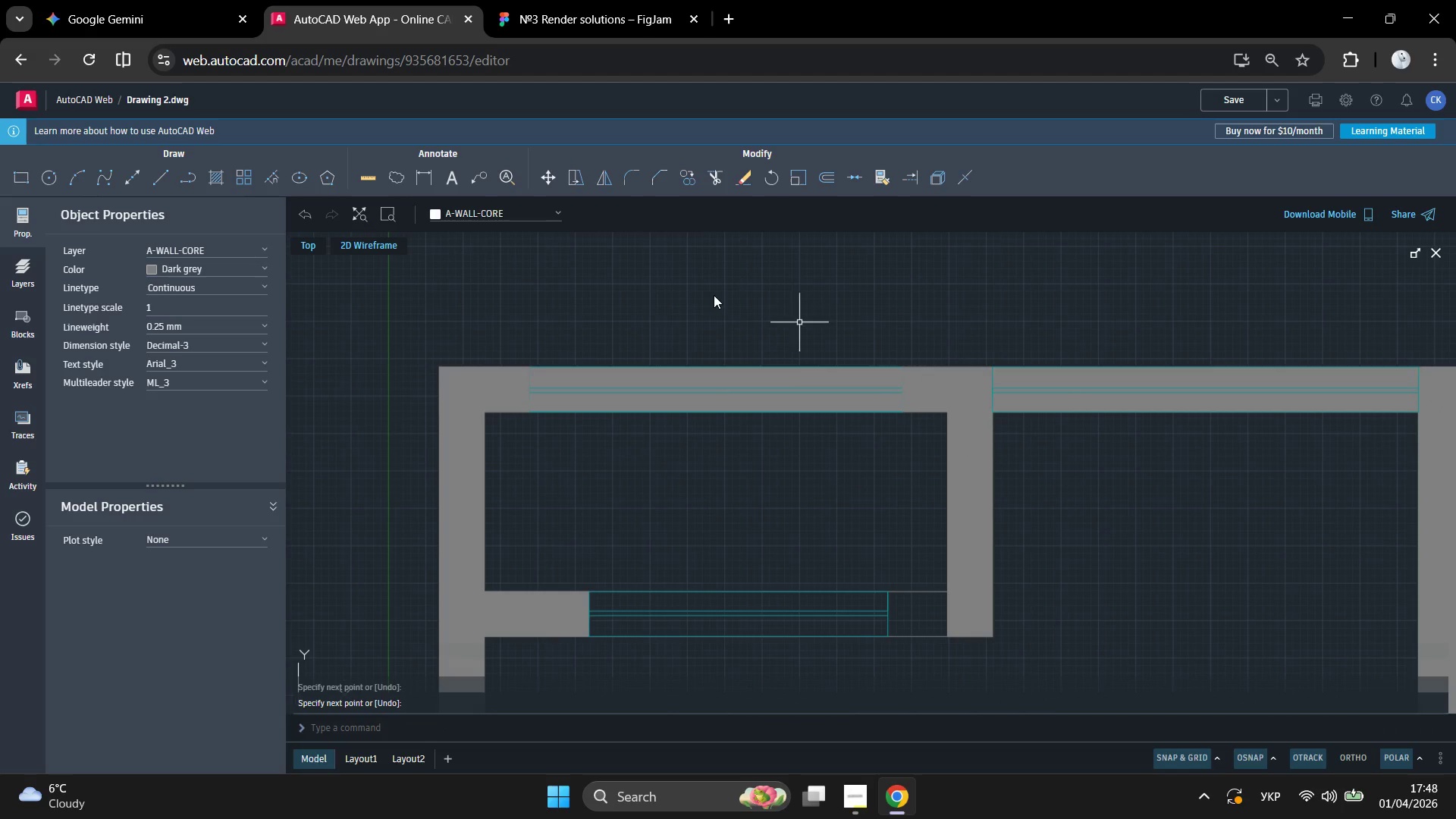 
left_click_drag(start_coordinate=[714, 294], to_coordinate=[711, 309])
 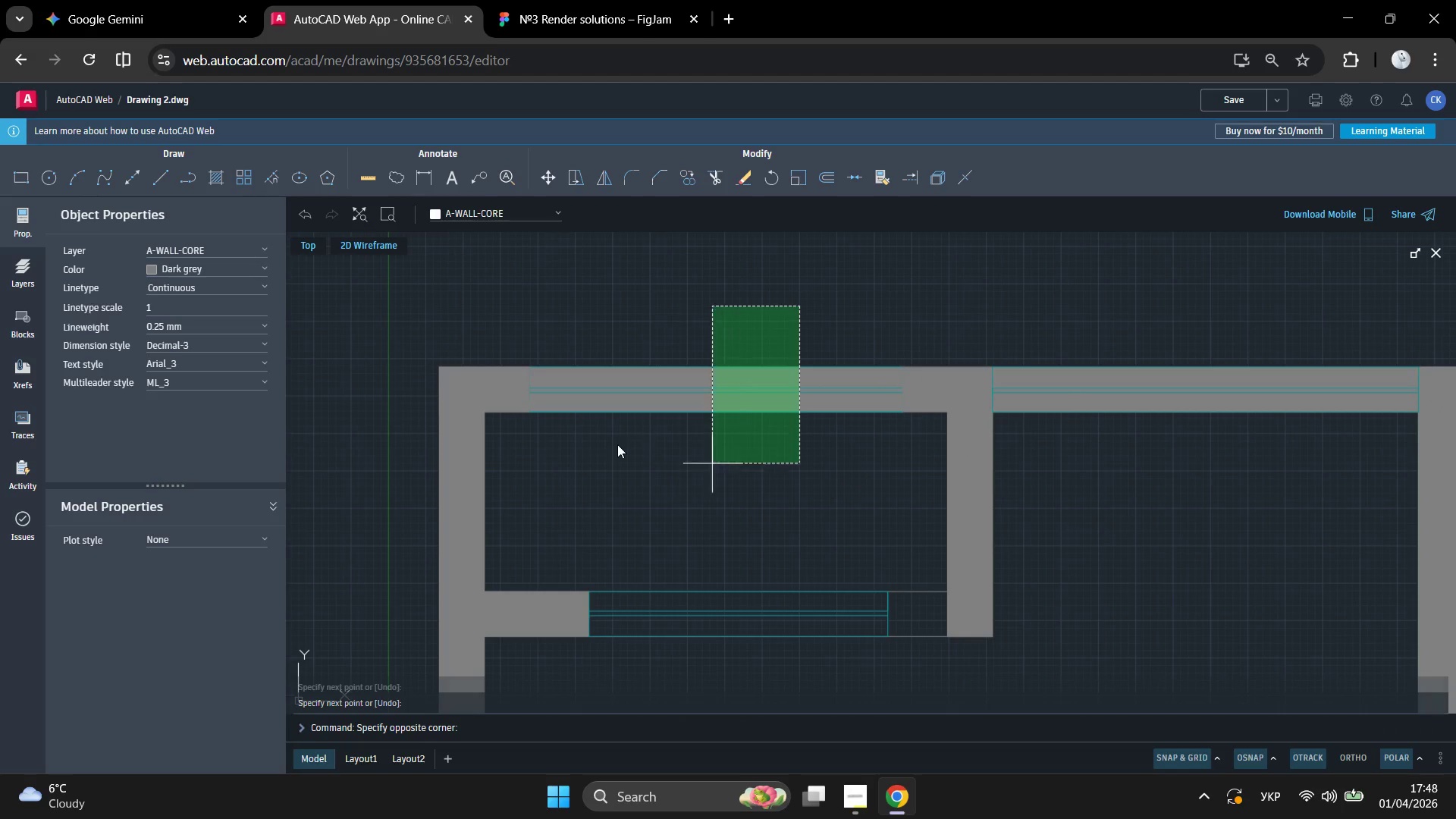 
double_click([614, 445])
 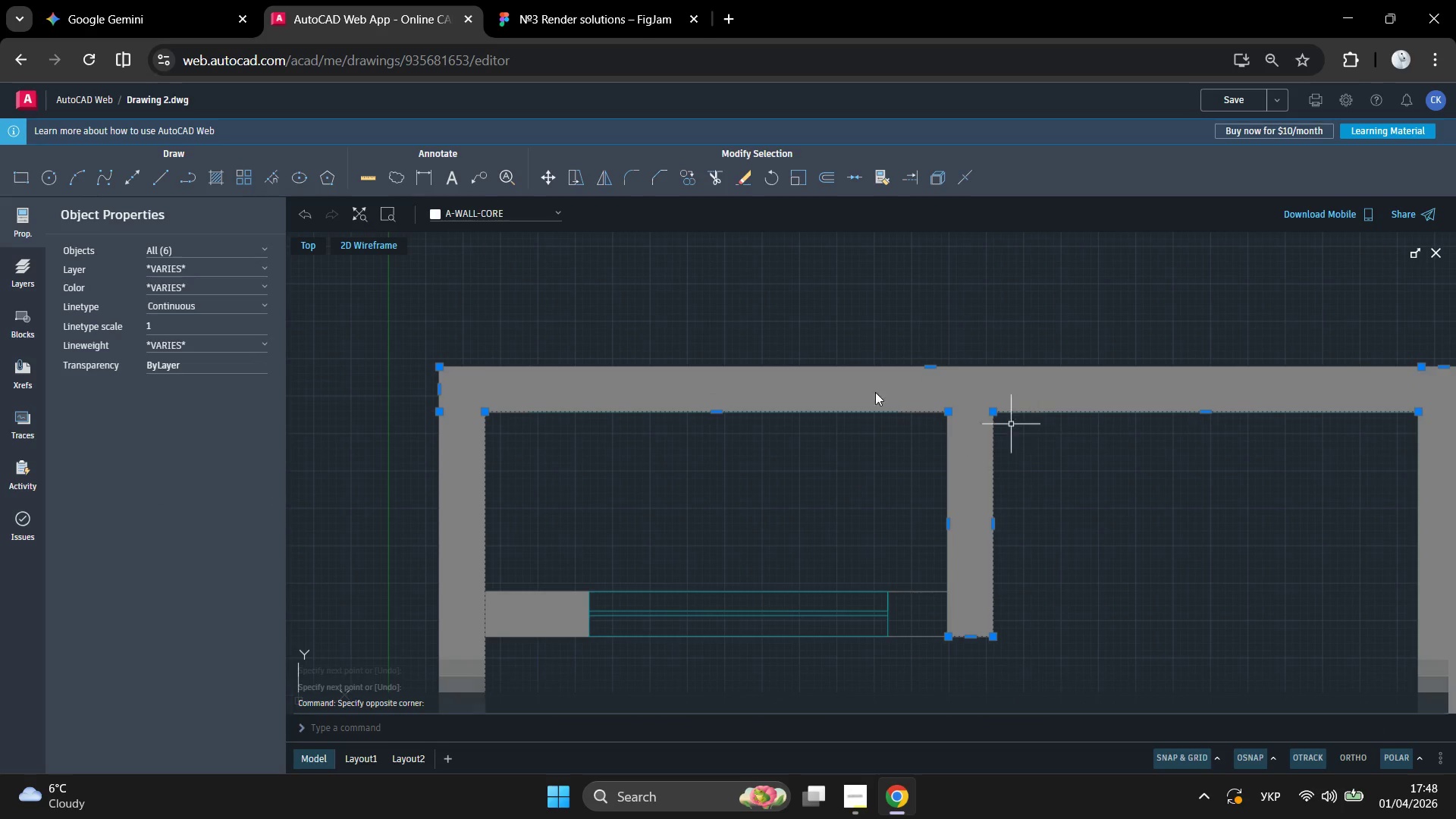 
scroll: coordinate [490, 381], scroll_direction: down, amount: 6.0
 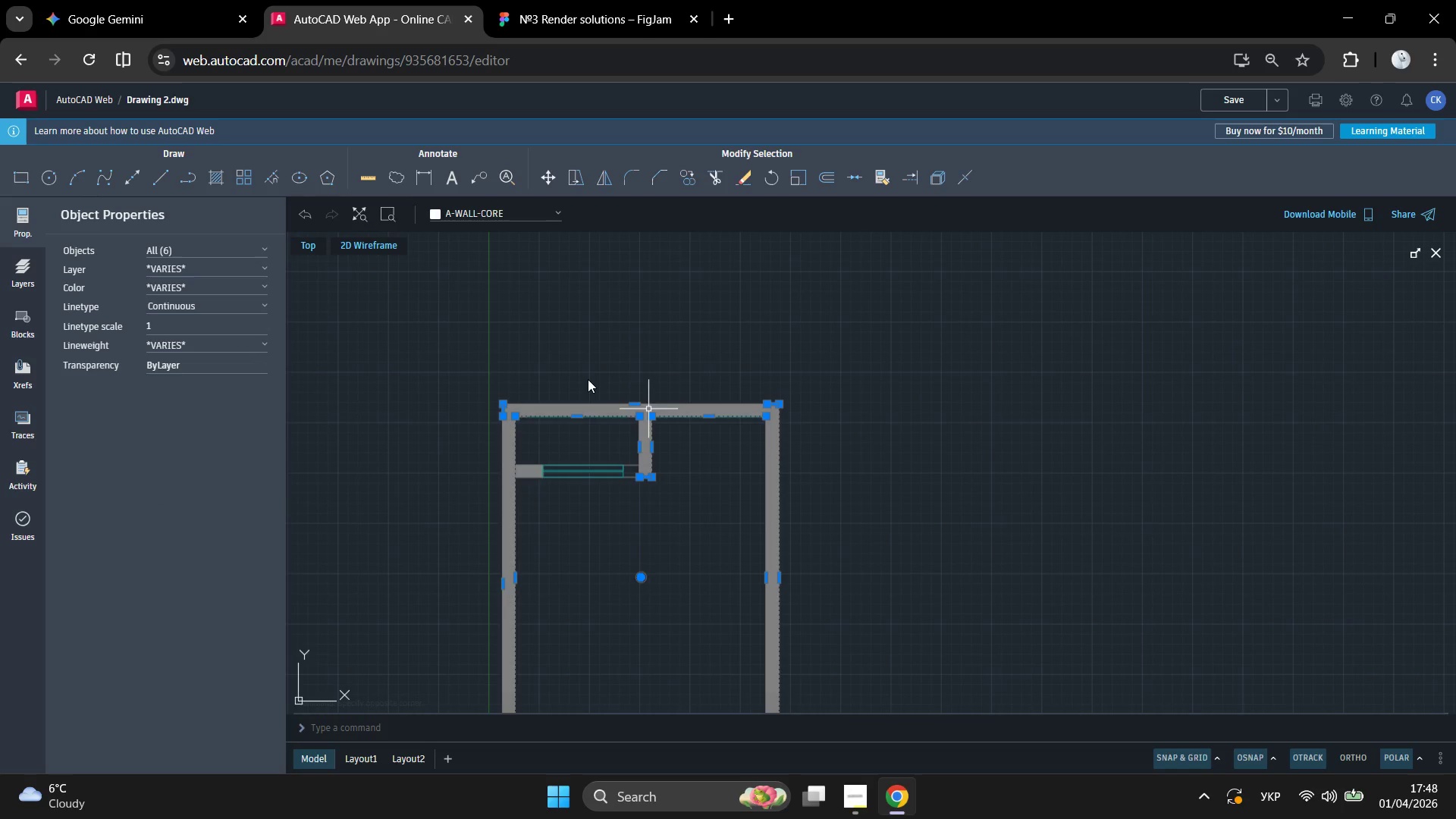 
scroll: coordinate [361, 367], scroll_direction: up, amount: 6.0
 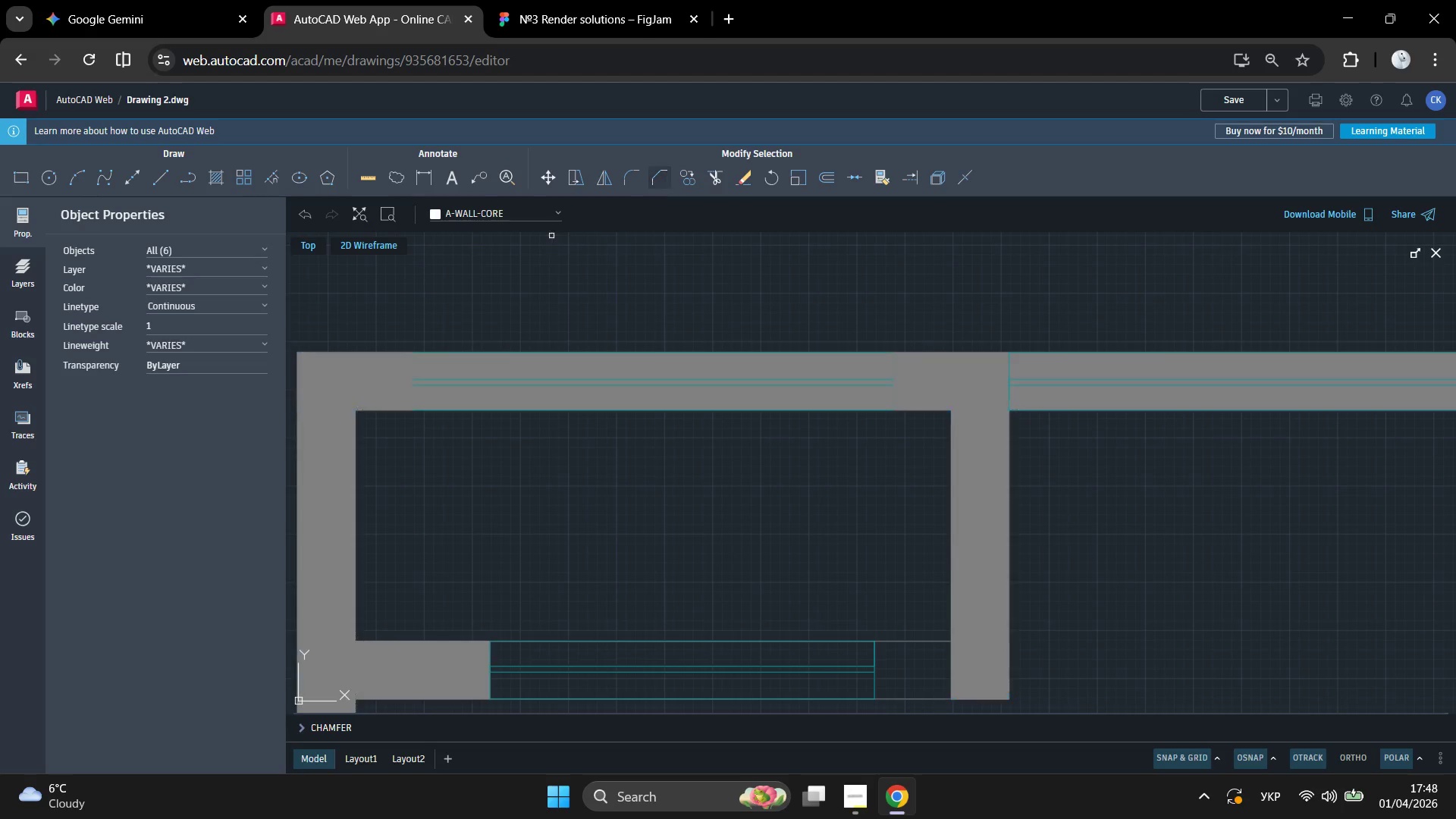 
left_click([375, 380])
 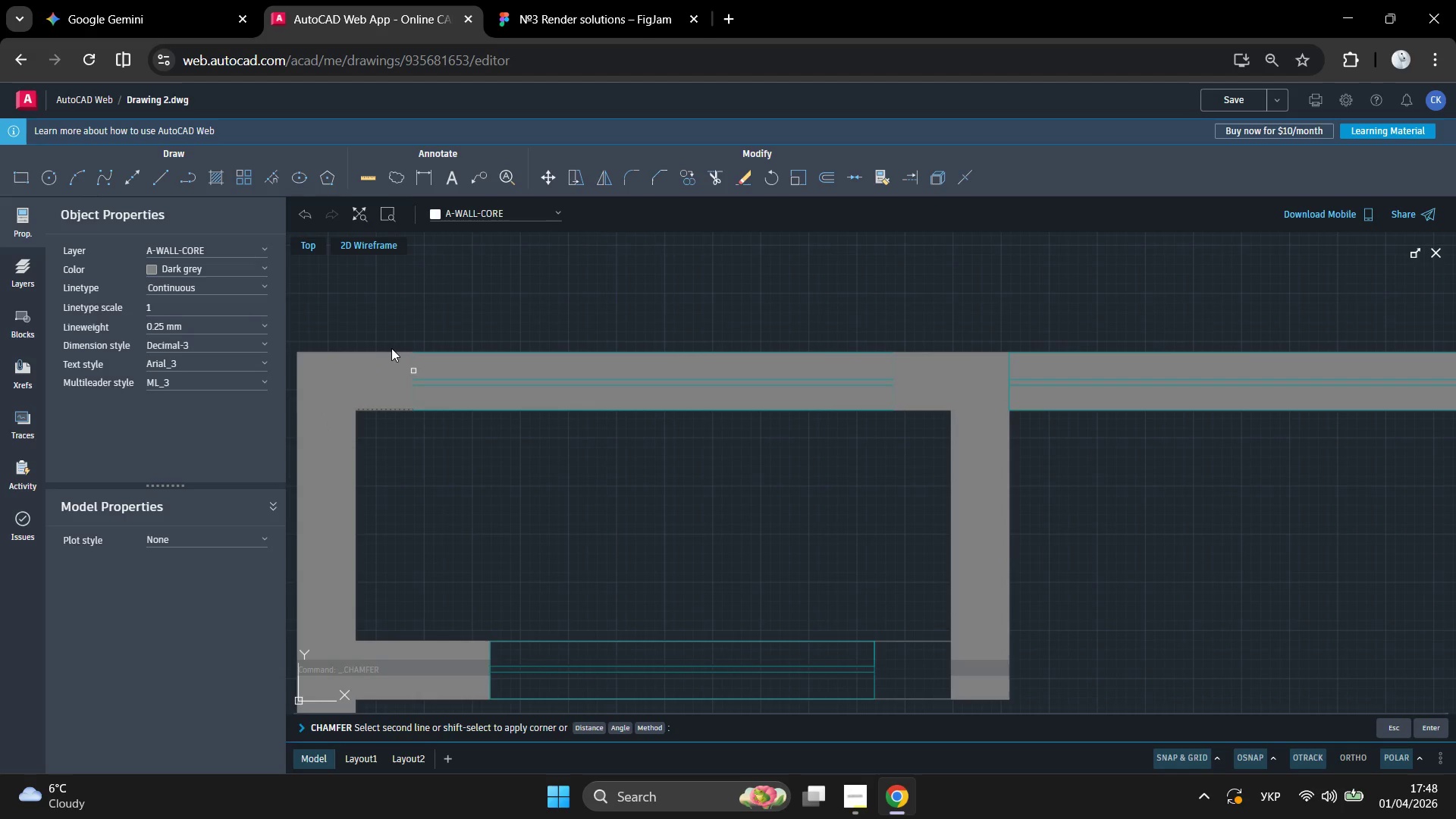 
left_click([391, 348])
 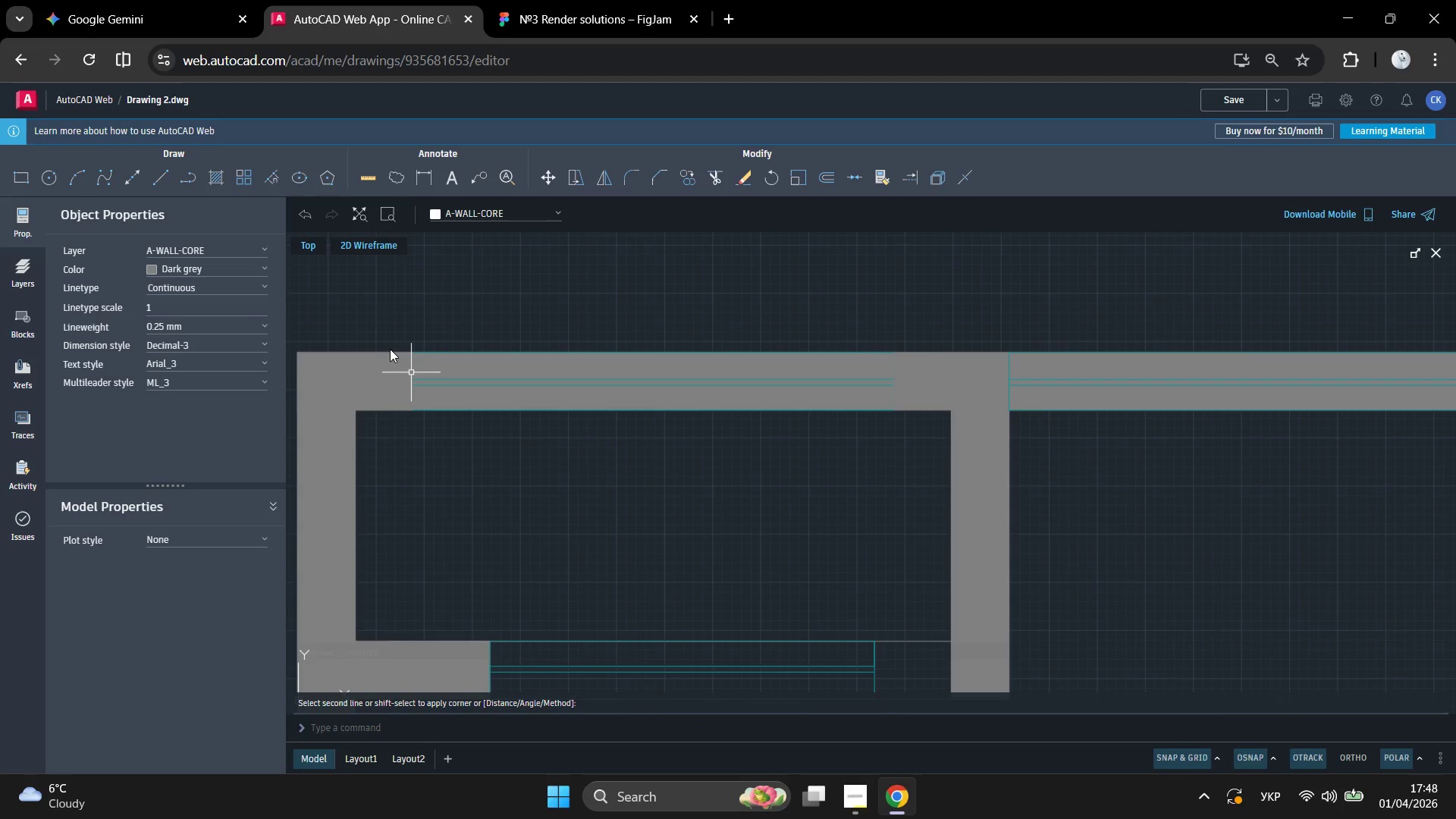 
key(Enter)
 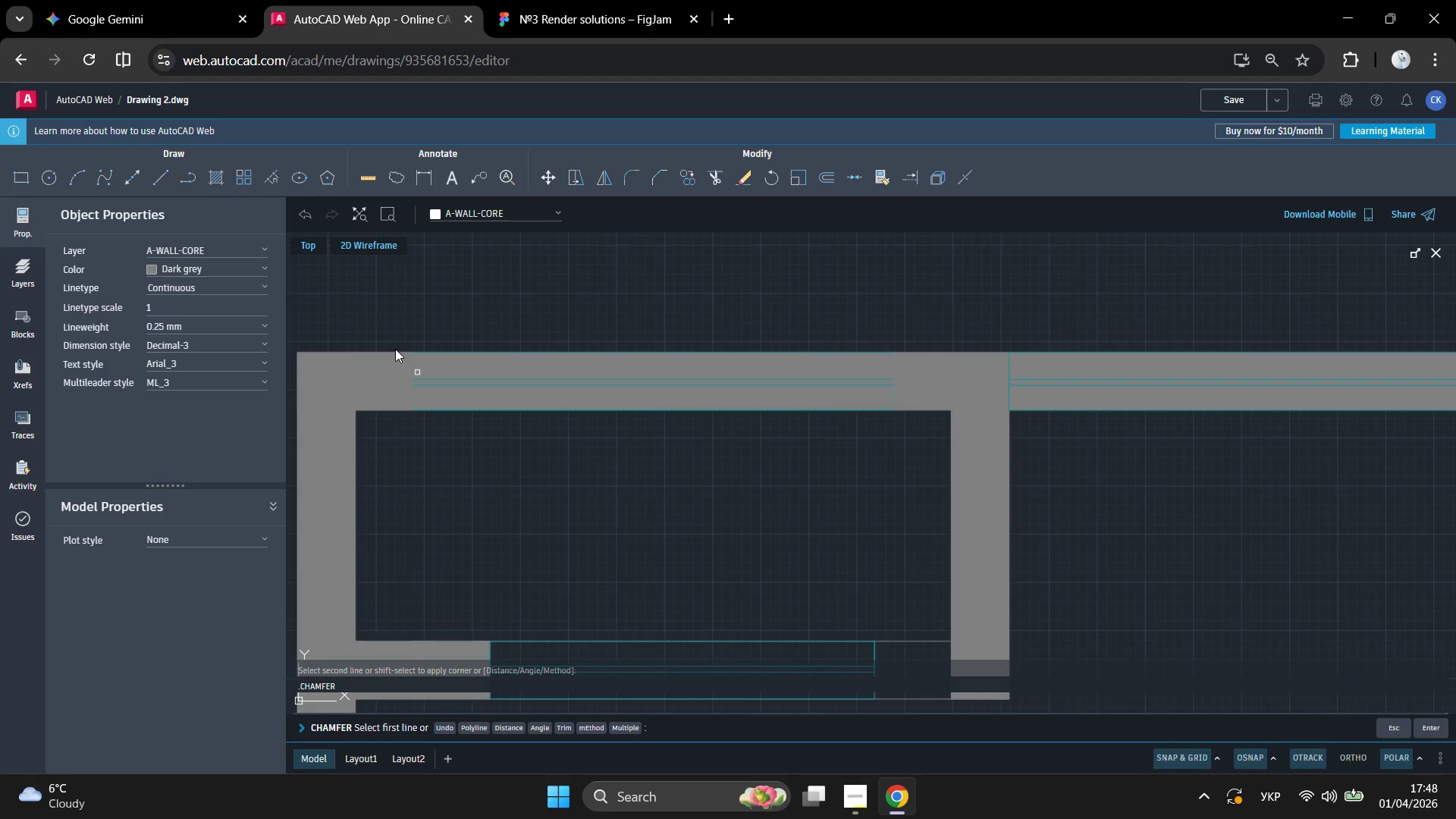 
left_click([394, 349])
 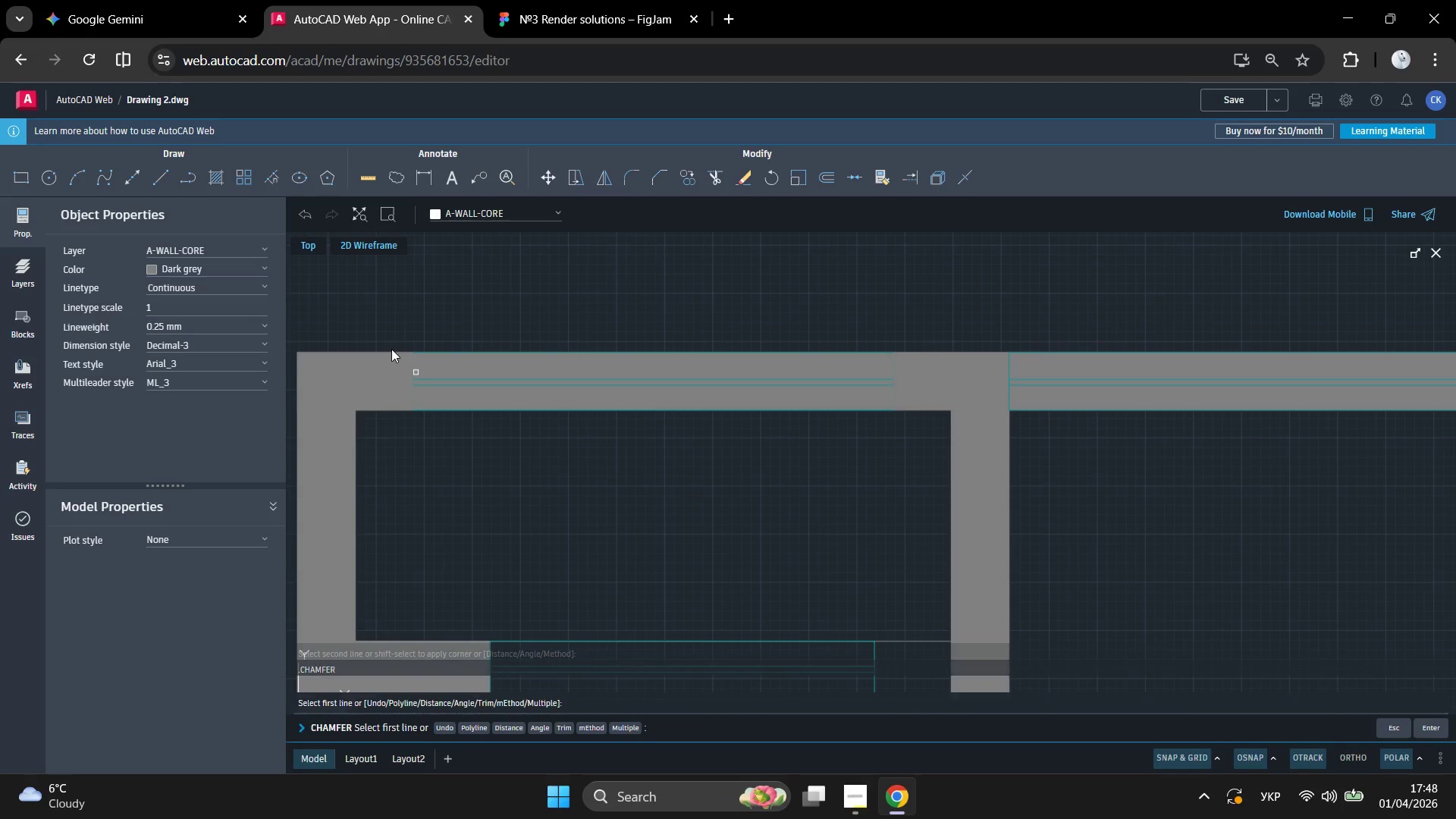 
left_click([391, 349])
 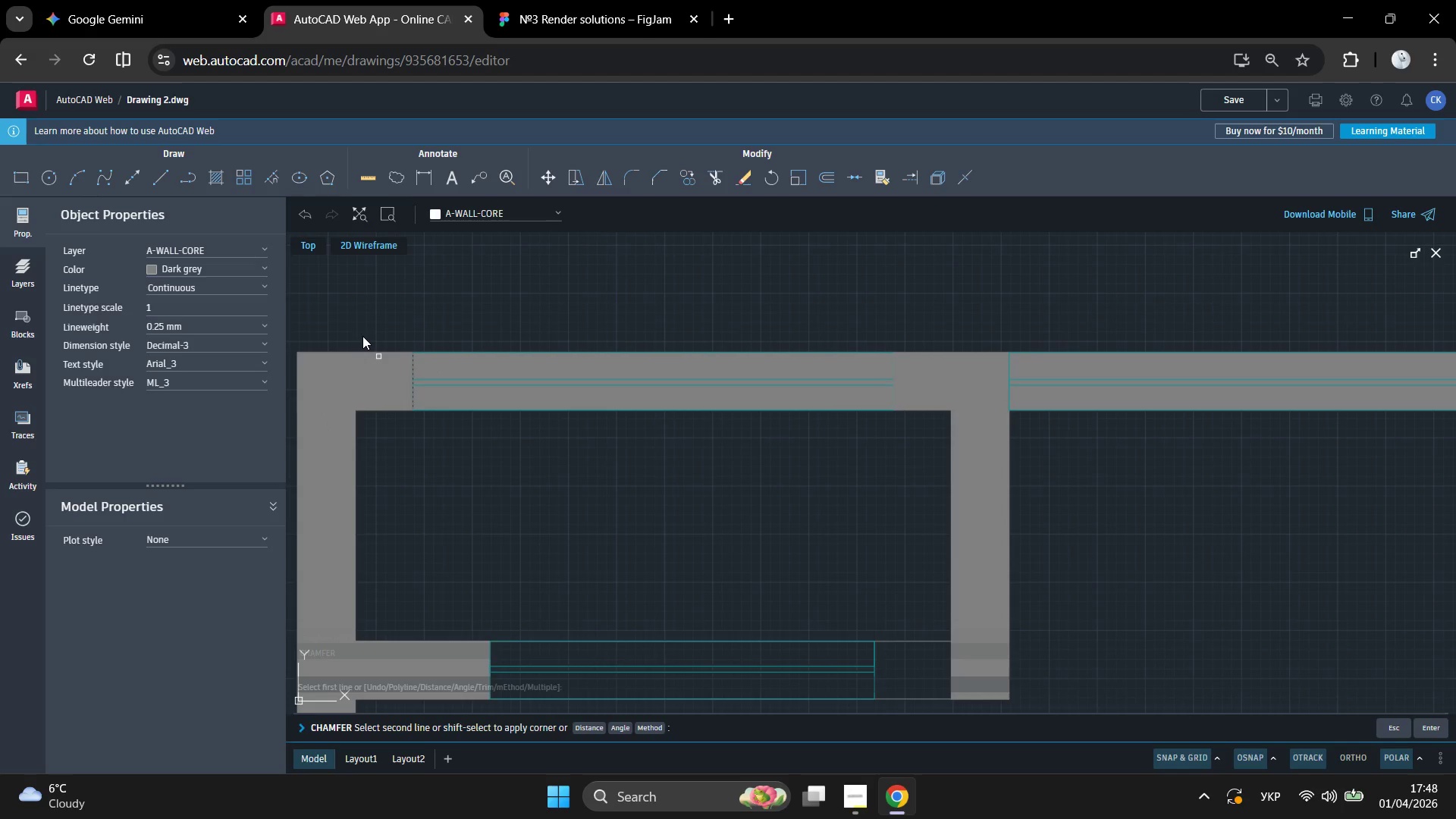 
left_click([363, 334])
 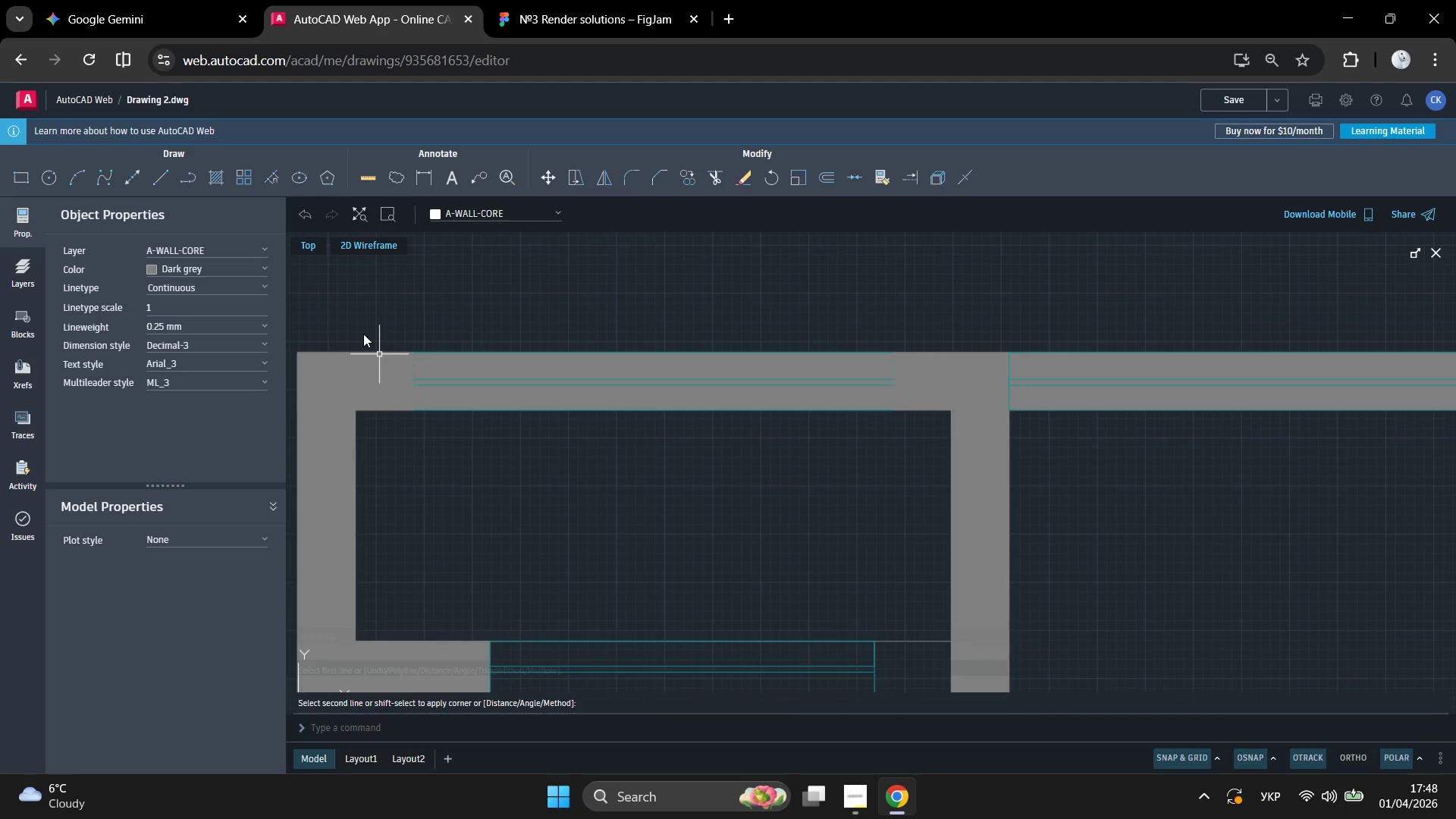 
key(Enter)
 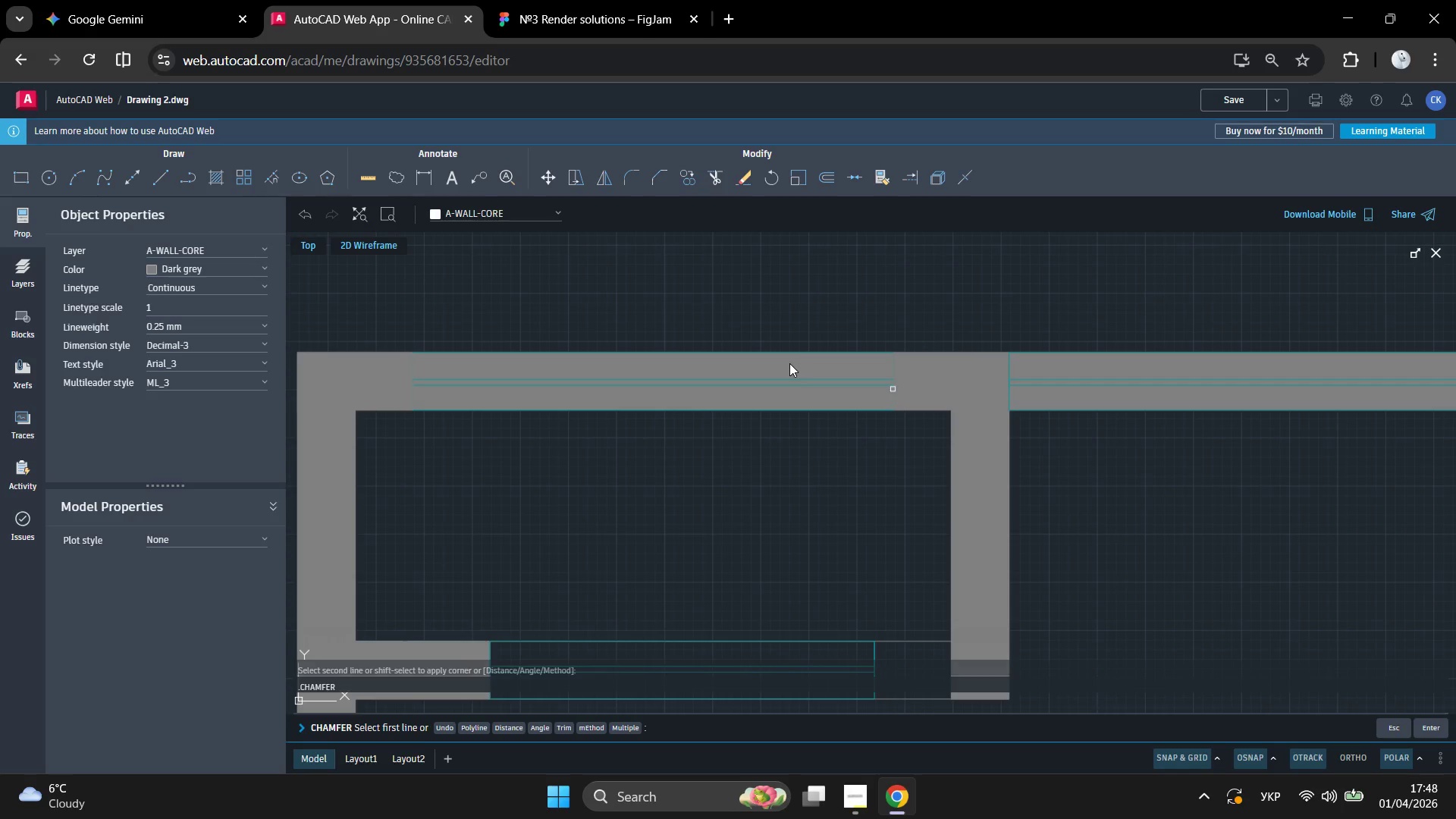 
left_click([789, 363])
 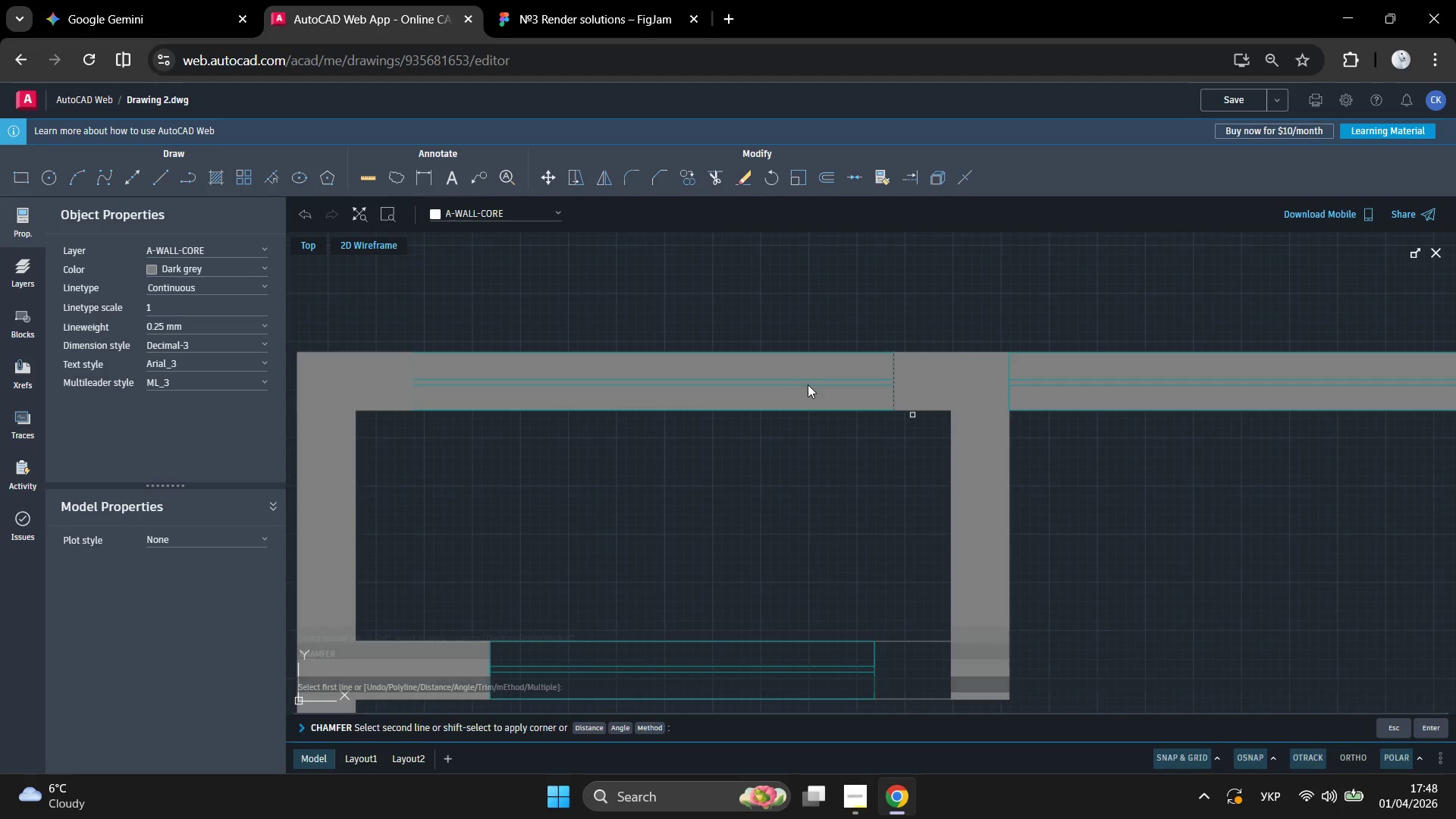 
left_click([811, 382])
 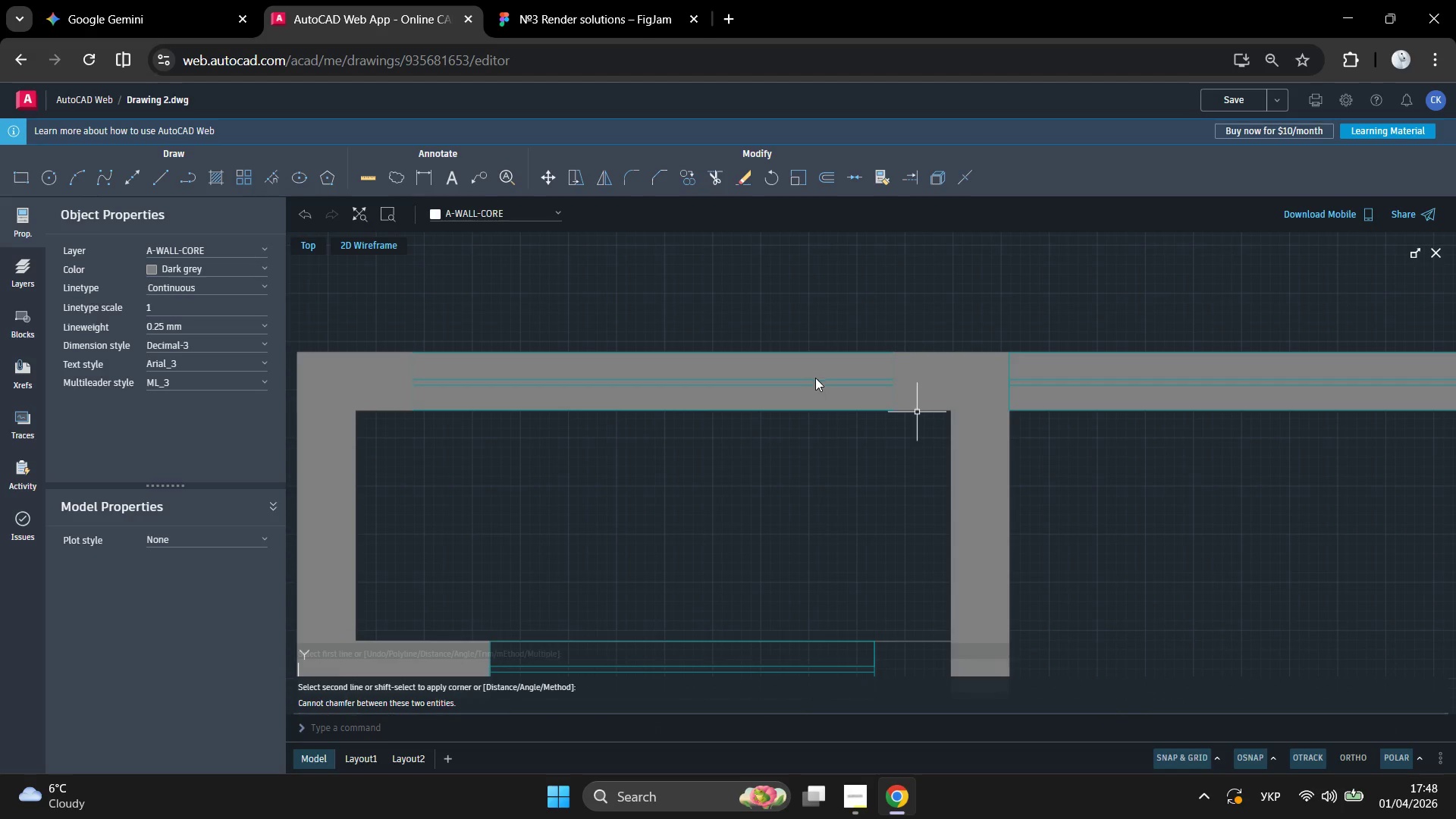 
key(Enter)
 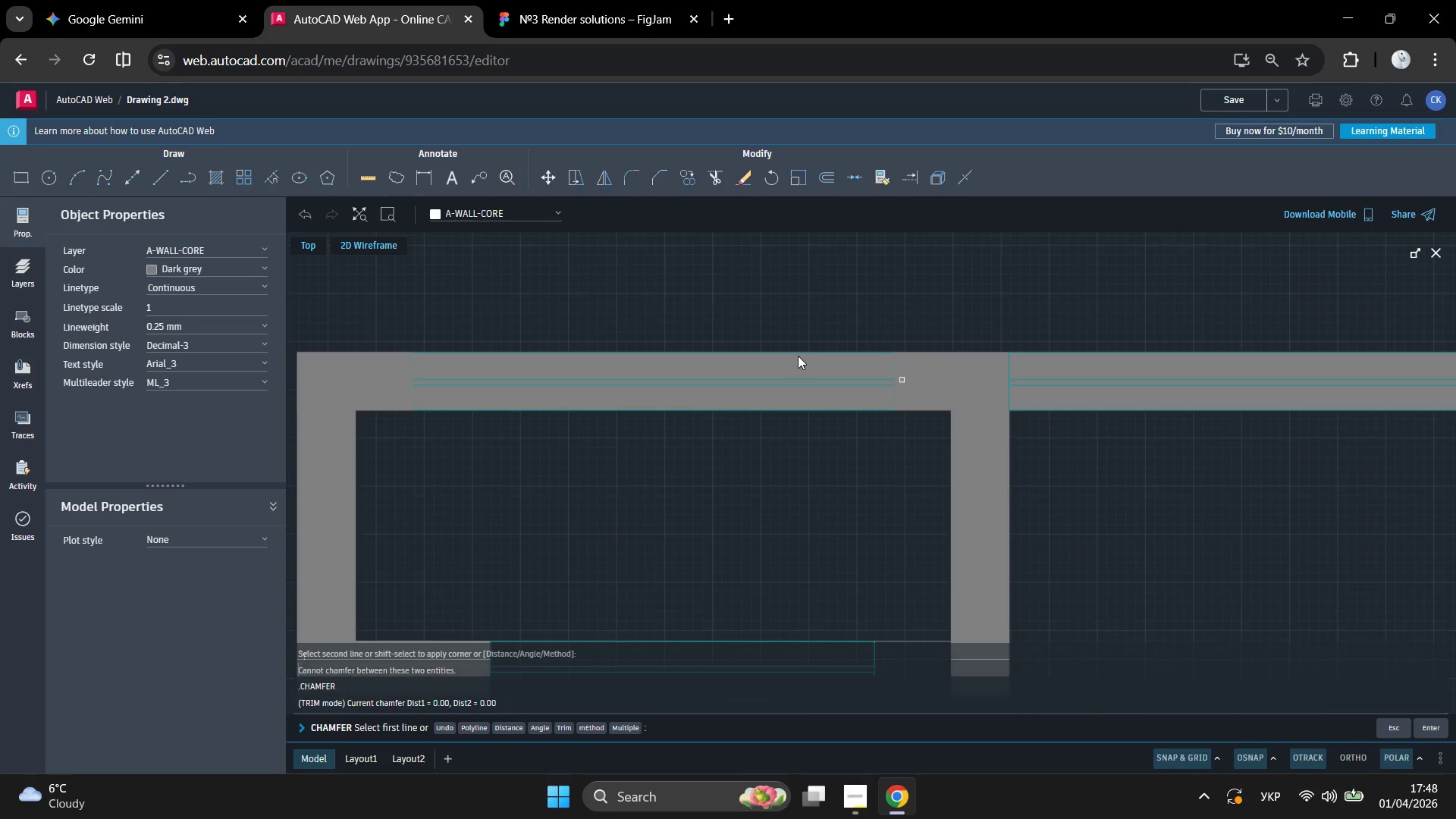 
left_click([793, 353])
 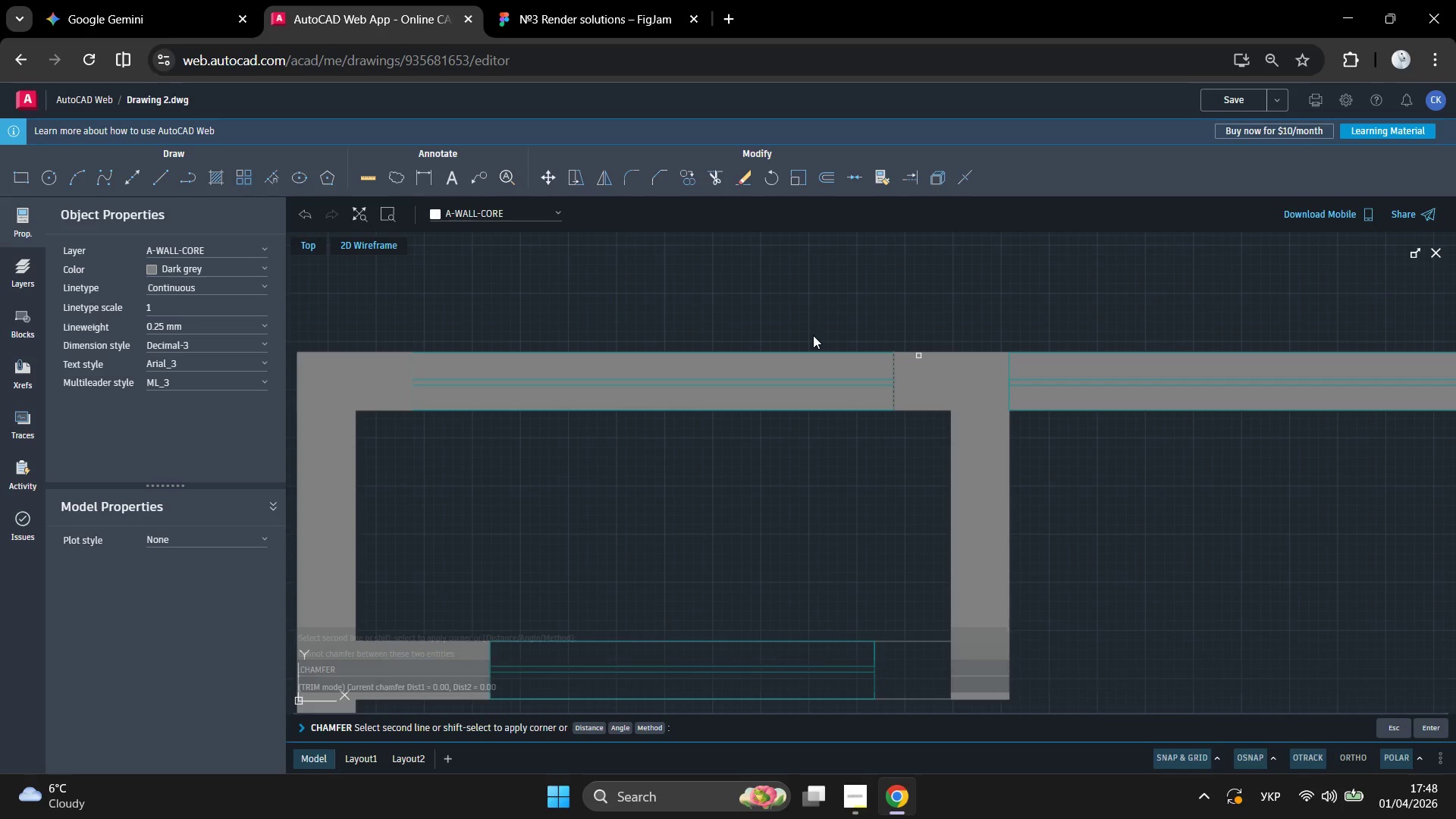 
left_click([813, 335])
 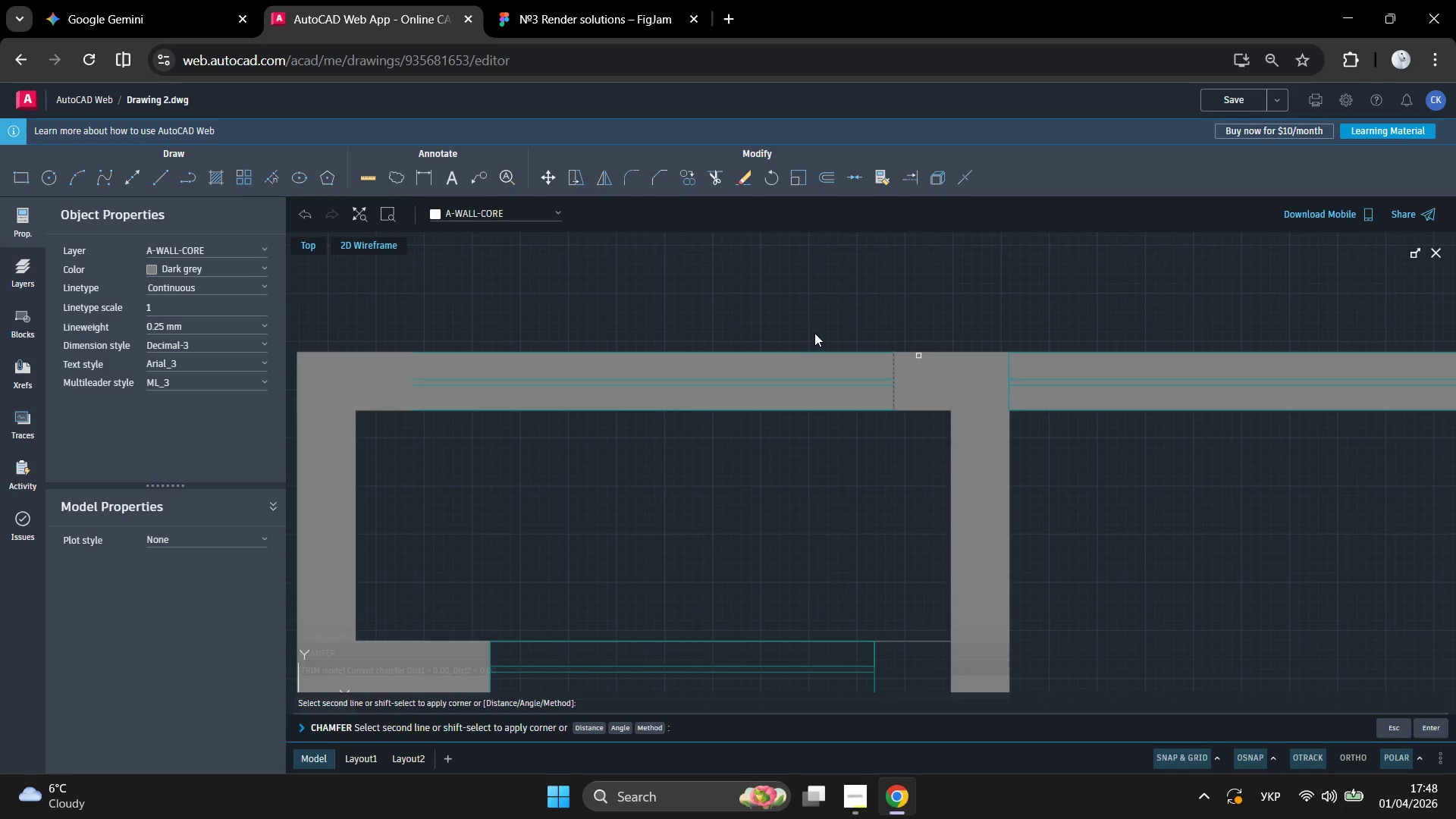 
left_click([814, 331])
 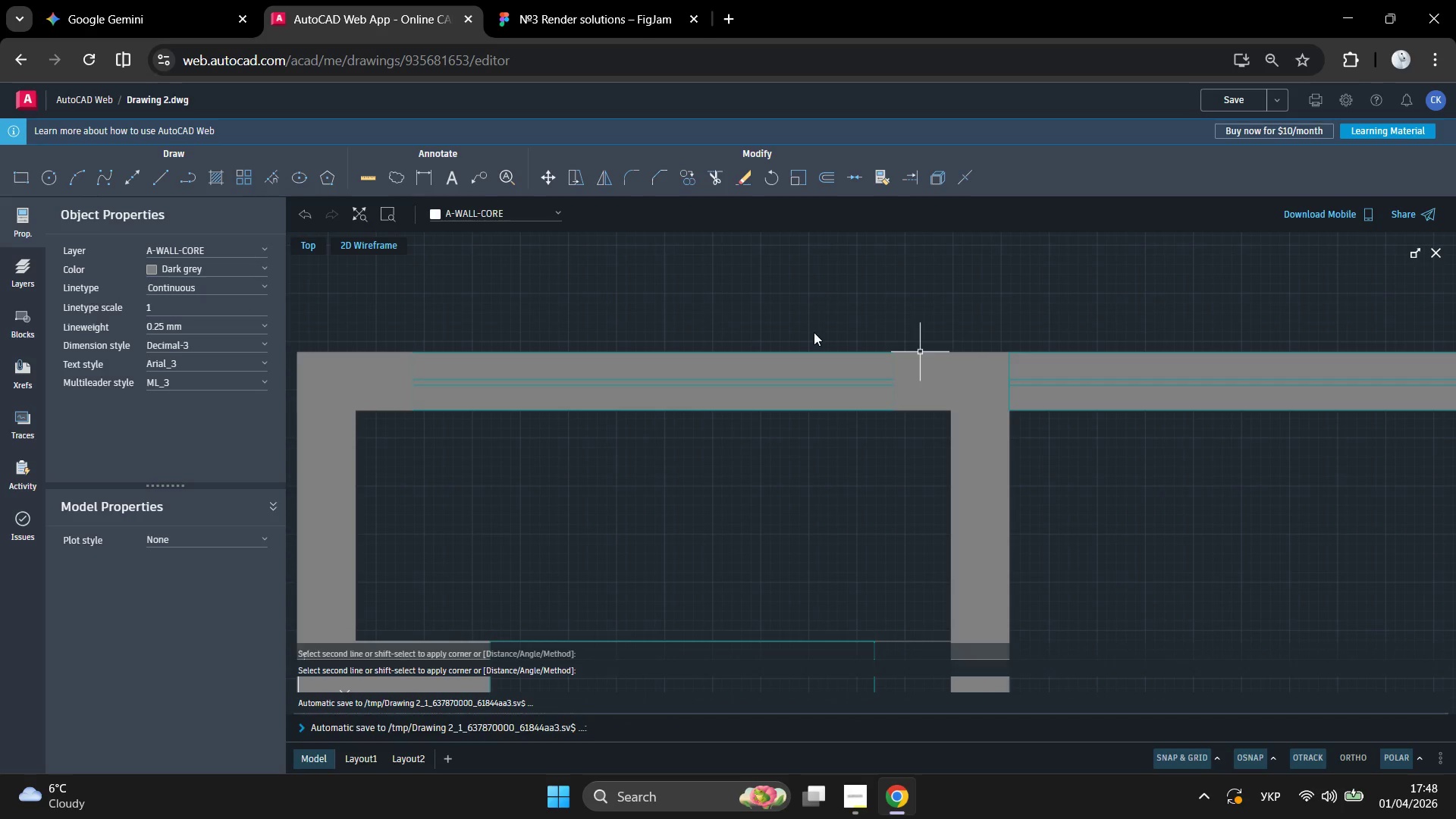 
key(Enter)
 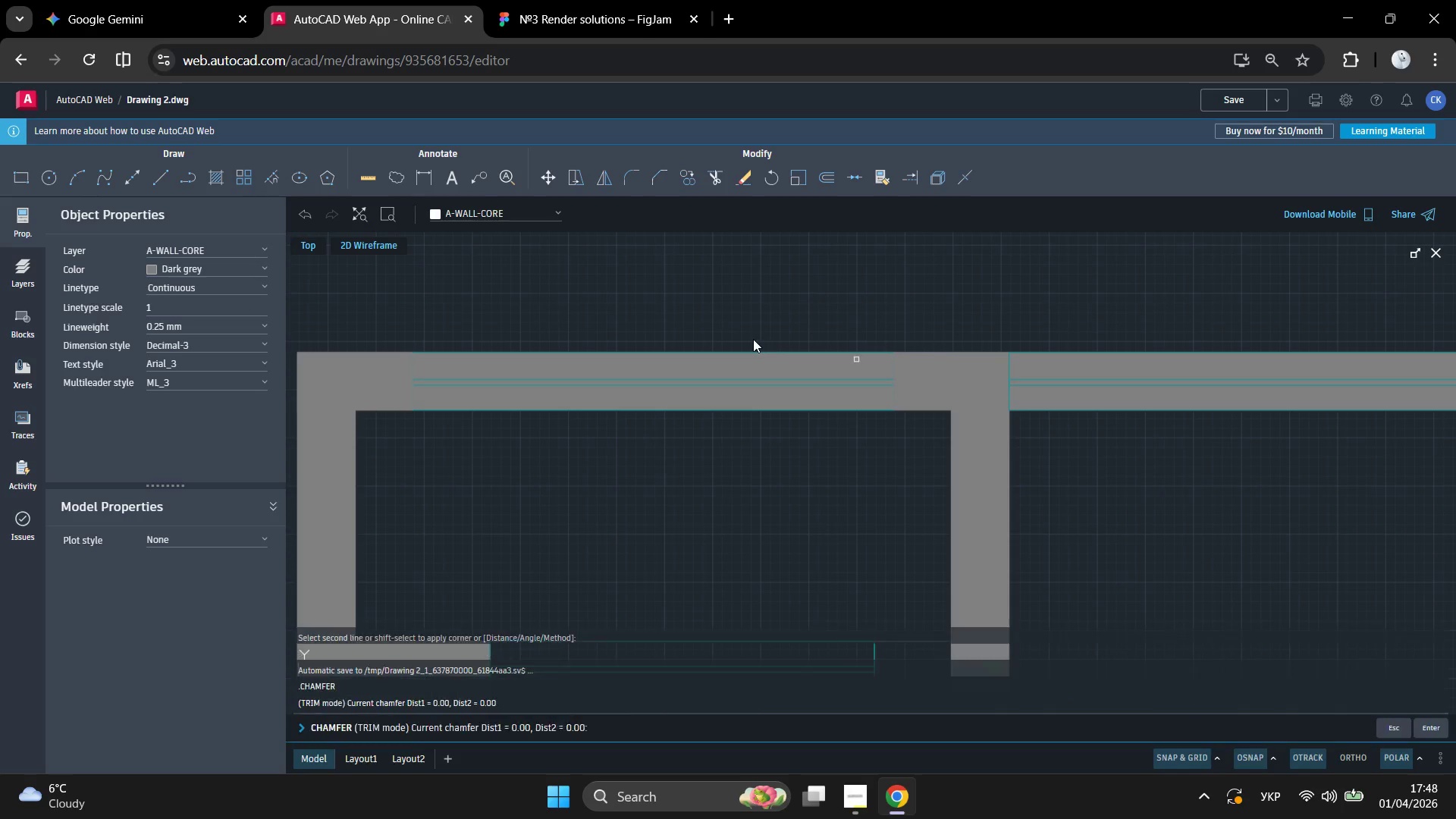 
key(Enter)
 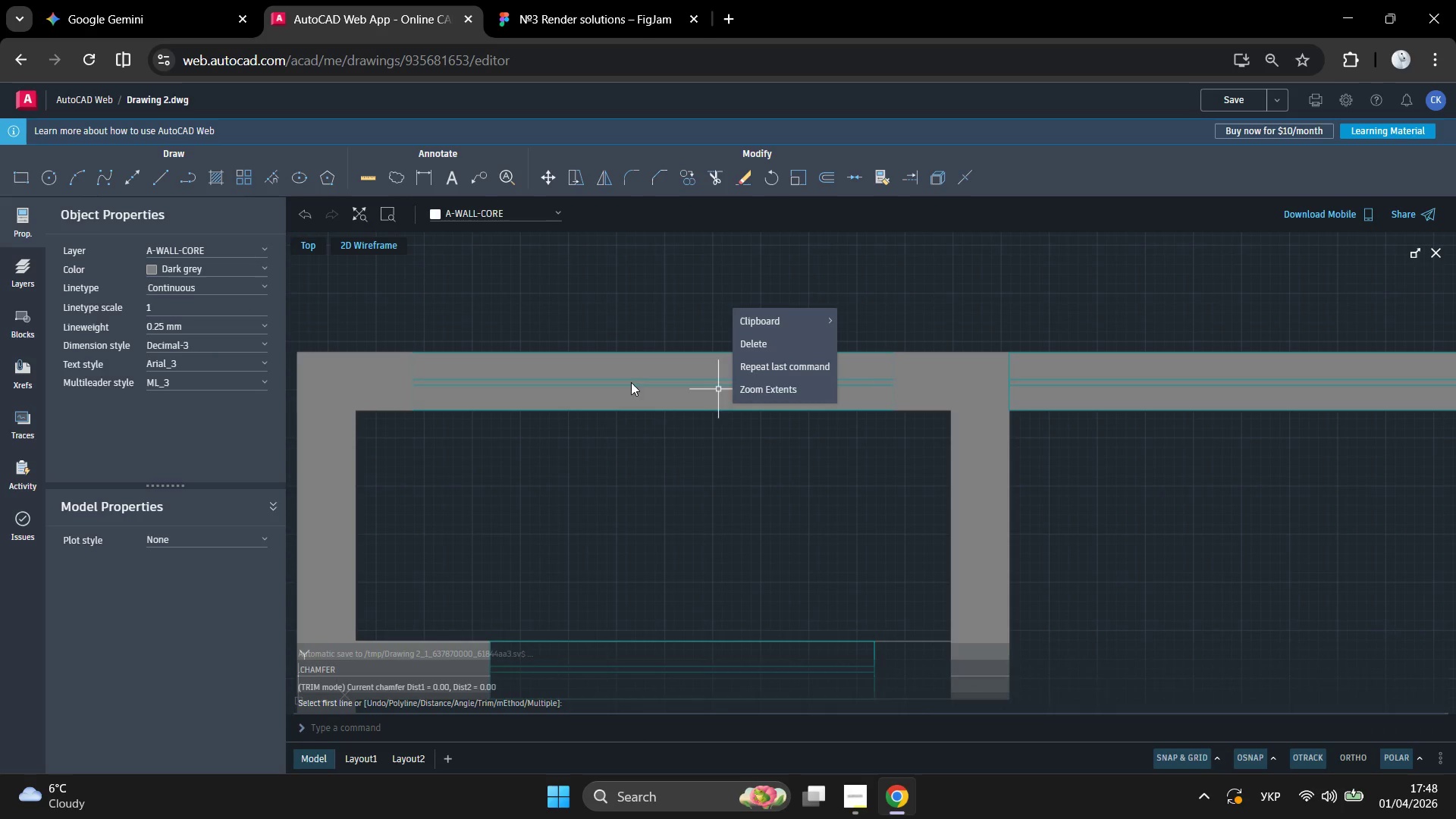 
left_click_drag(start_coordinate=[597, 250], to_coordinate=[487, 422])
 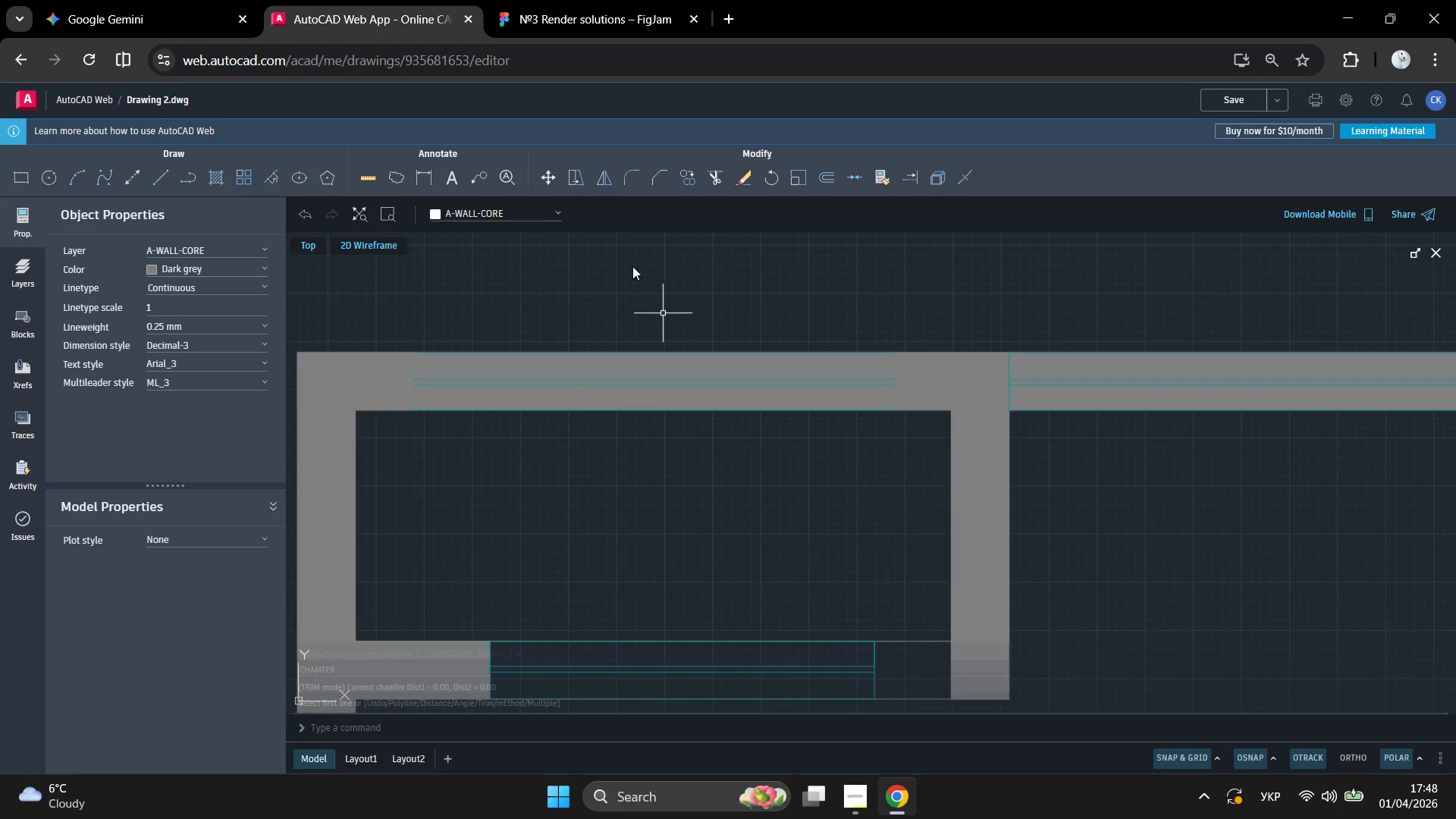 
left_click_drag(start_coordinate=[633, 262], to_coordinate=[524, 488])
 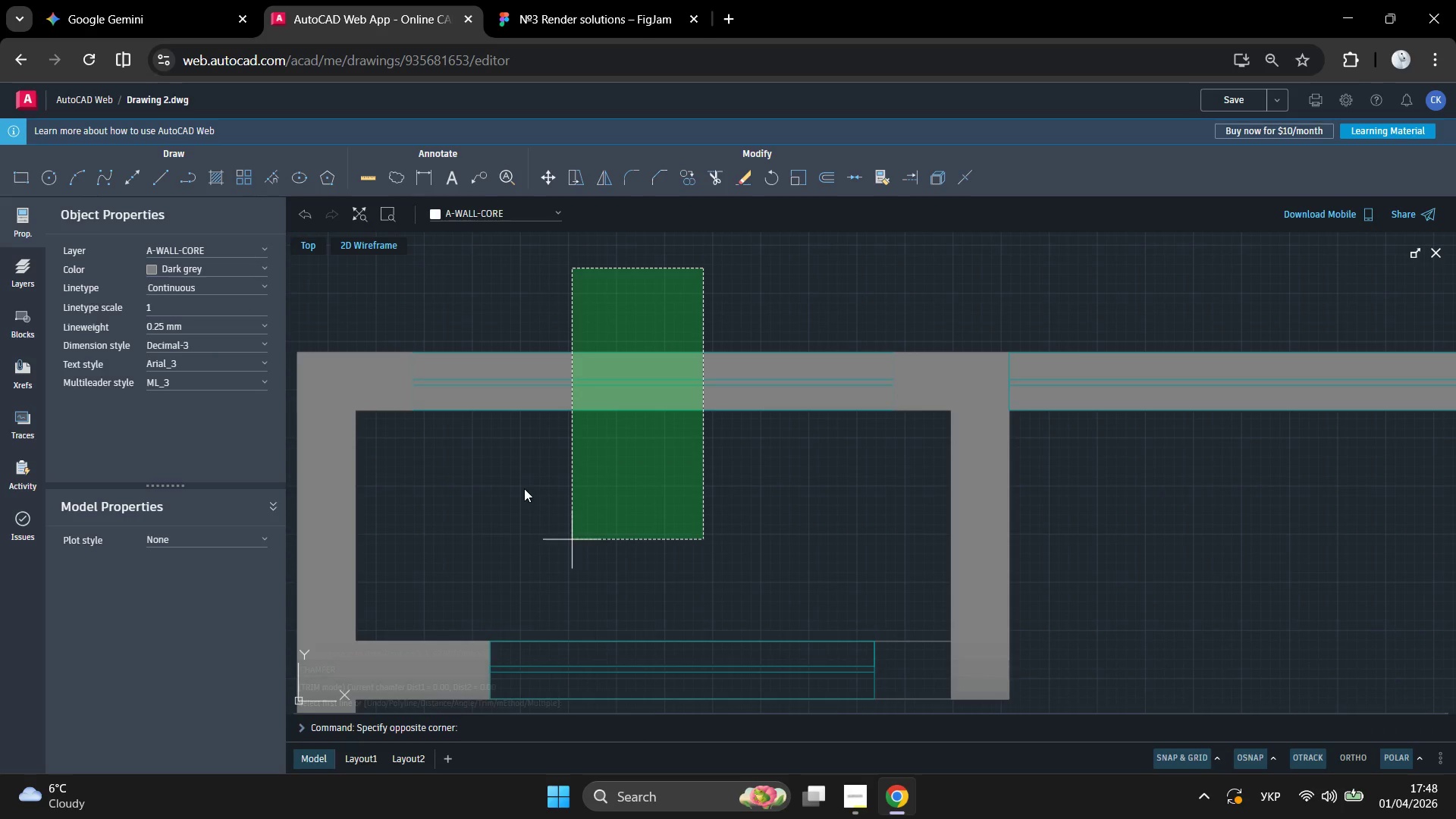 
left_click([529, 473])
 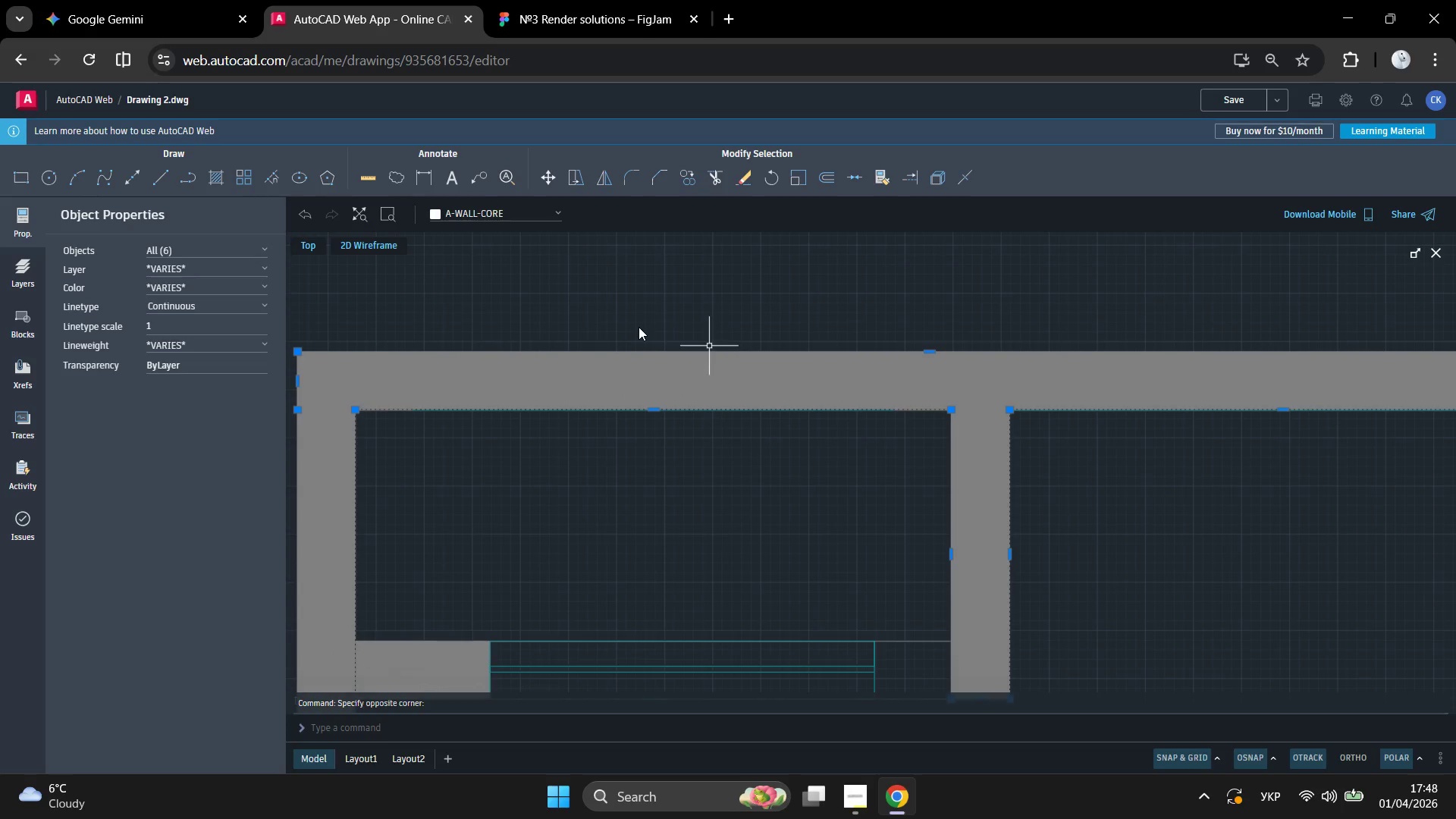 
left_click([555, 306])
 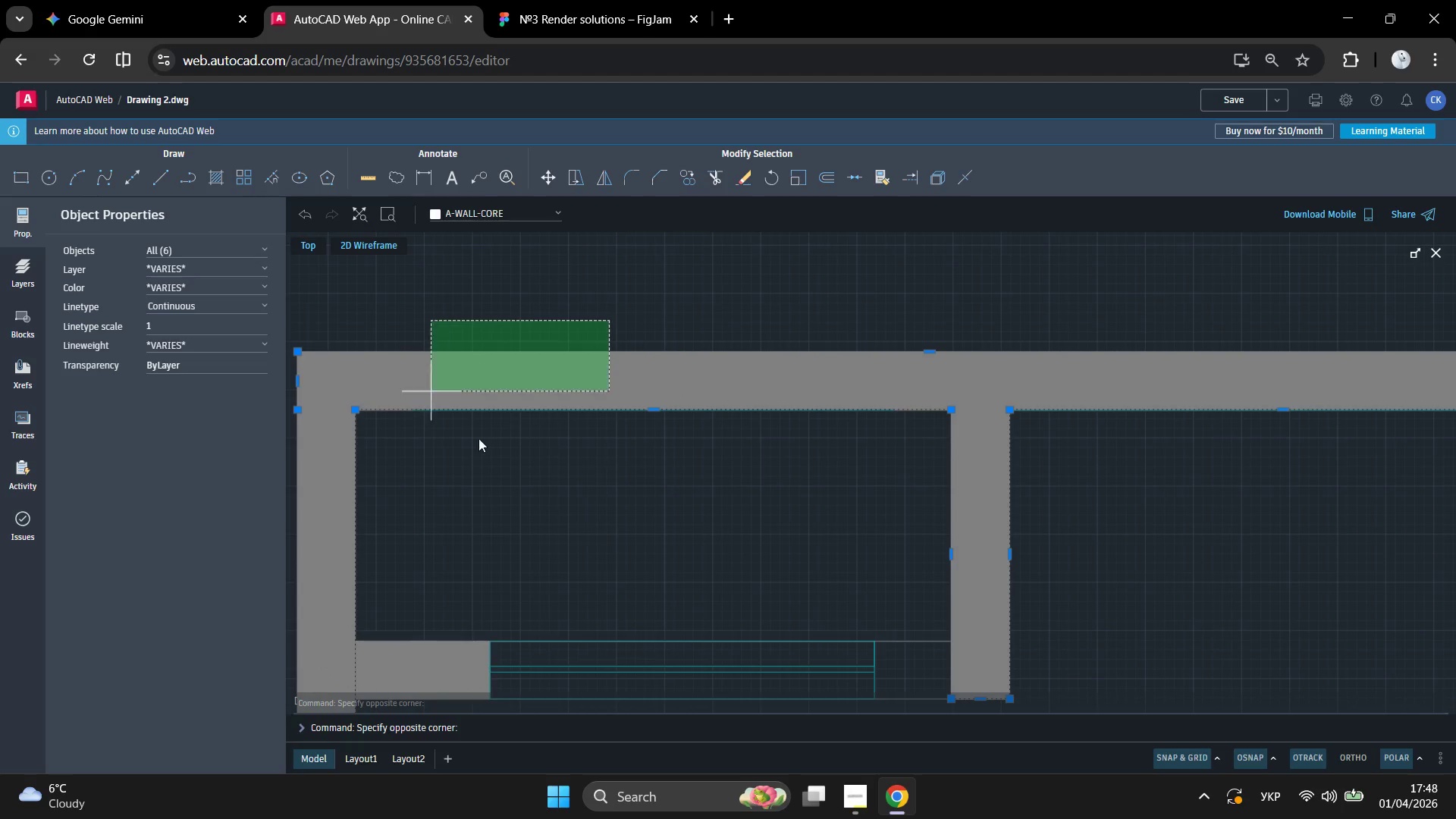 
left_click_drag(start_coordinate=[496, 441], to_coordinate=[494, 430])
 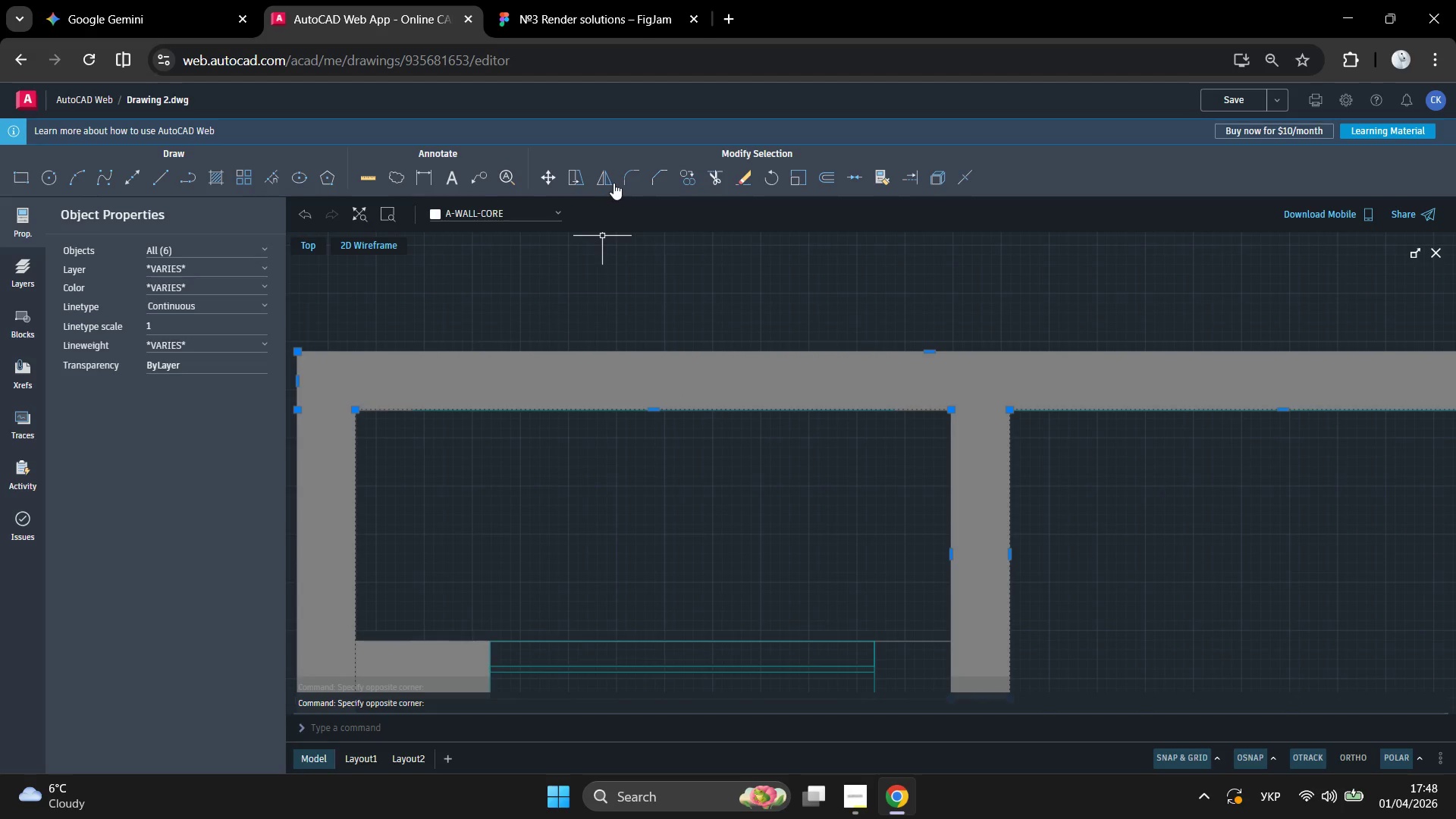 
key(Enter)
 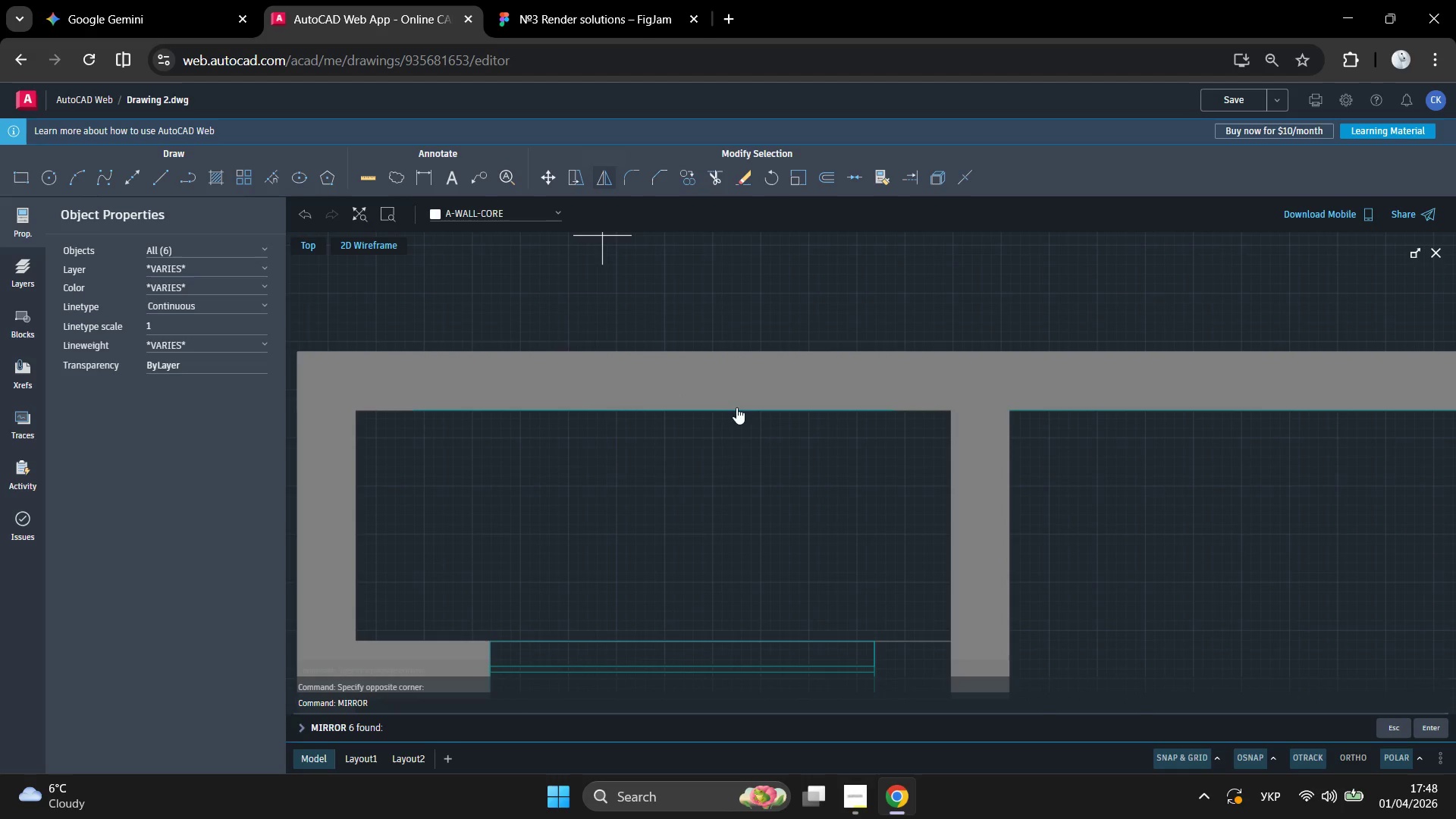 
scroll: coordinate [623, 300], scroll_direction: down, amount: 5.0
 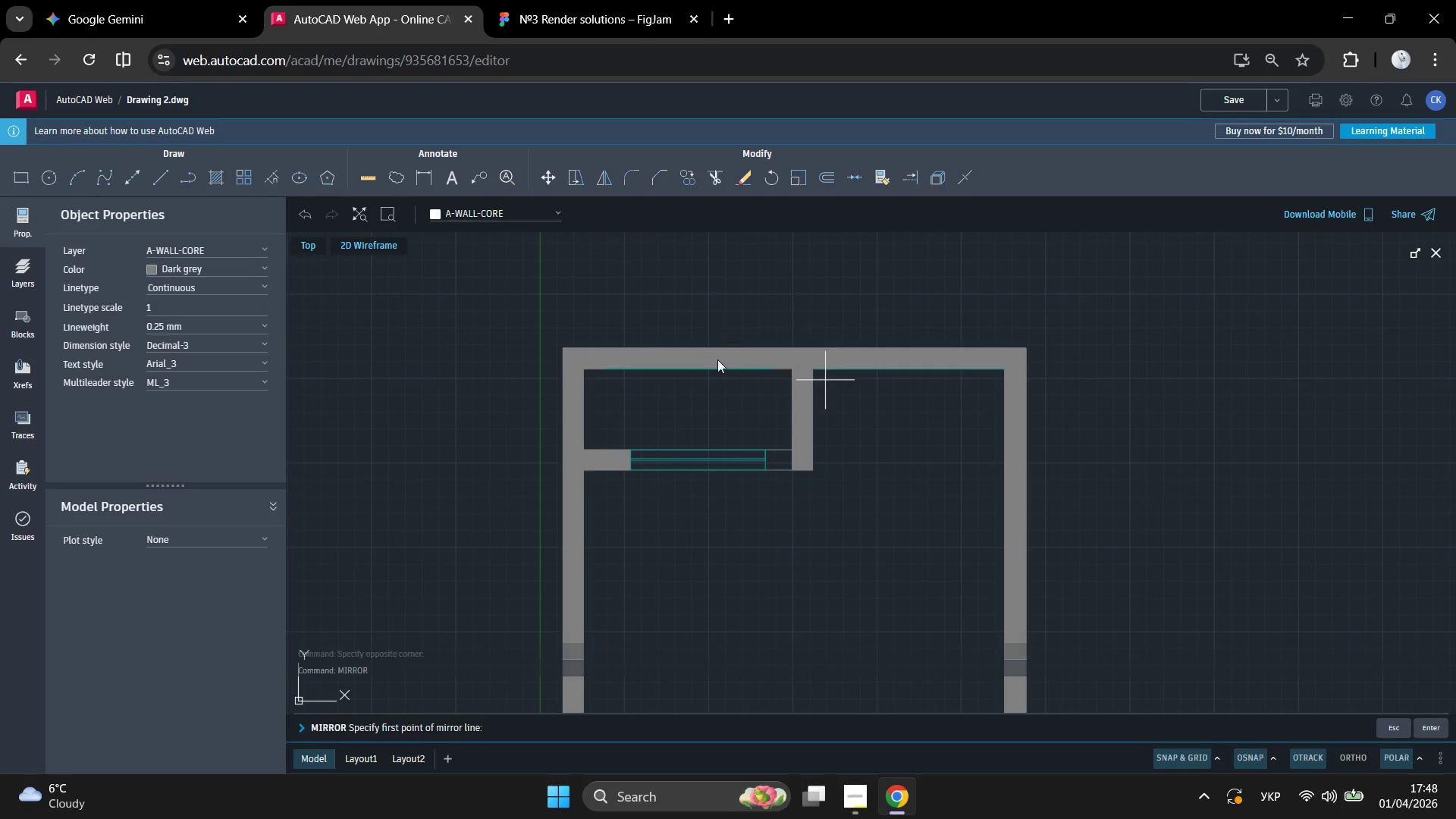 
left_click([612, 341])
 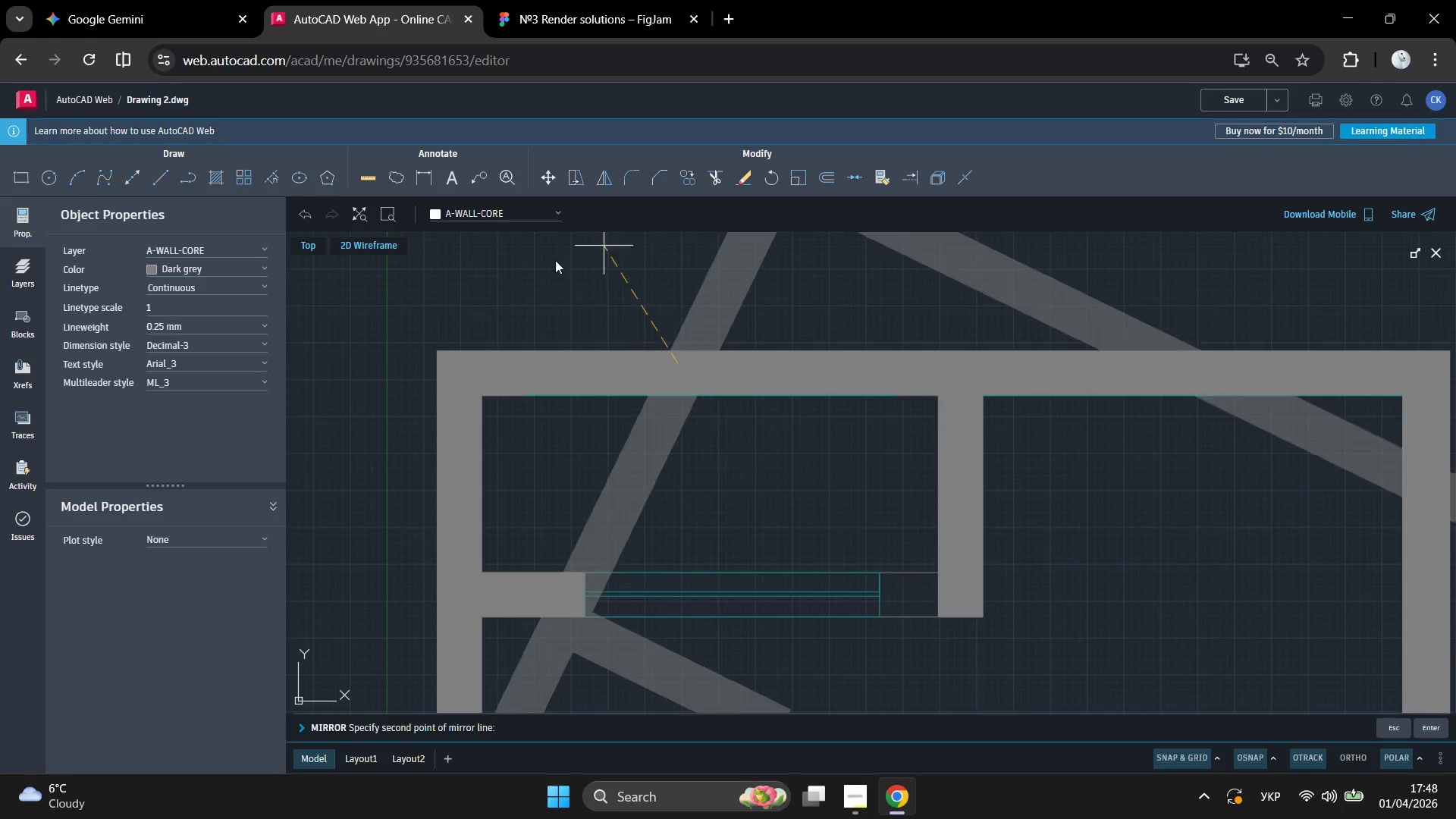 
scroll: coordinate [604, 328], scroll_direction: up, amount: 3.0
 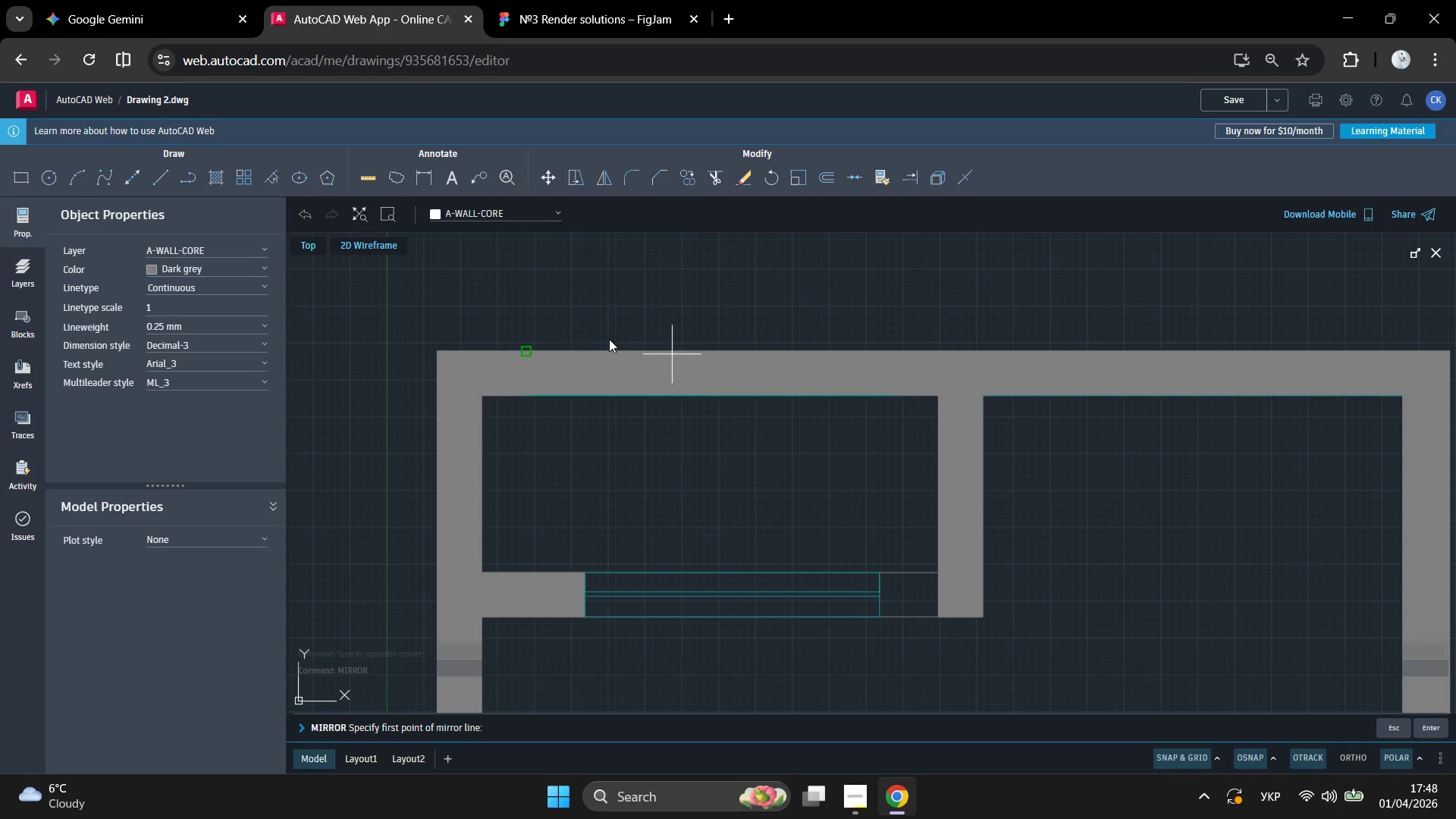 
wait(5.5)
 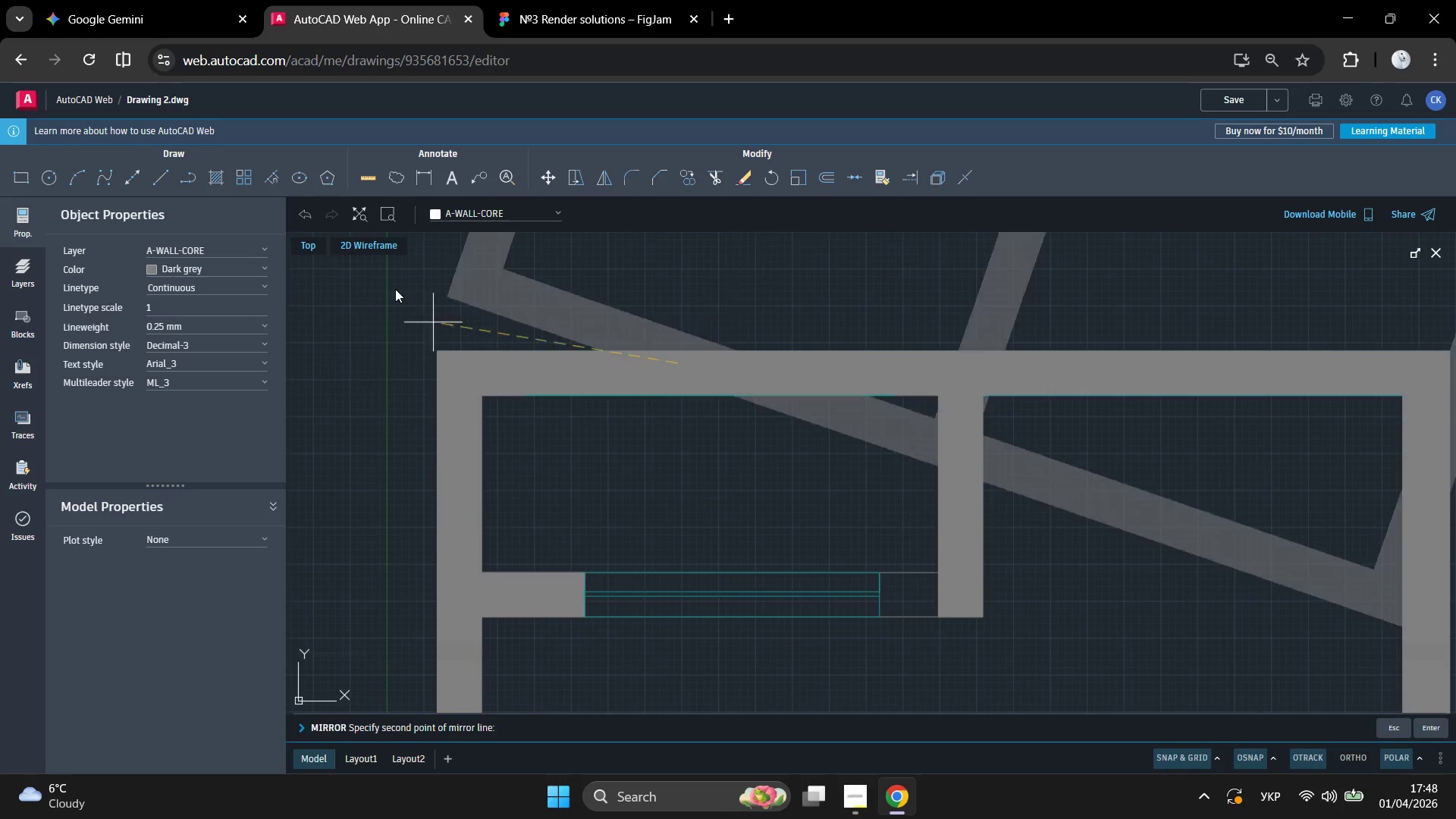 
left_click([160, 177])
 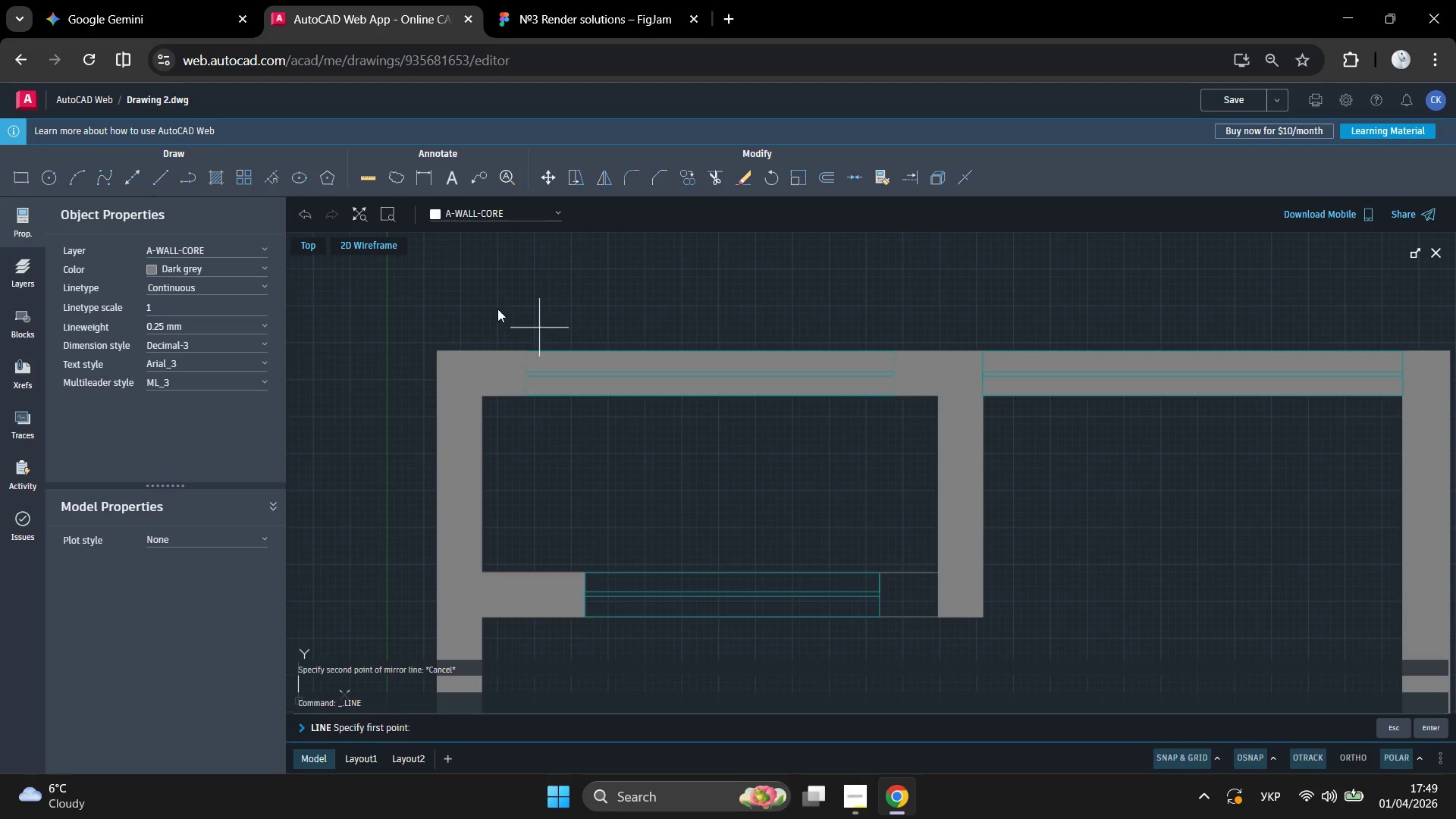 
scroll: coordinate [483, 416], scroll_direction: up, amount: 6.0
 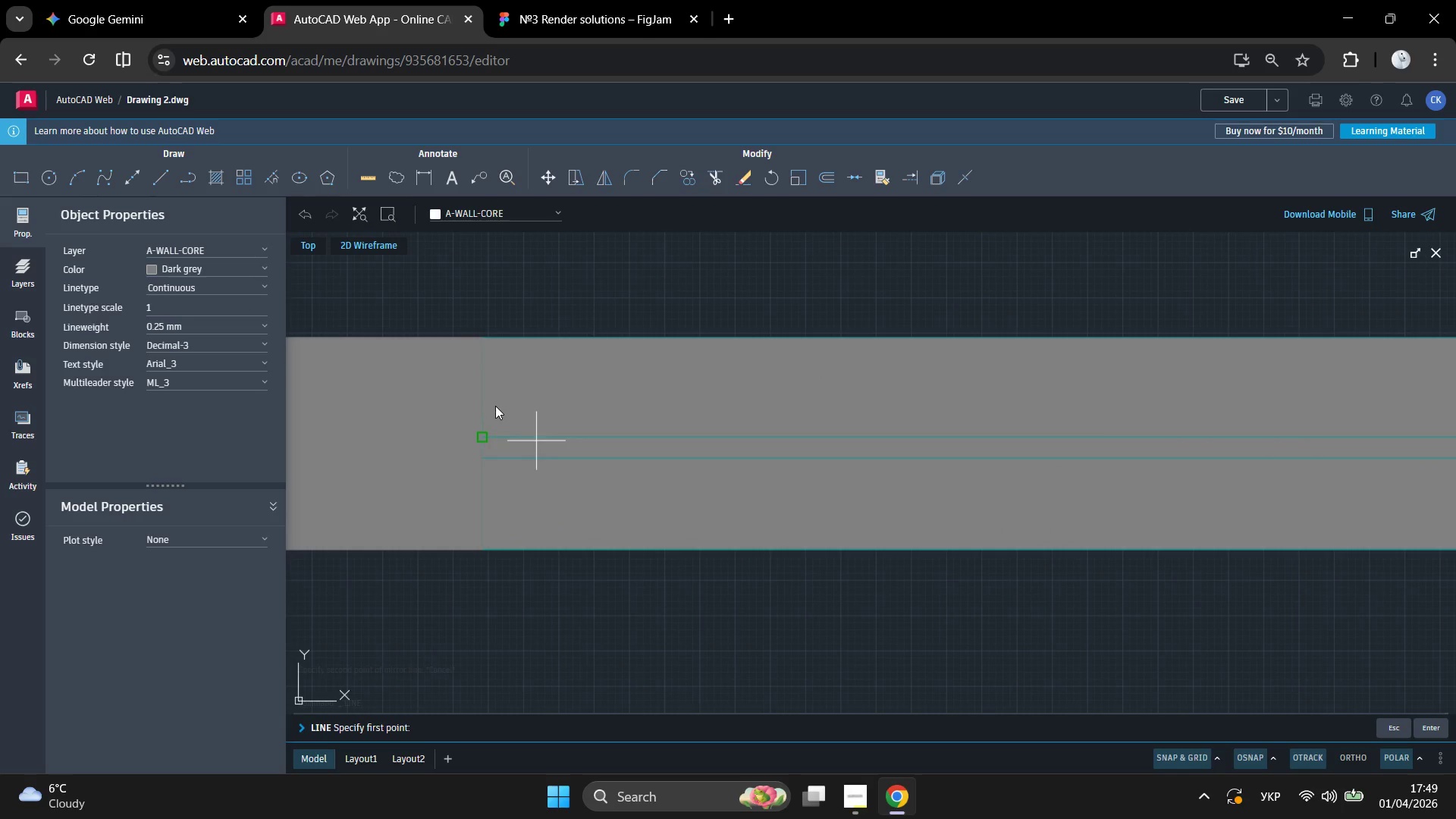 
scroll: coordinate [475, 365], scroll_direction: down, amount: 3.0
 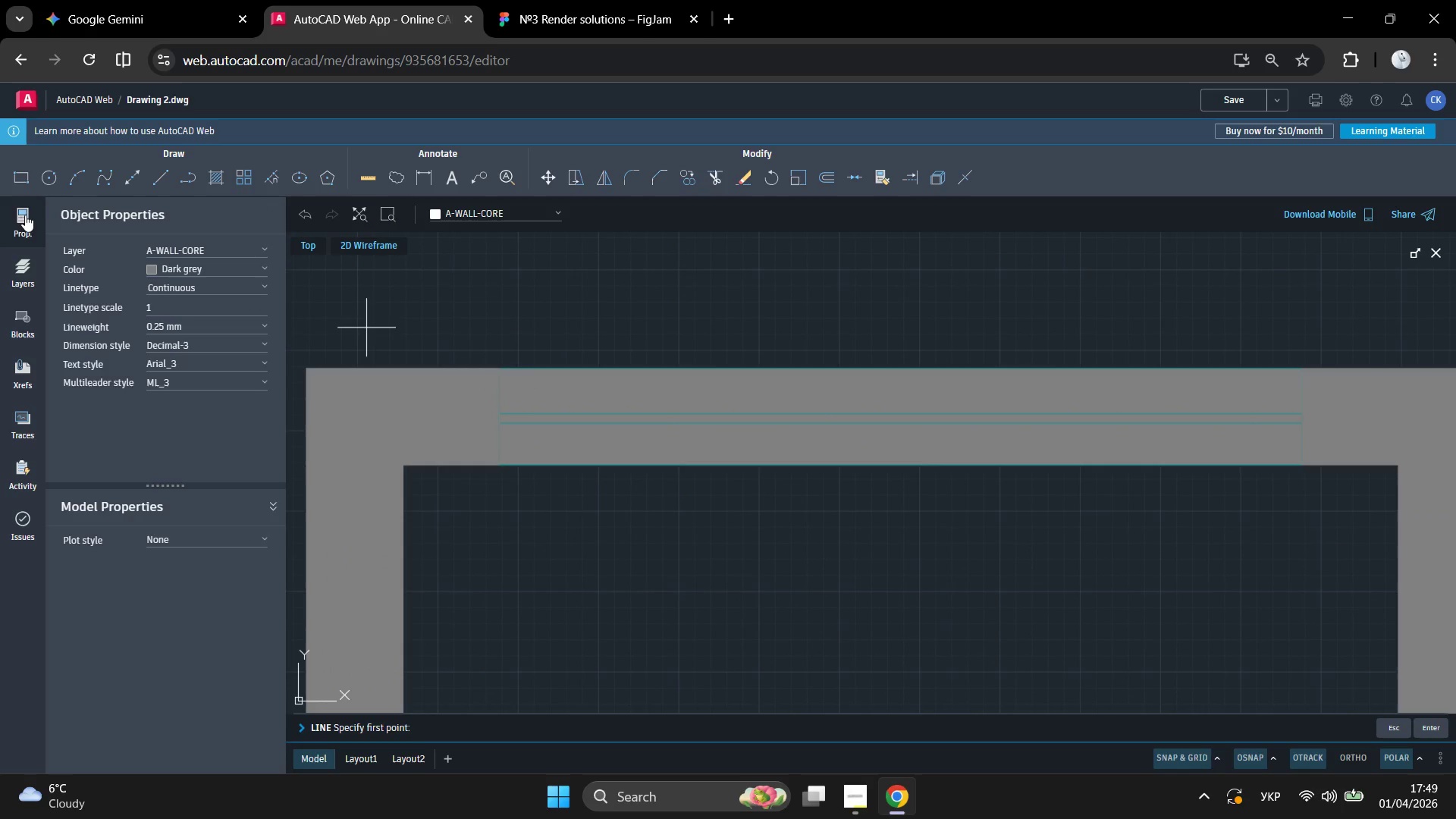 
left_click([11, 264])
 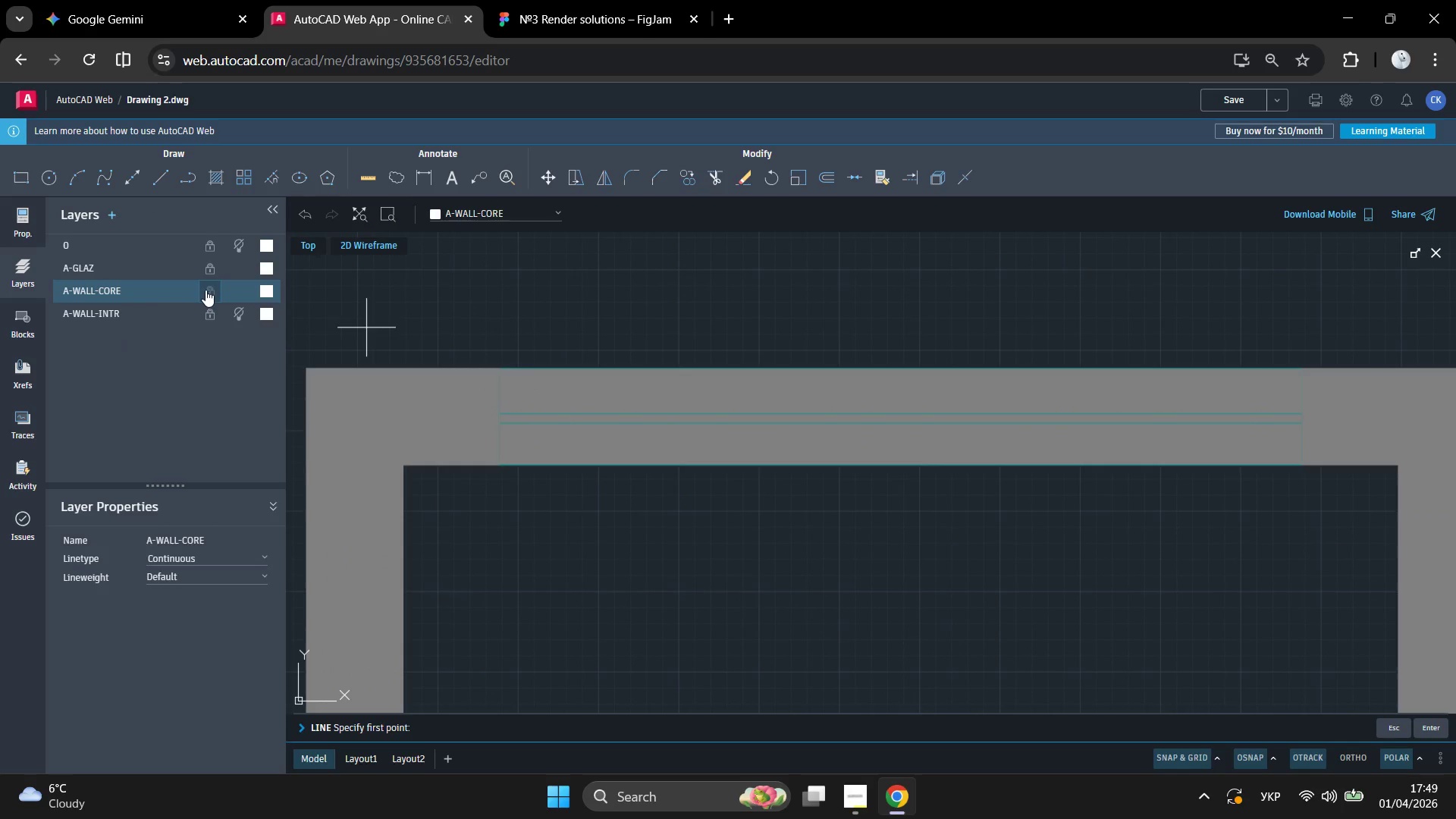 
left_click([164, 271])
 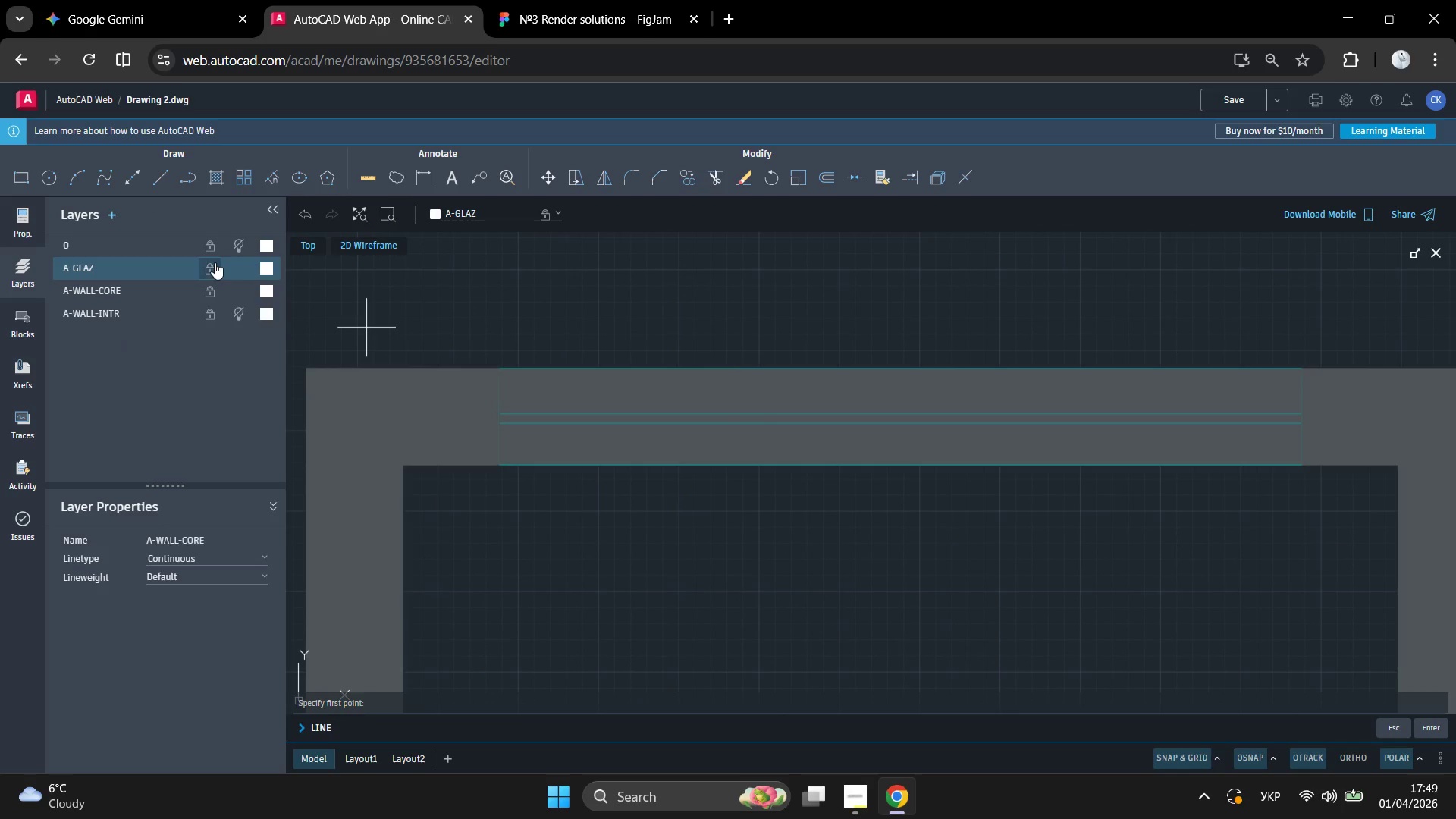 
left_click([212, 266])
 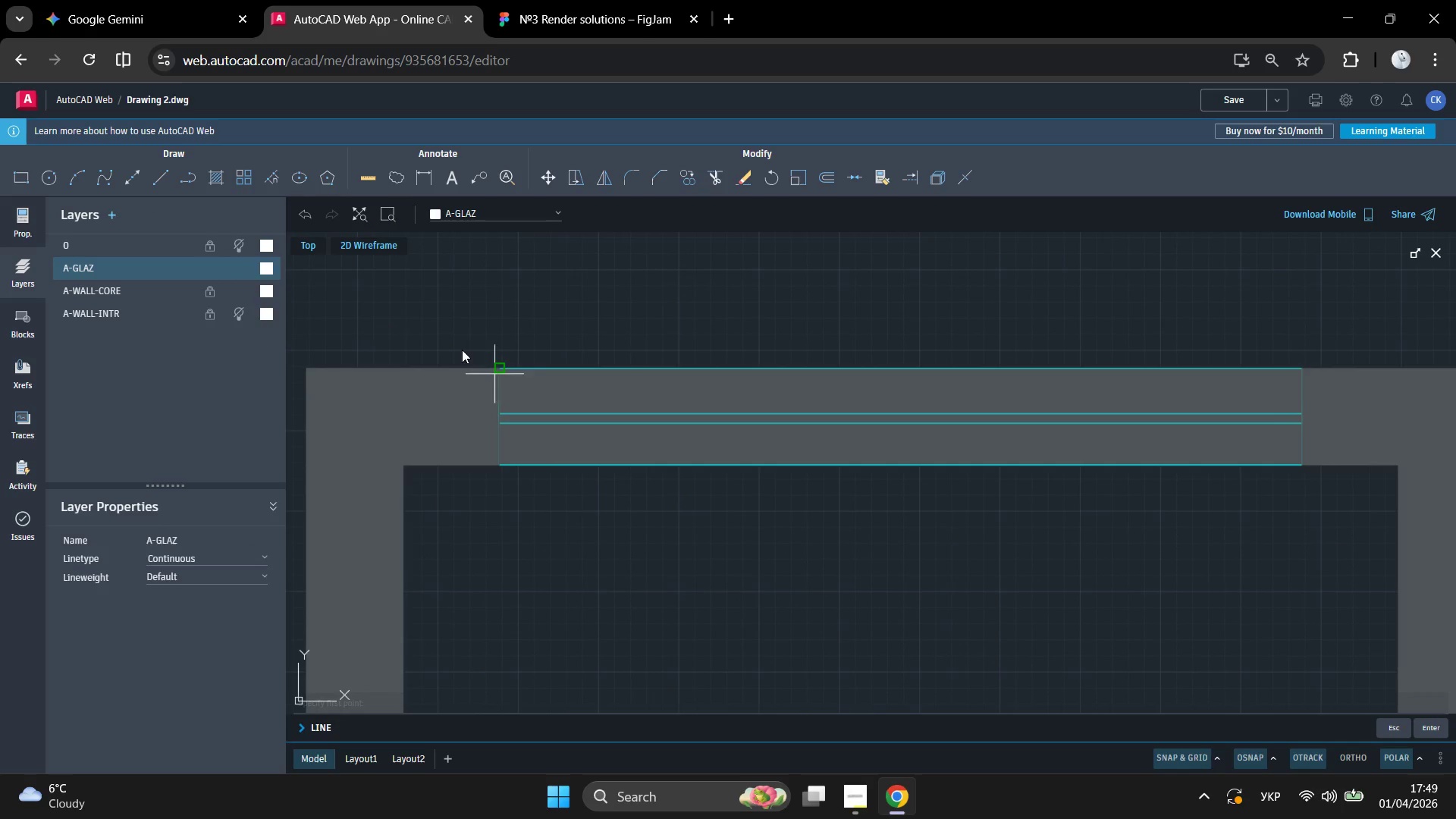 
scroll: coordinate [528, 300], scroll_direction: down, amount: 8.0
 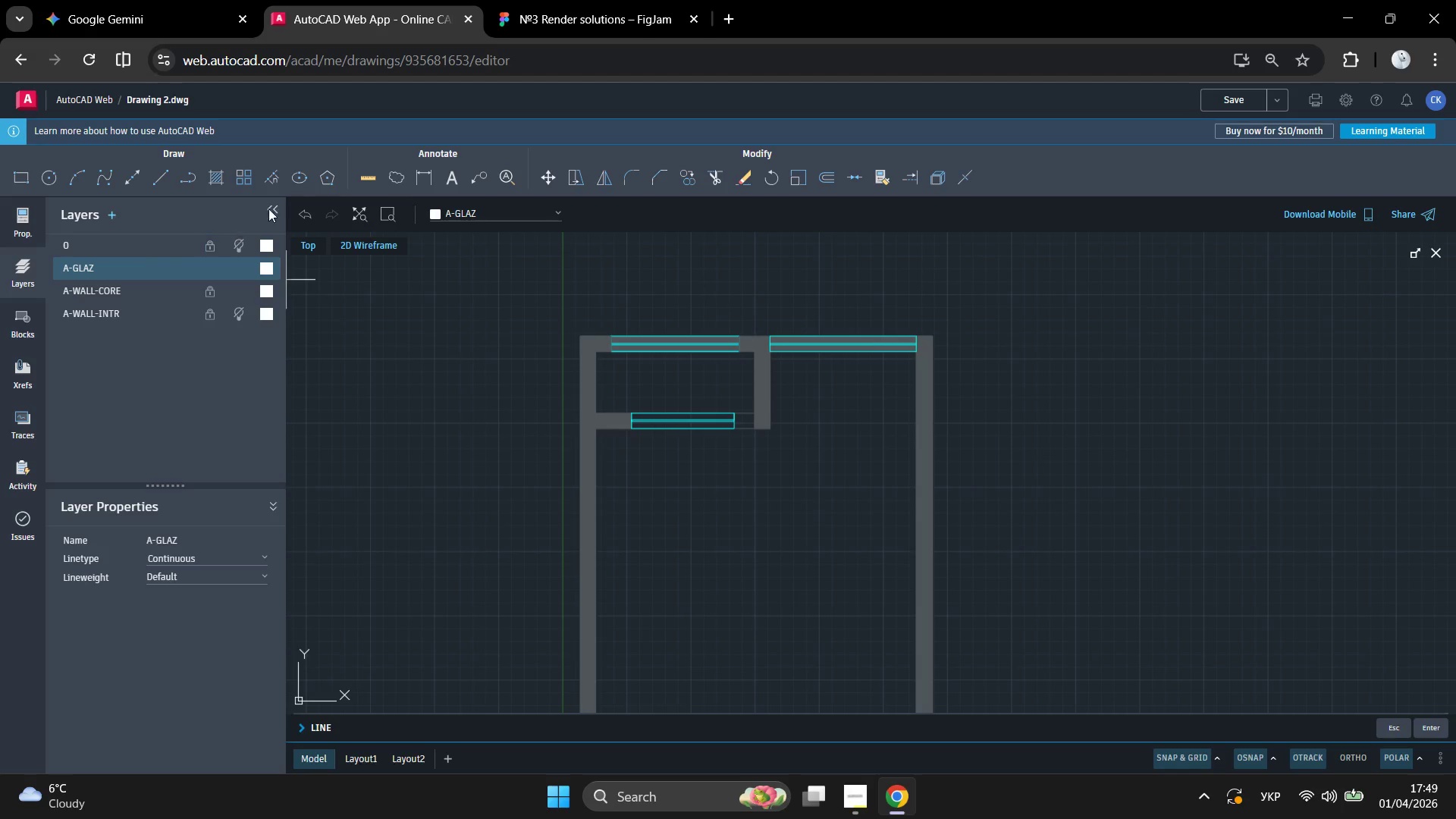 
left_click_drag(start_coordinate=[974, 269], to_coordinate=[719, 467])
 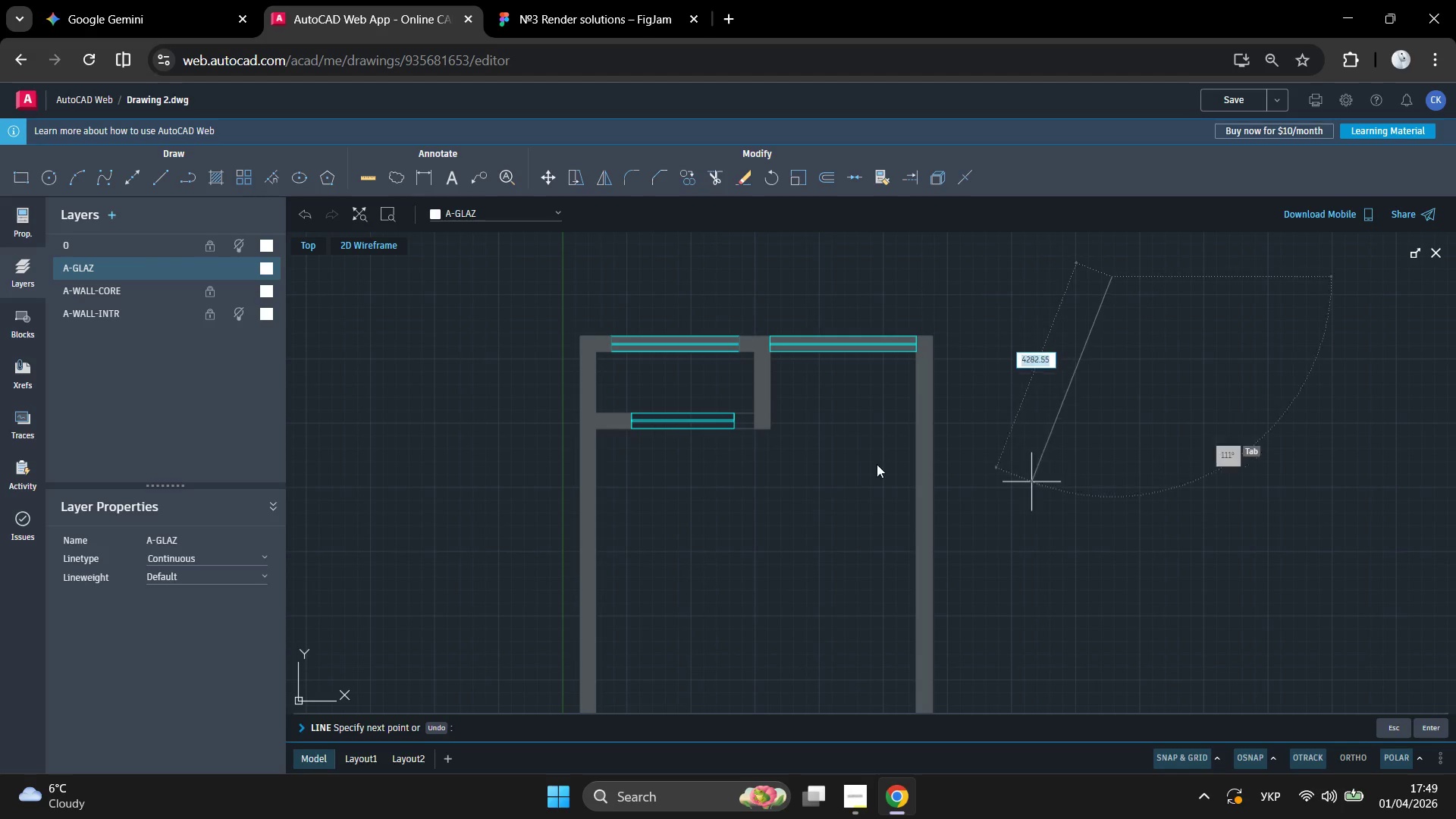 
key(Enter)
 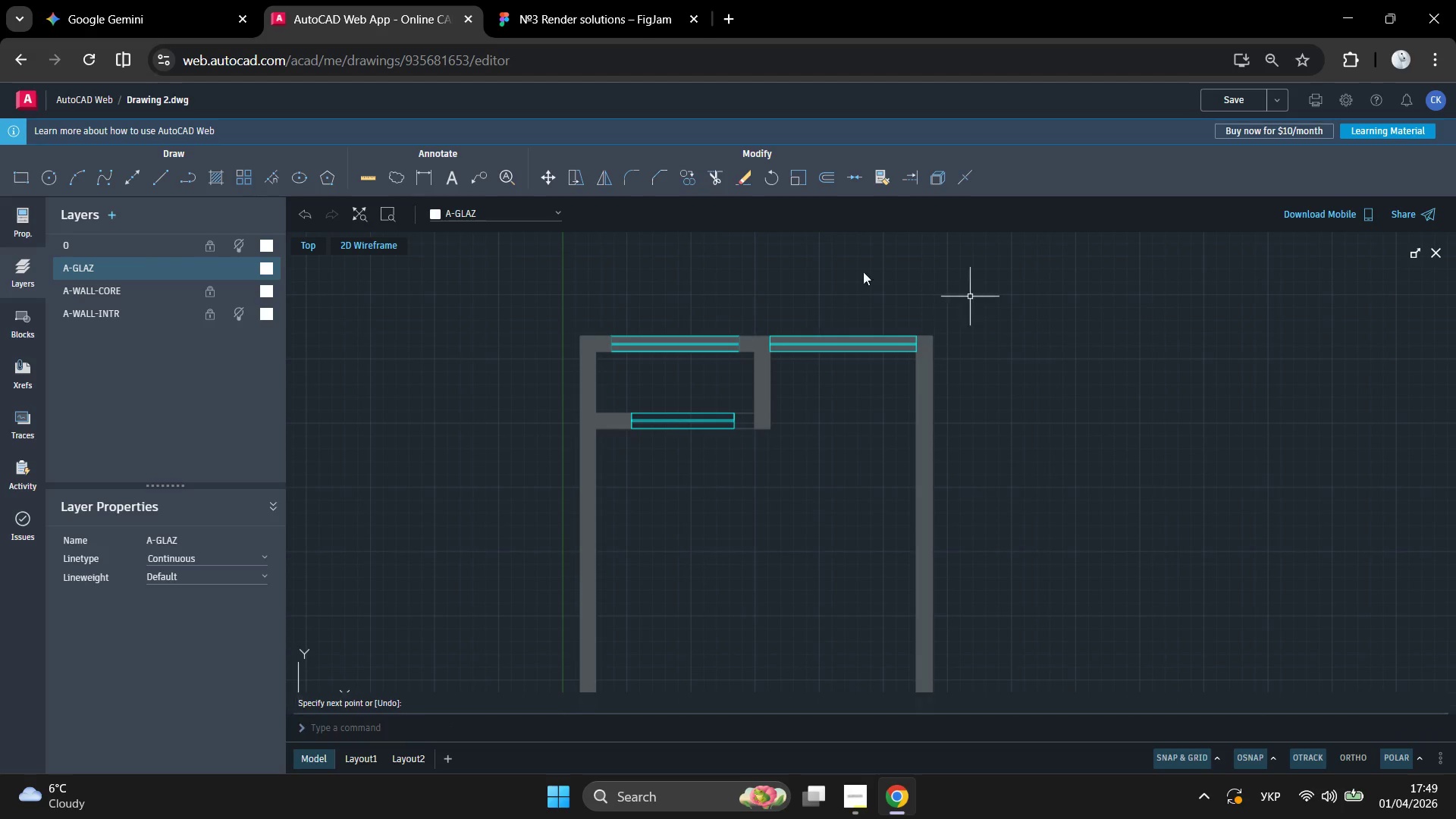 
left_click_drag(start_coordinate=[858, 273], to_coordinate=[473, 475])
 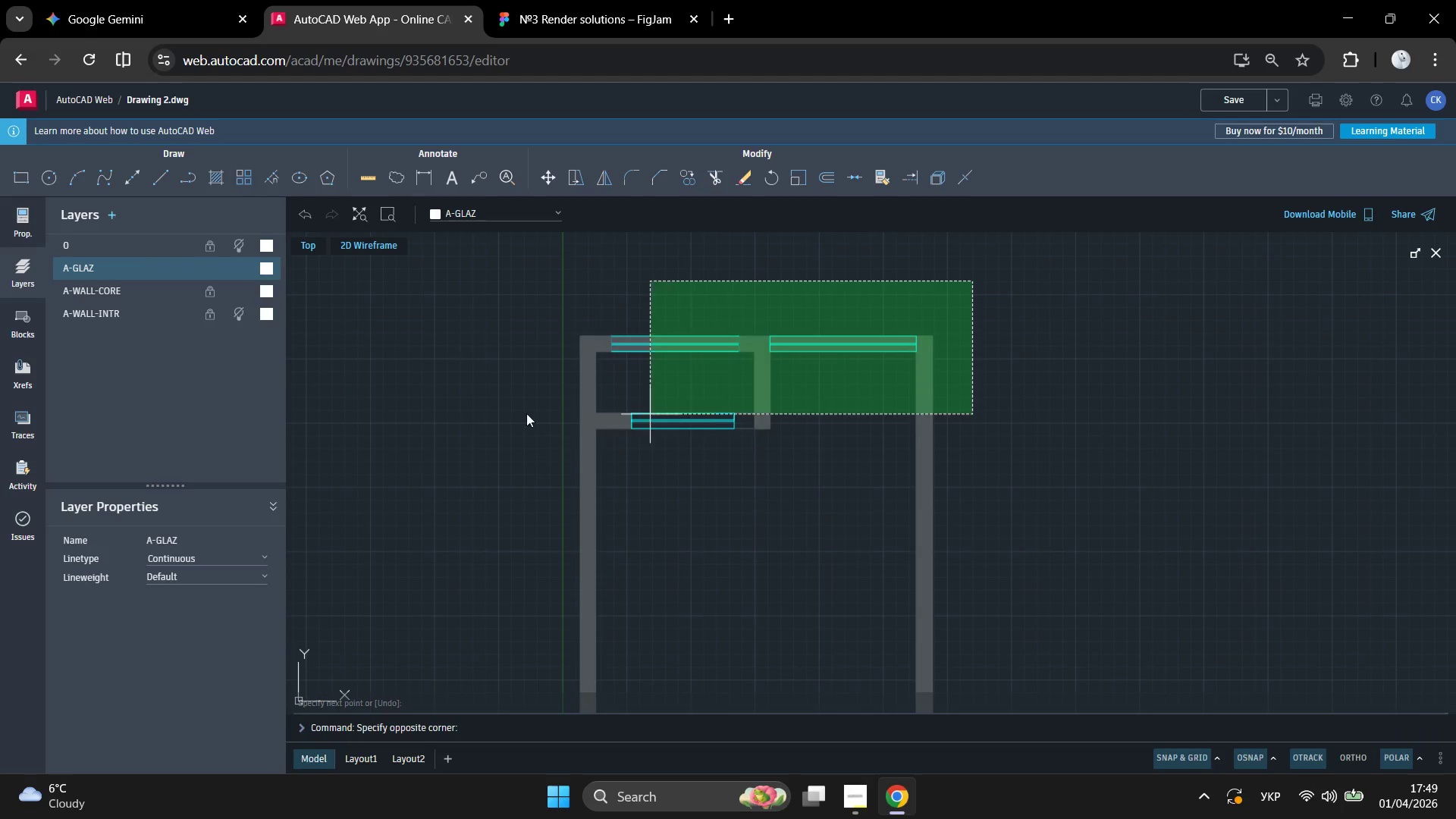 
left_click([466, 497])
 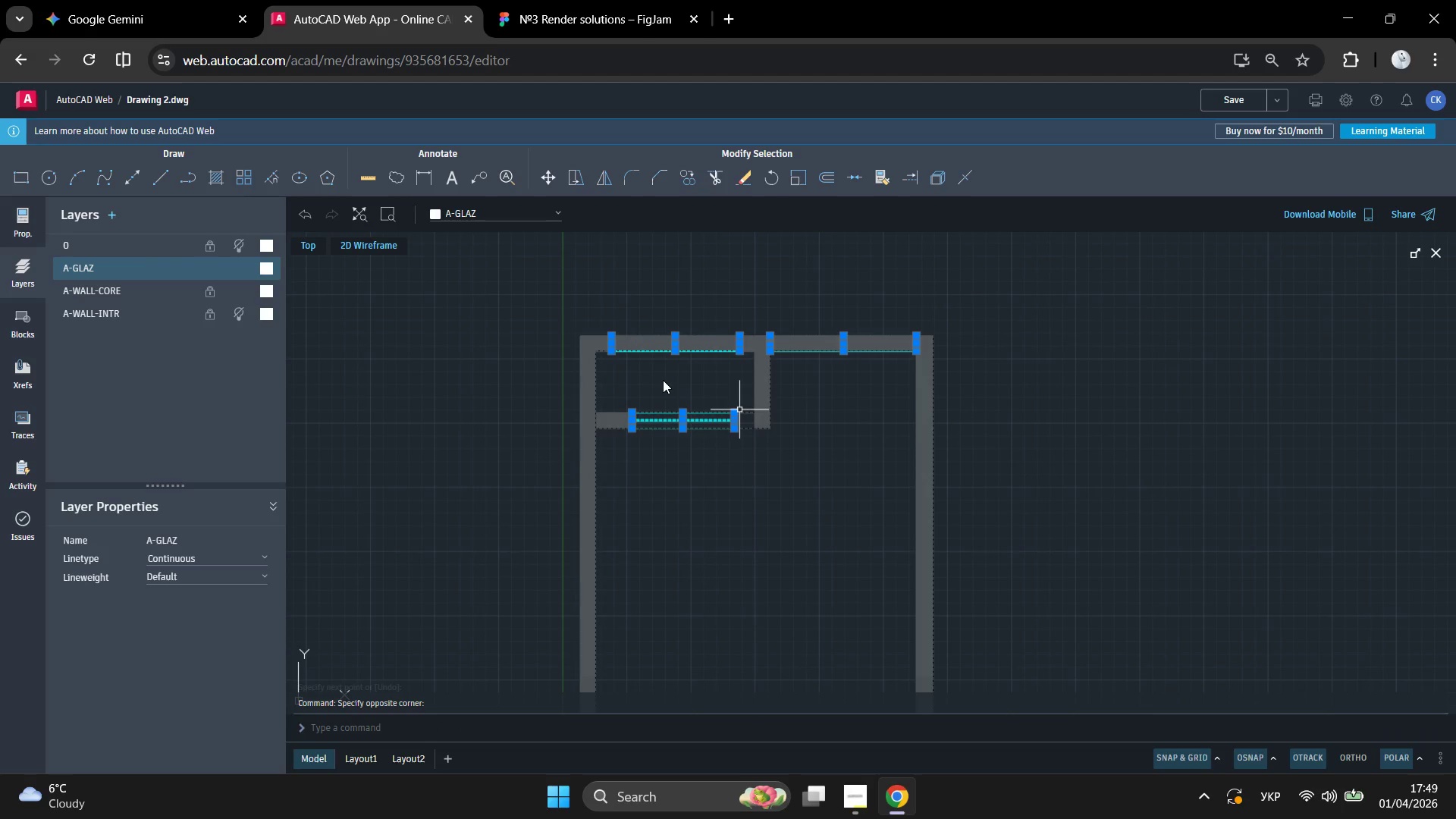 
key(Control+Shift+BracketRight)
 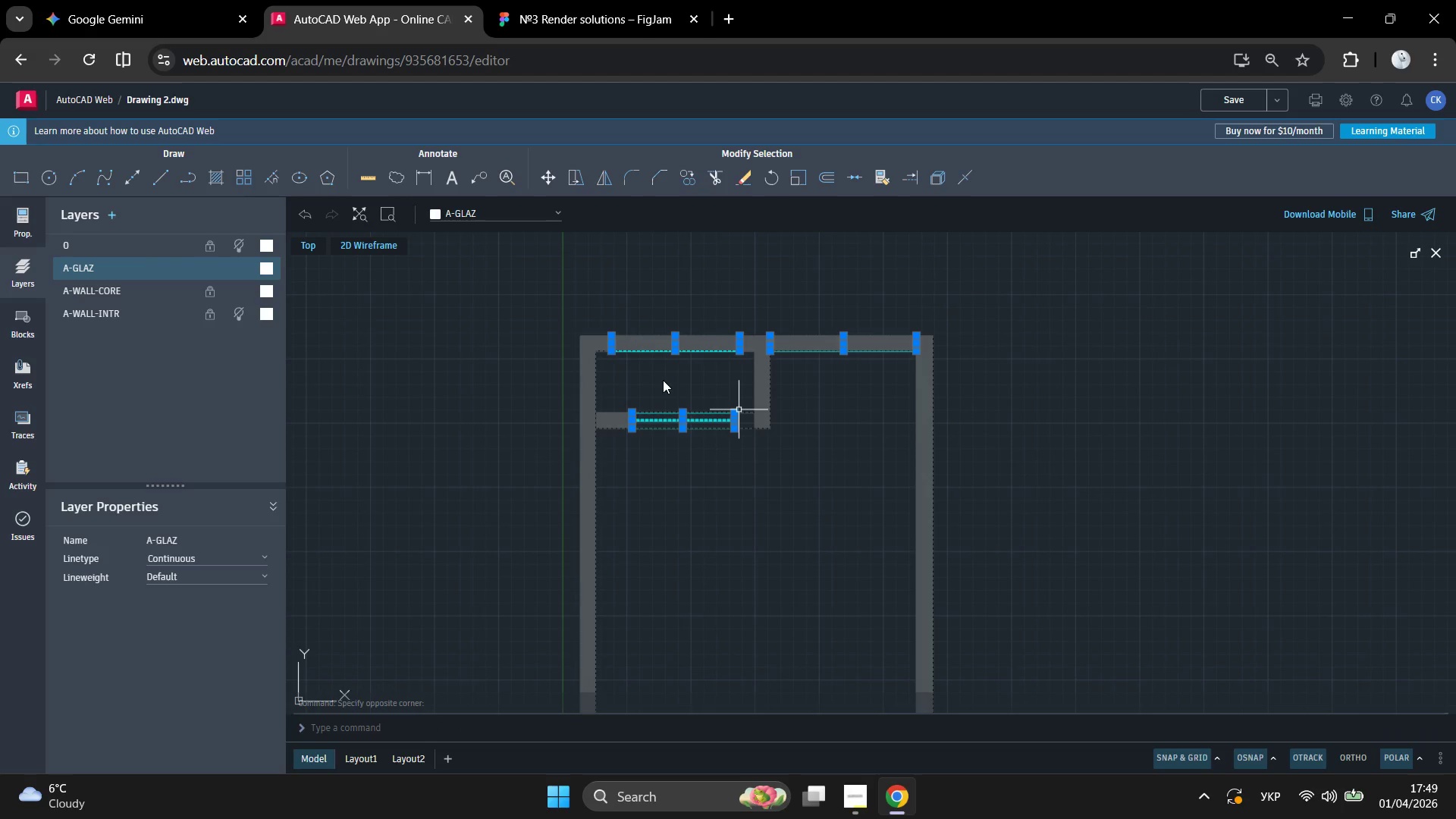 
key(Control+Shift+BracketRight)
 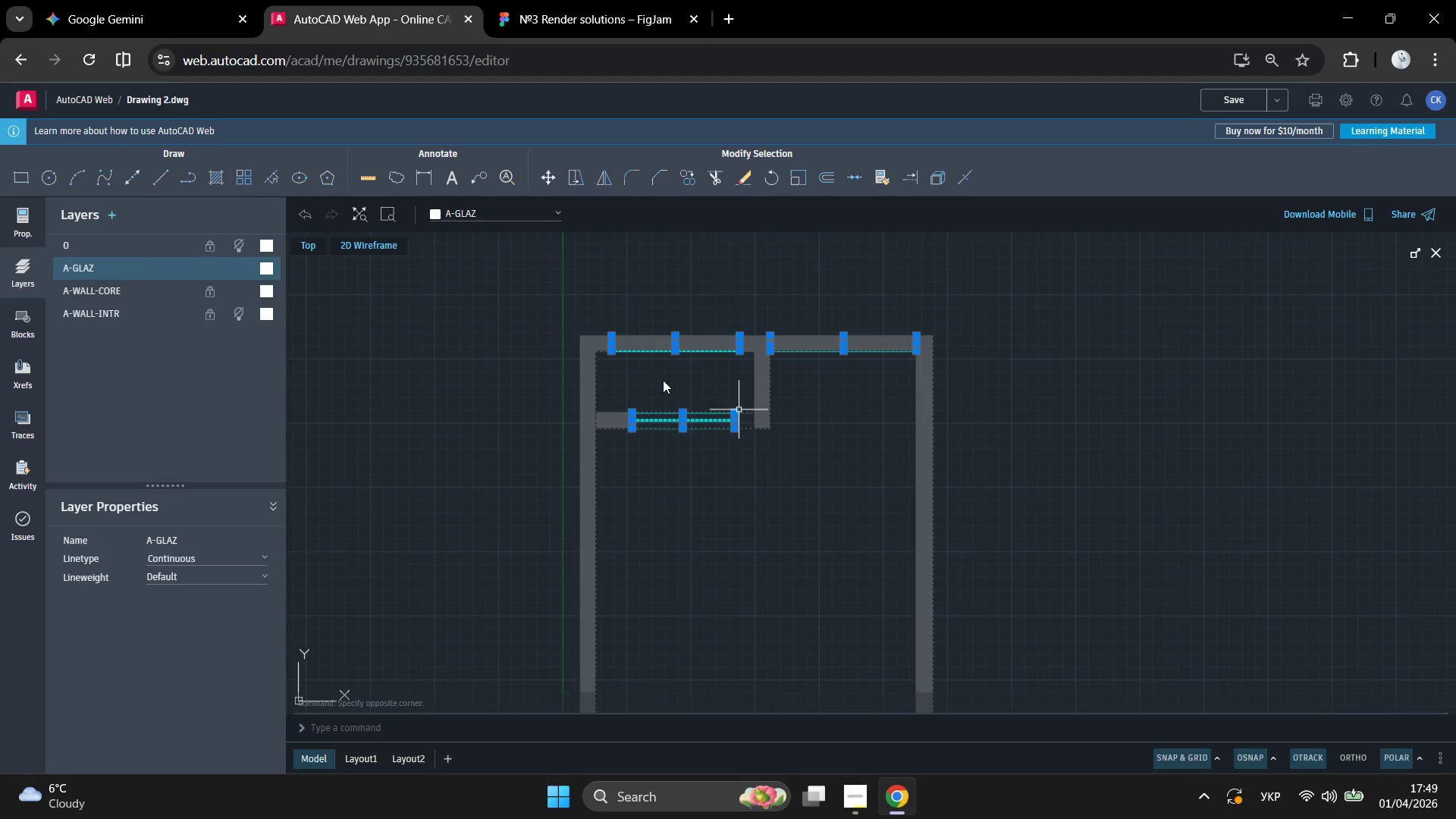 
key(Control+Shift+BracketRight)
 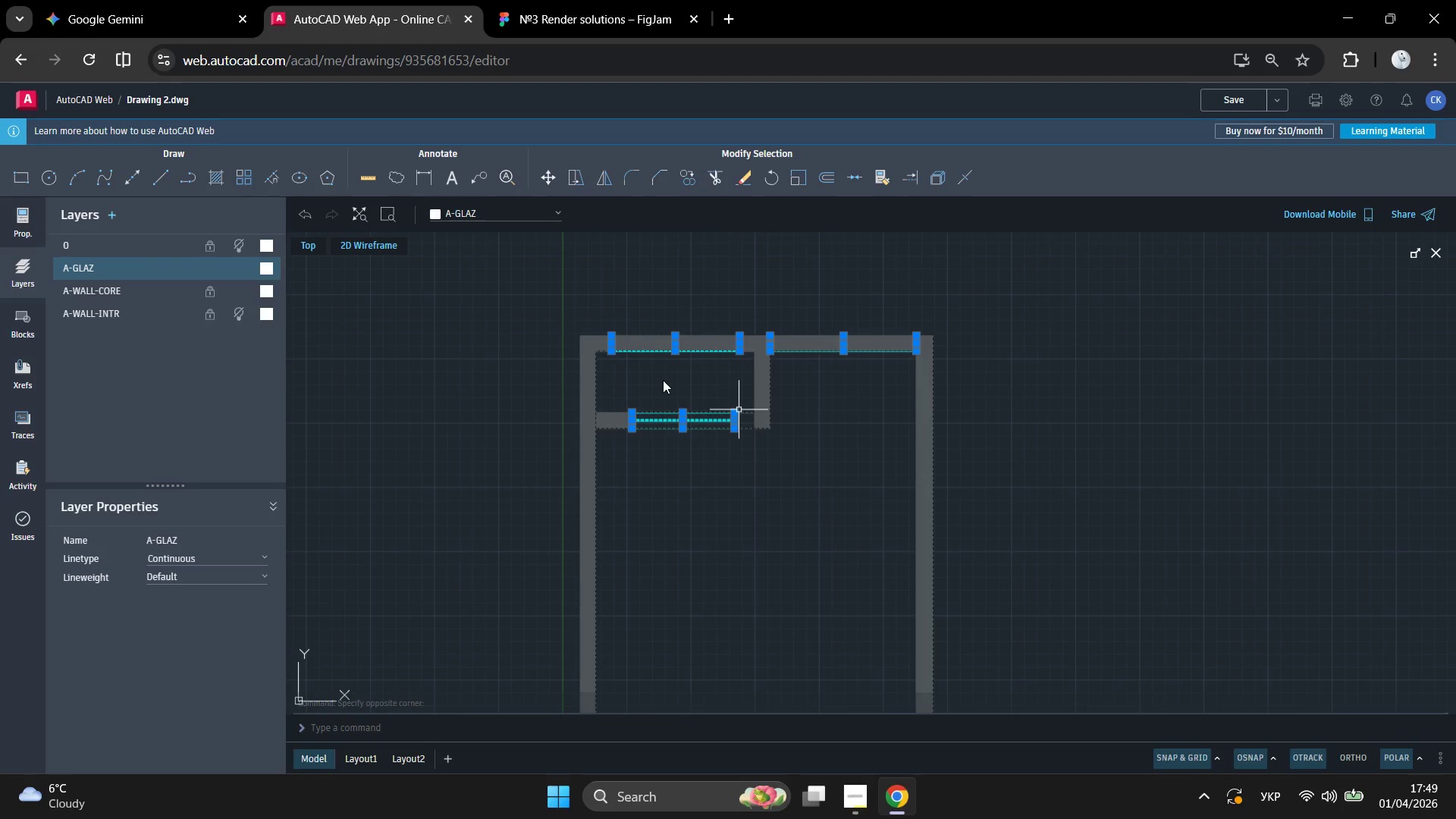 
key(Control+Shift+ControlLeft)
 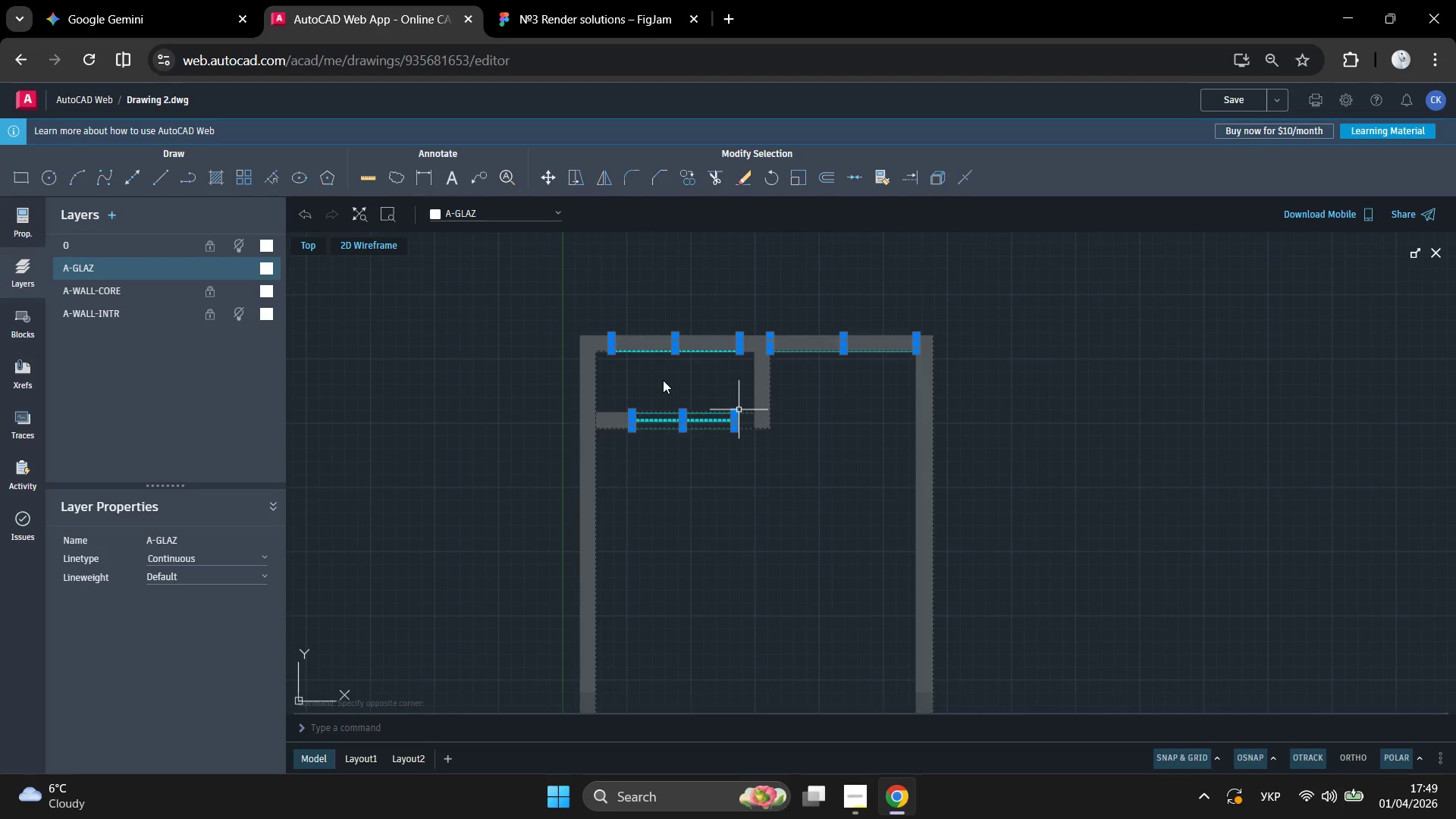 
key(Control+Shift+BracketRight)
 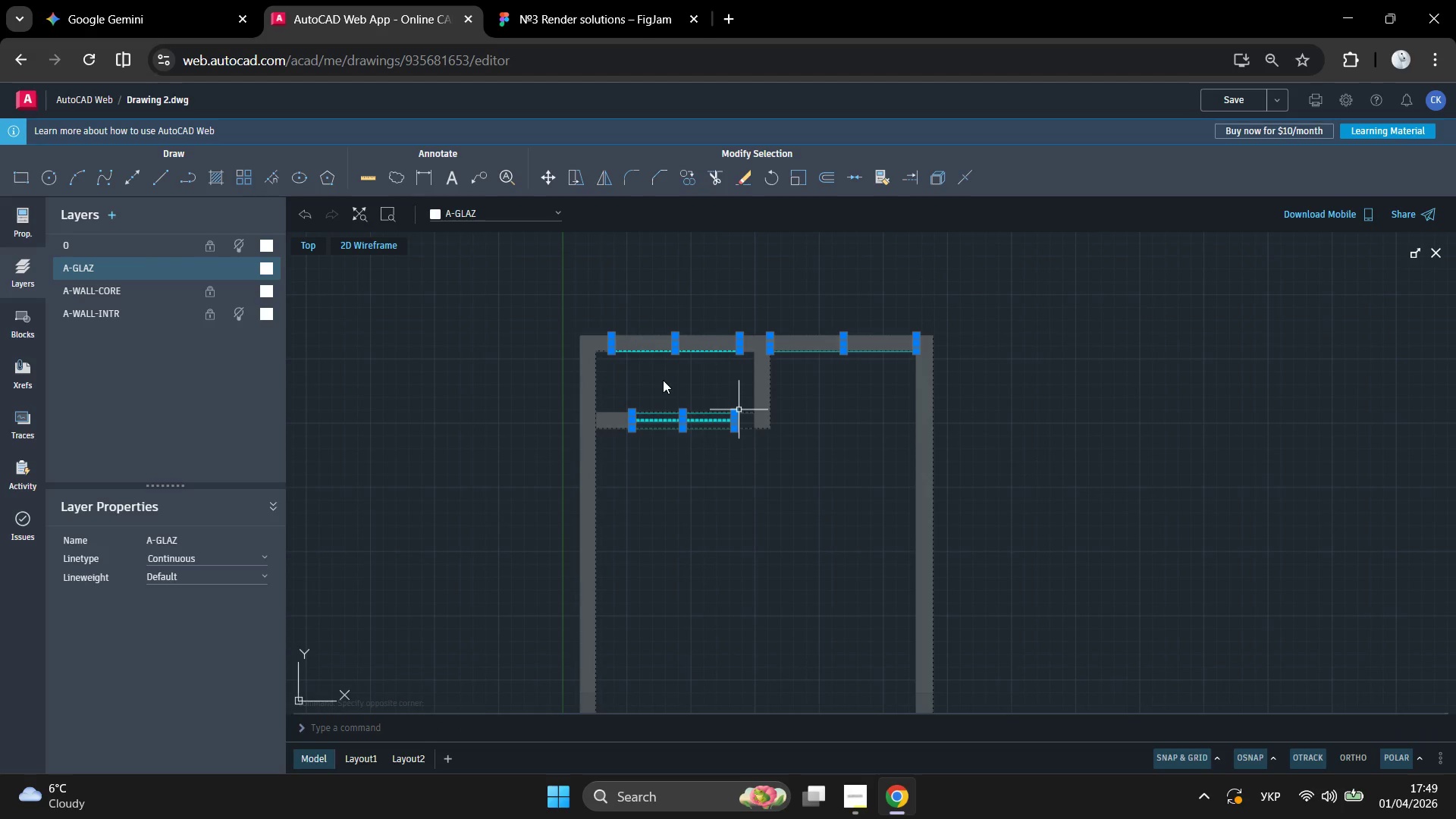 
key(Control+Shift+BracketRight)
 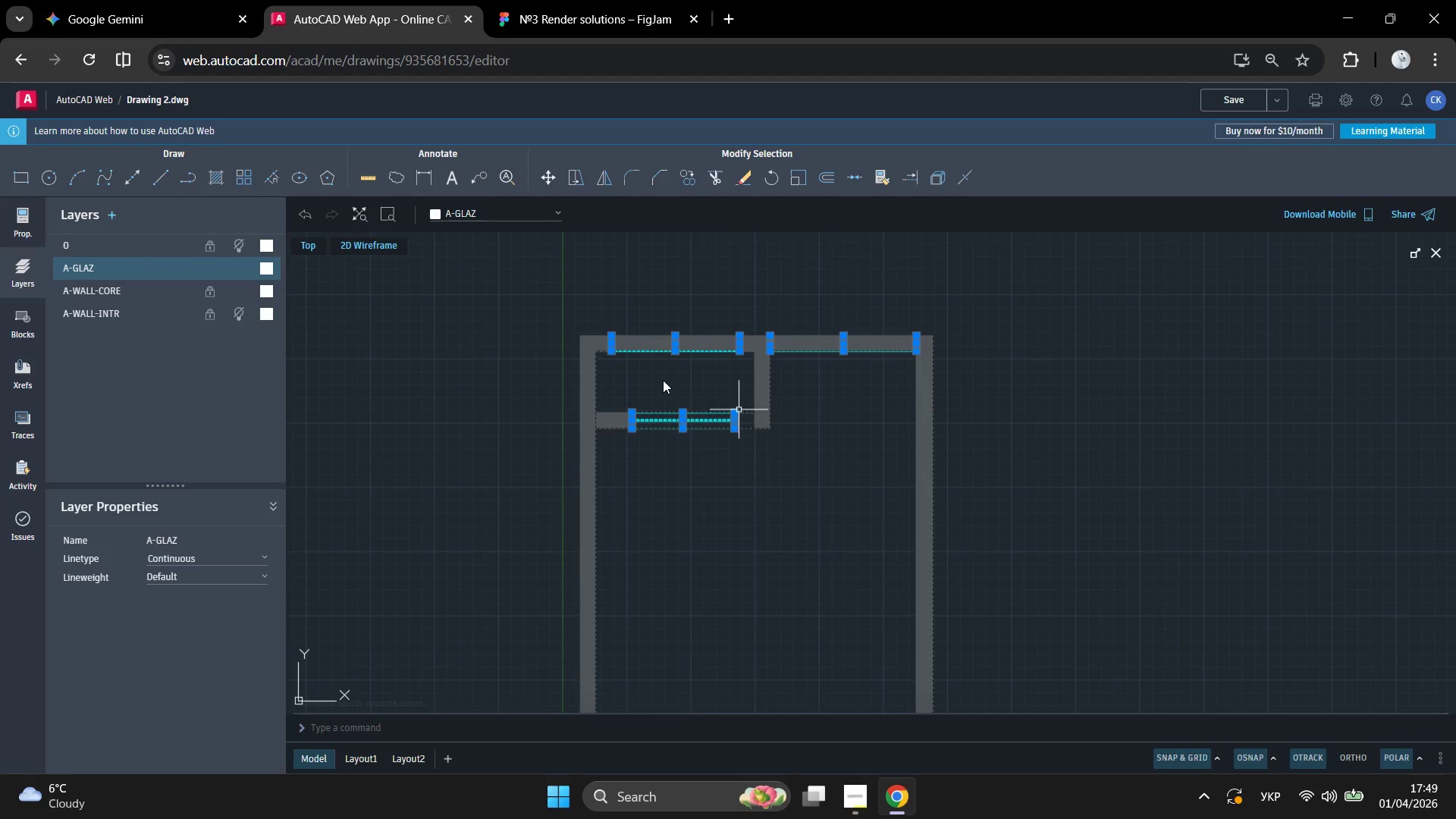 
key(Control+BracketRight)
 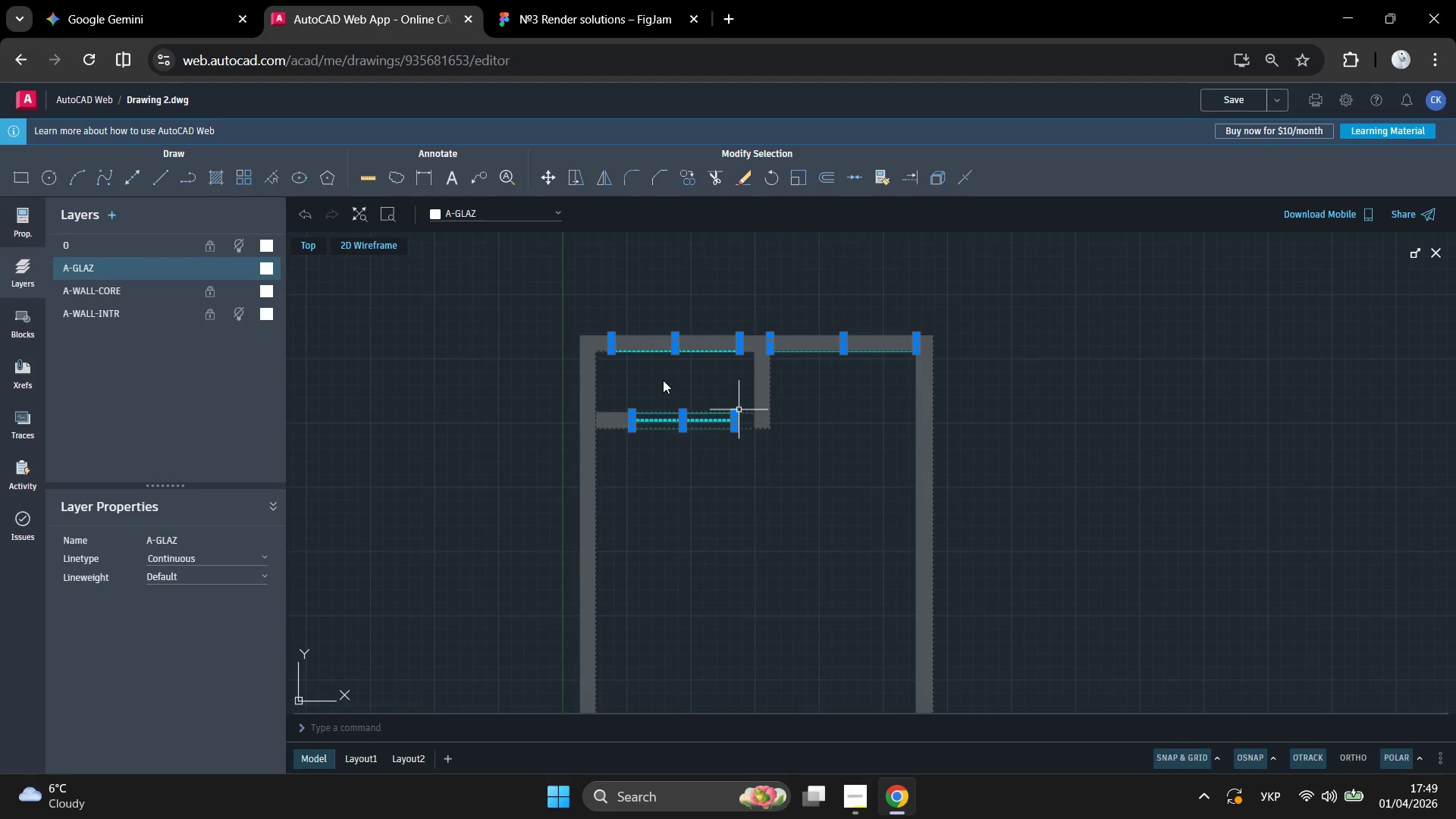 
key(Control+BracketRight)
 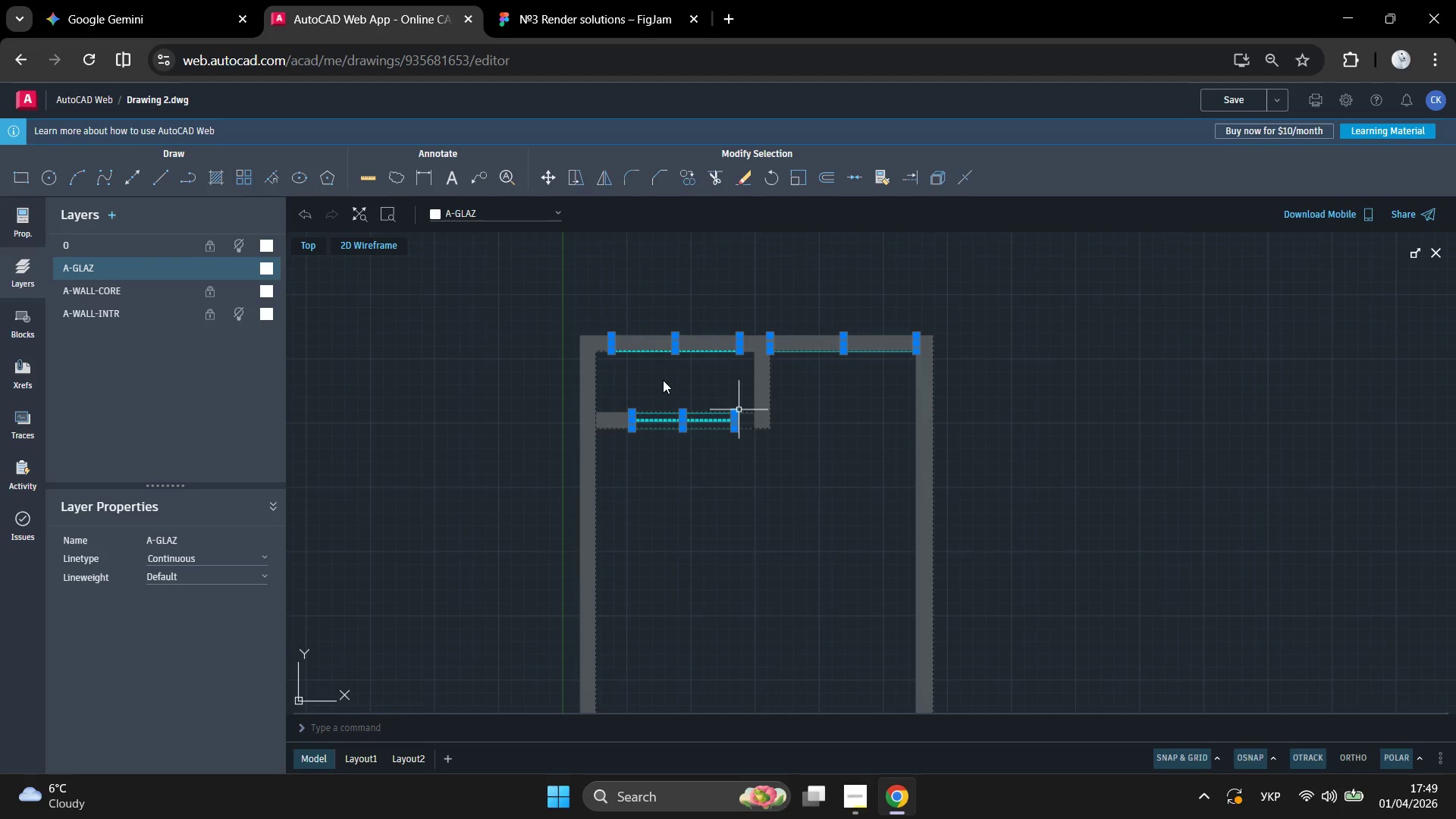 
key(Control+BracketRight)
 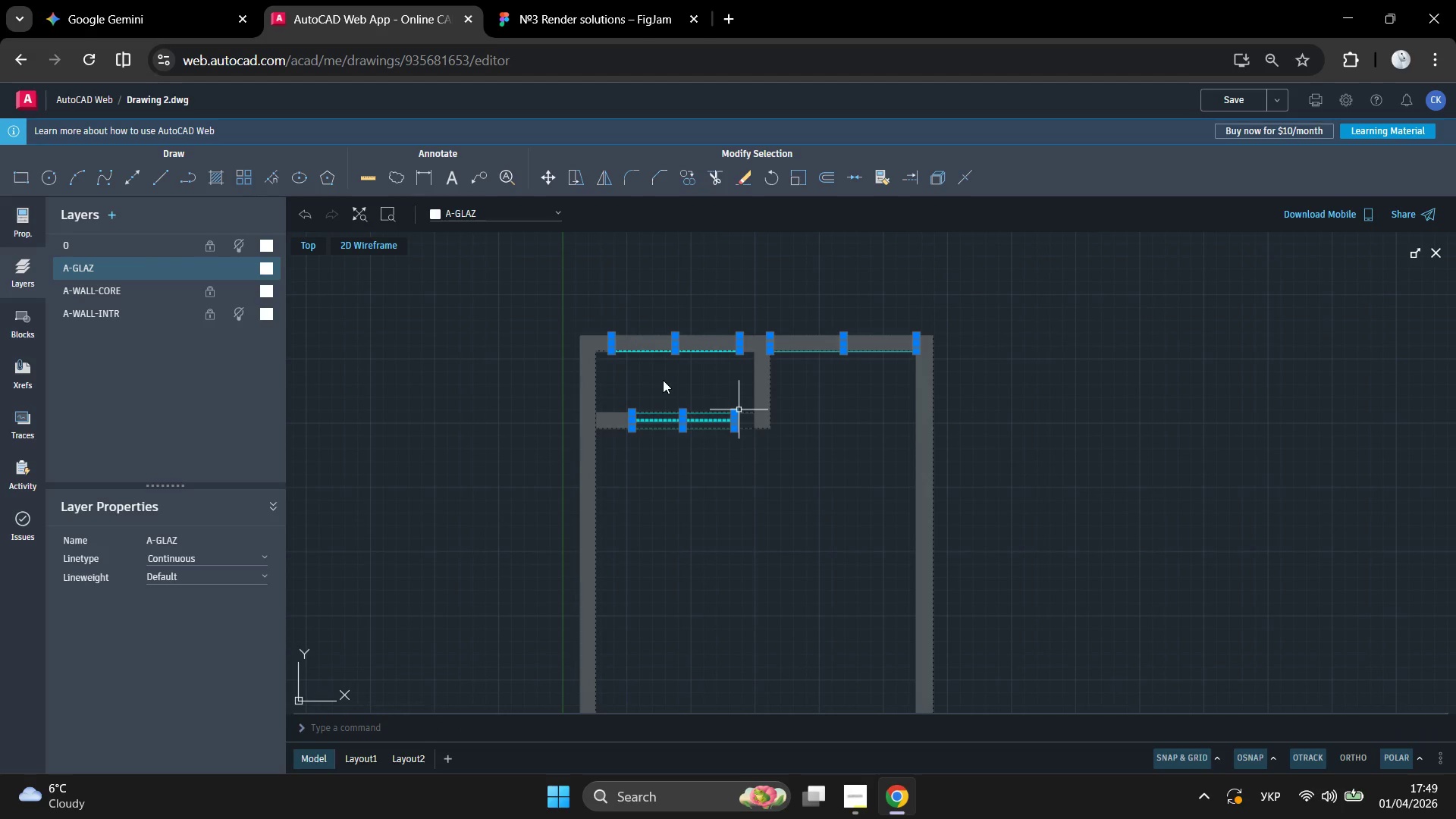 
key(Control+BracketRight)
 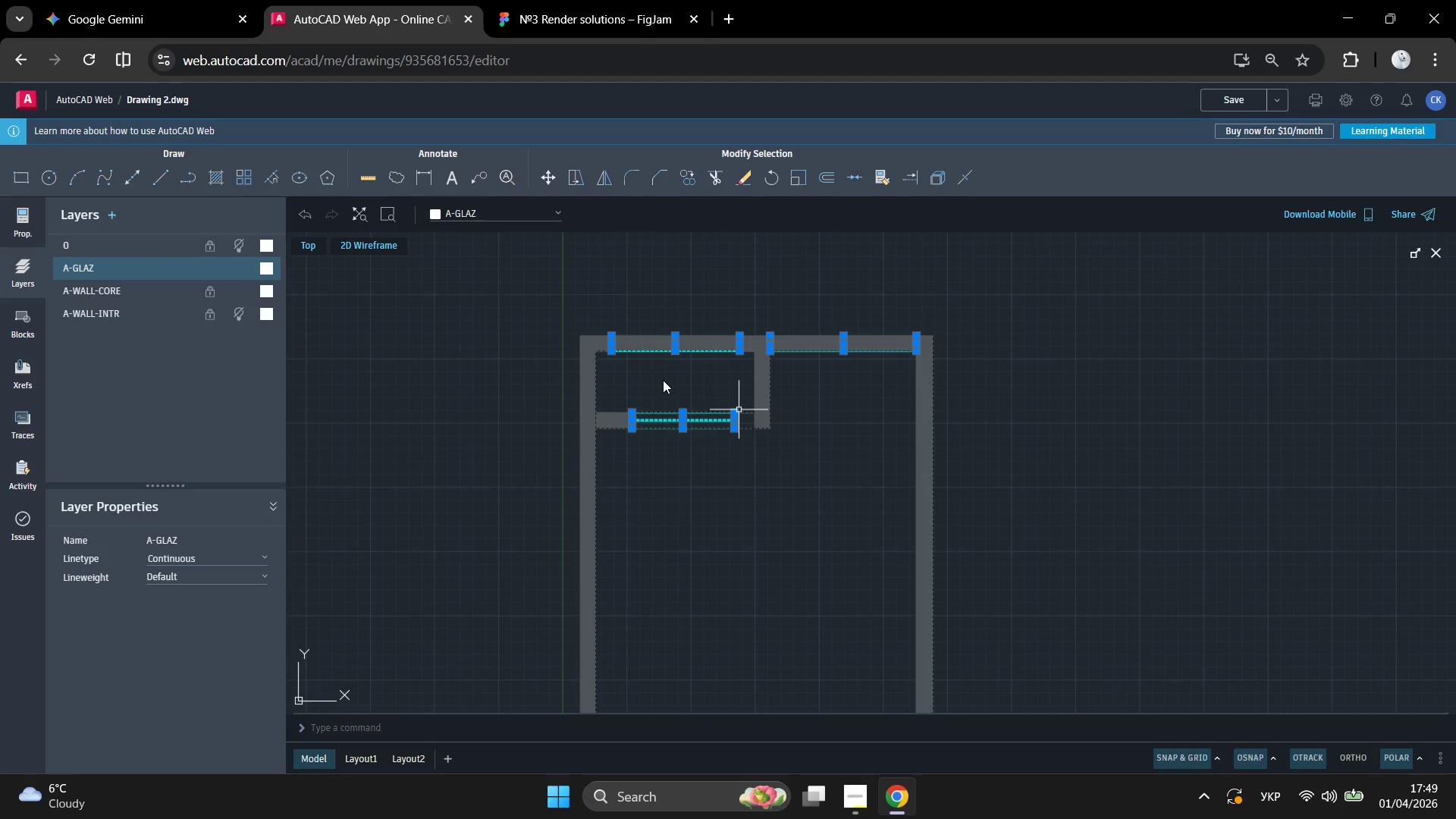 
key(Control+BracketRight)
 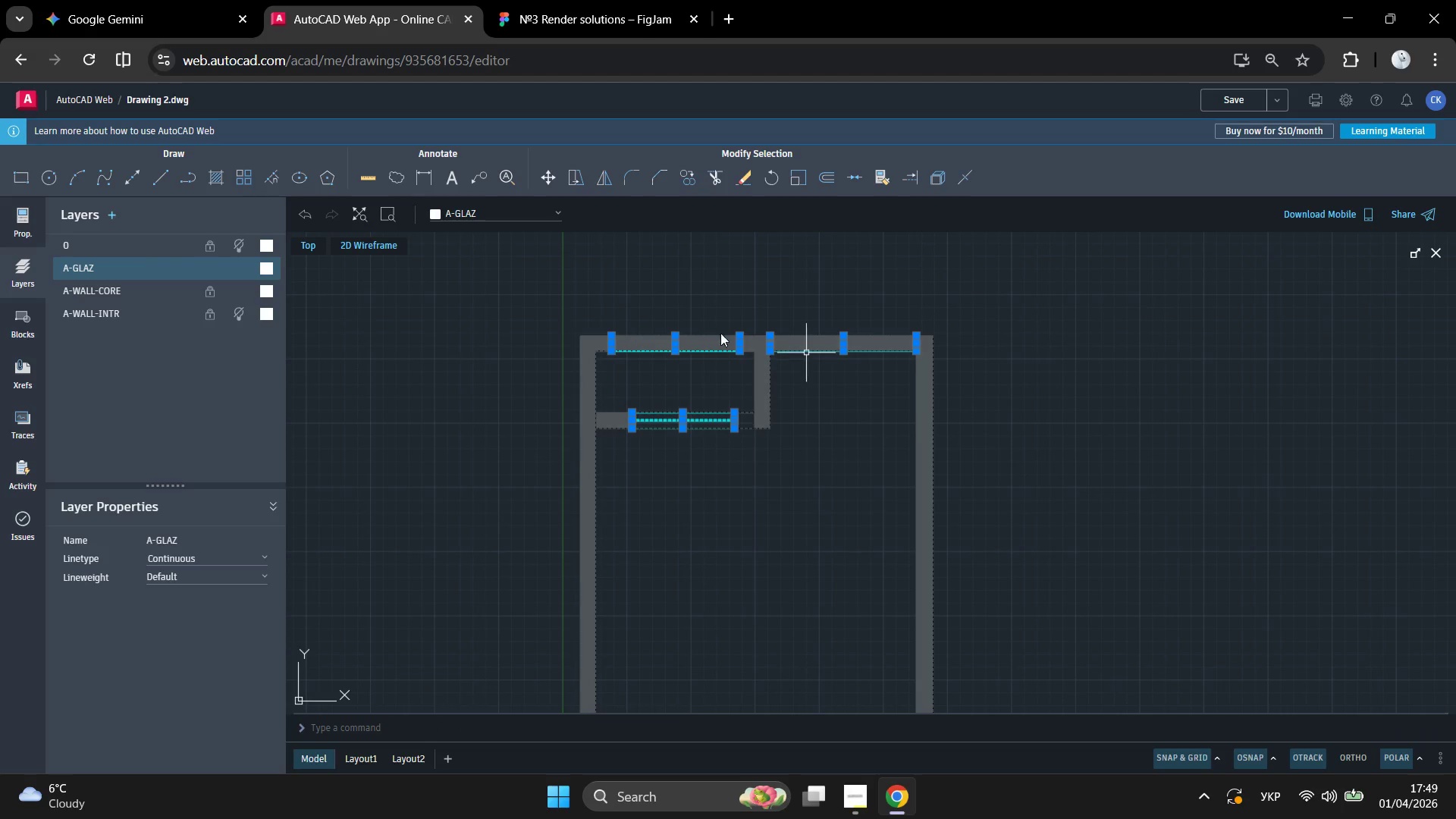 
scroll: coordinate [644, 344], scroll_direction: up, amount: 4.0
 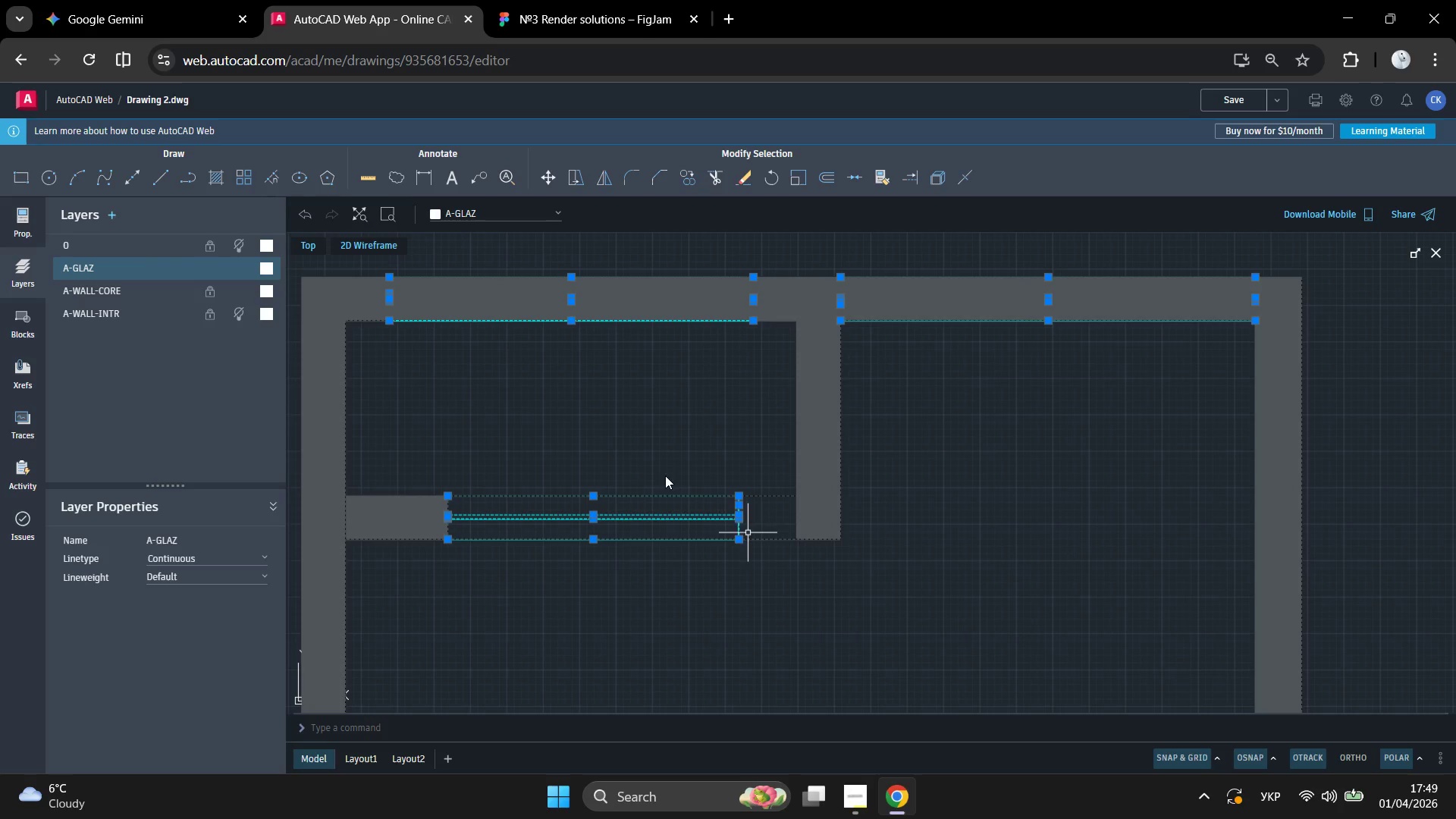 
right_click([647, 470])
 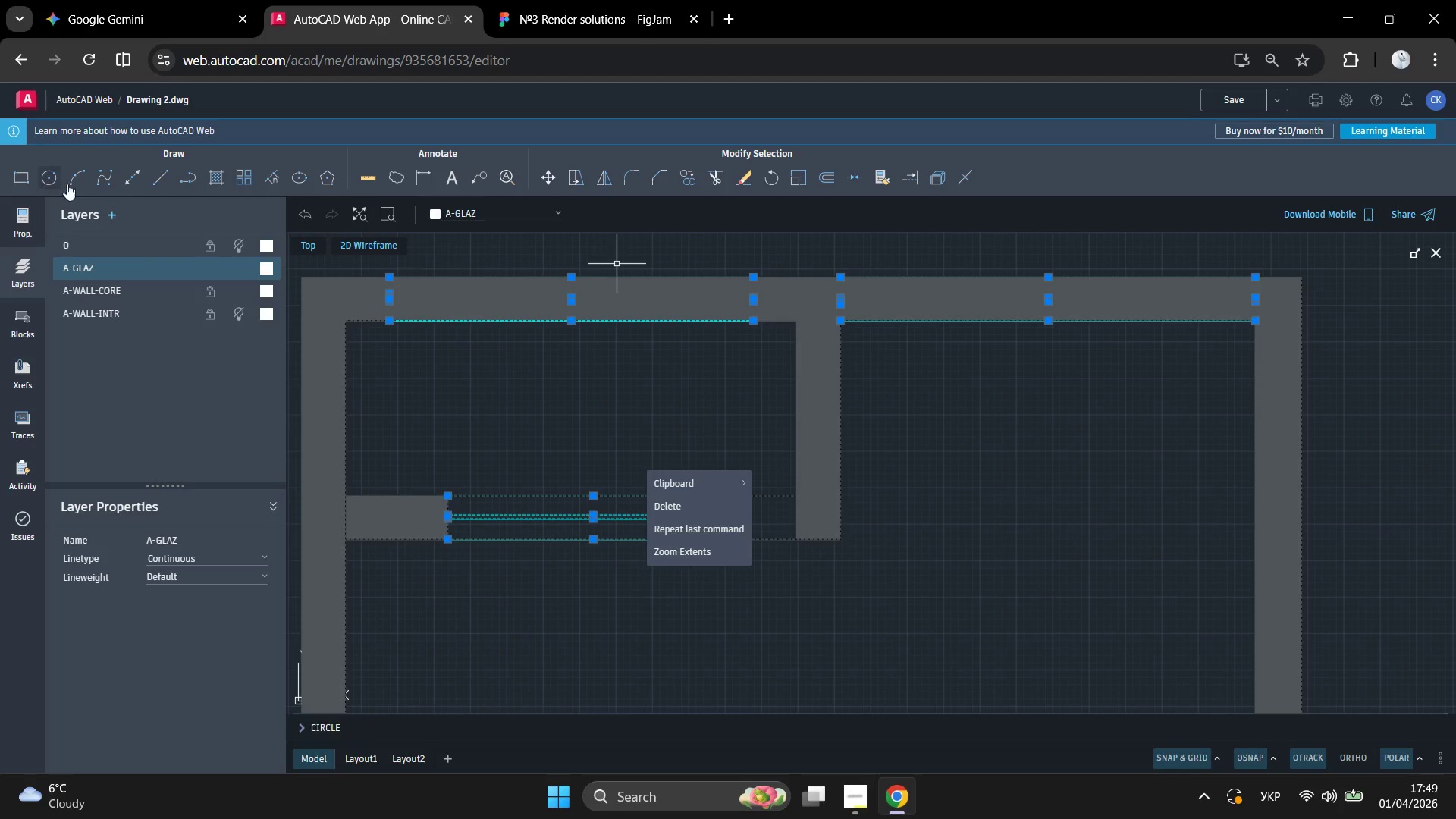 
wait(6.2)
 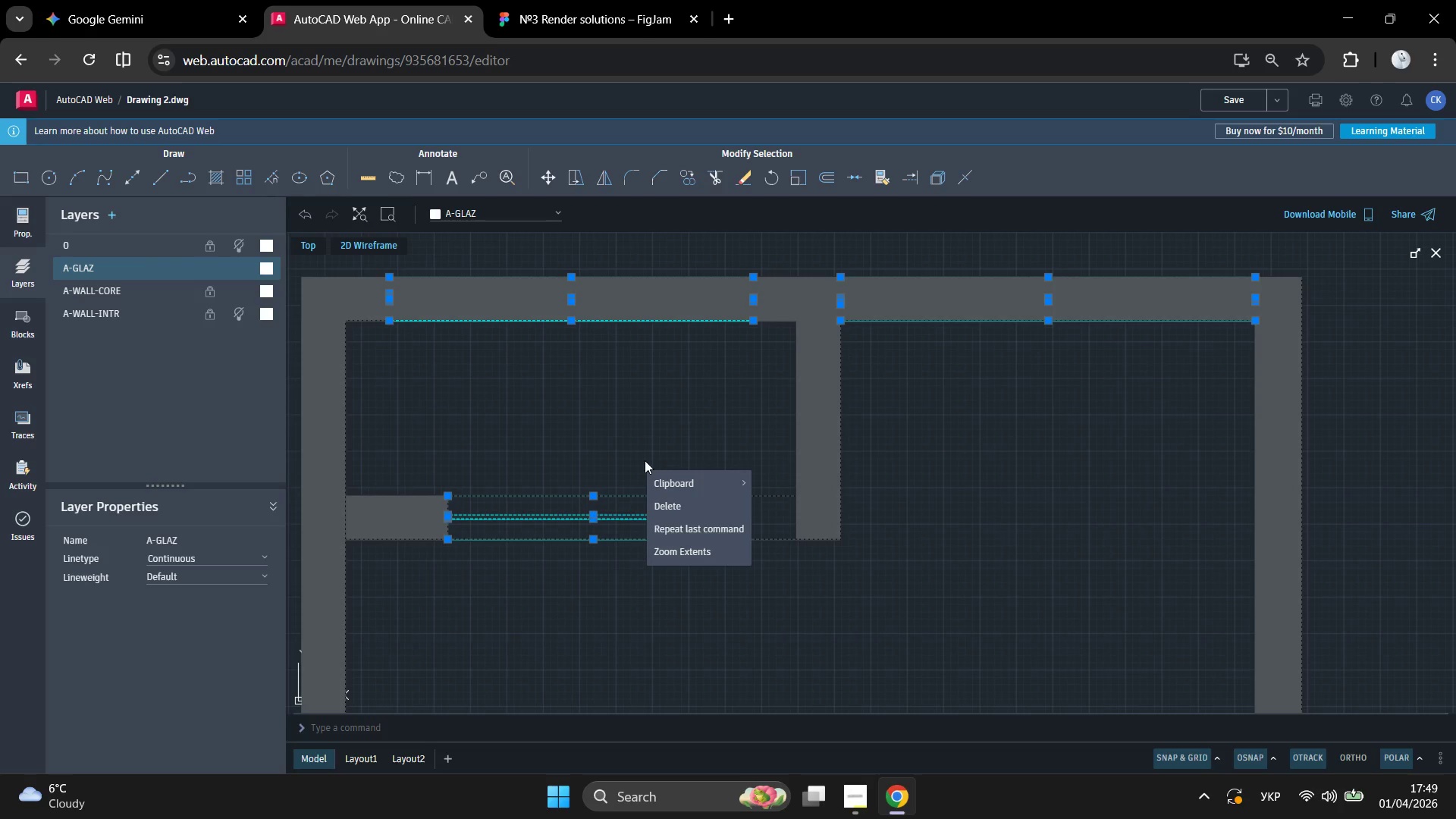 
key(Enter)
 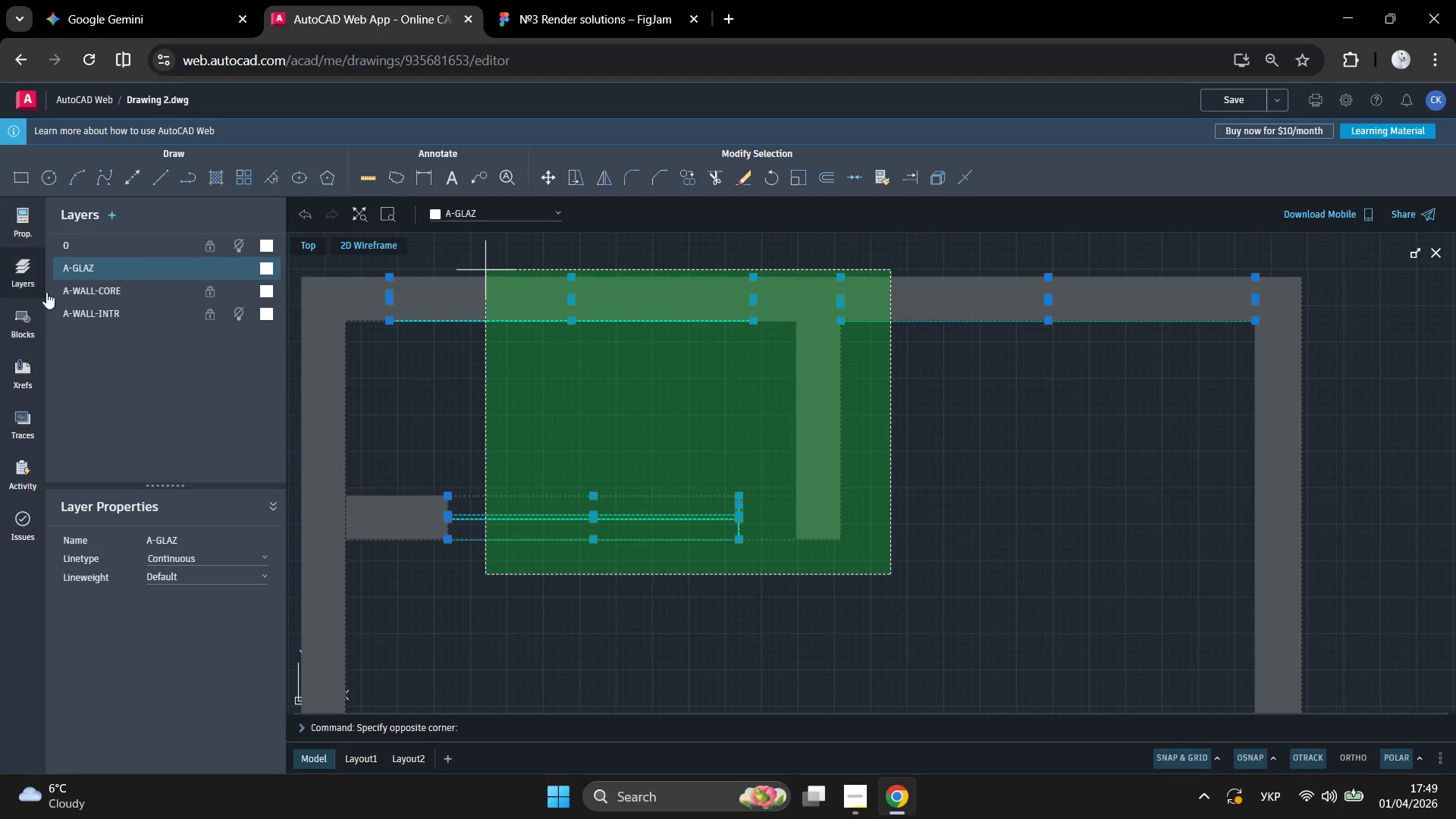 
left_click([124, 286])
 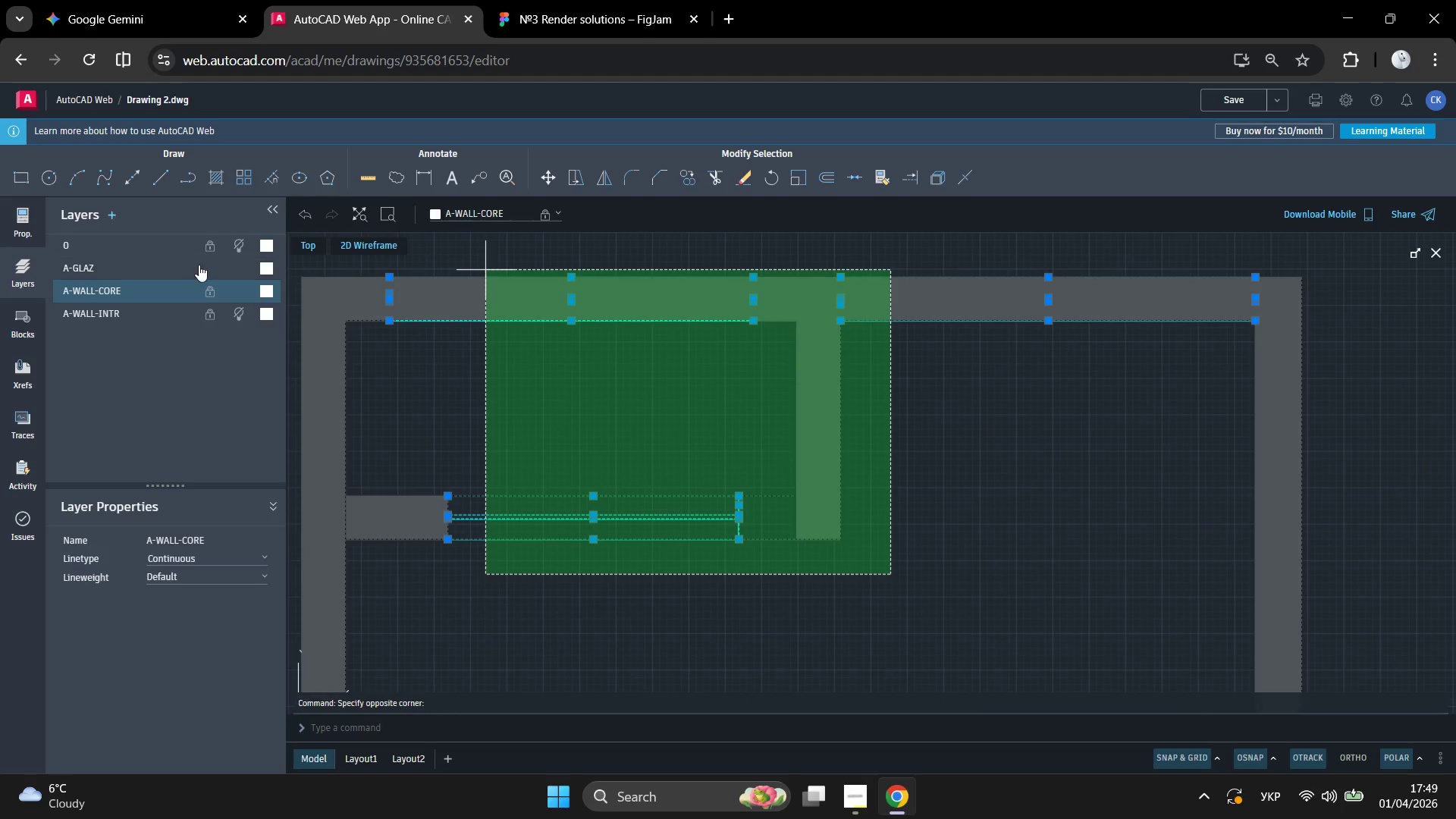 
left_click([206, 265])
 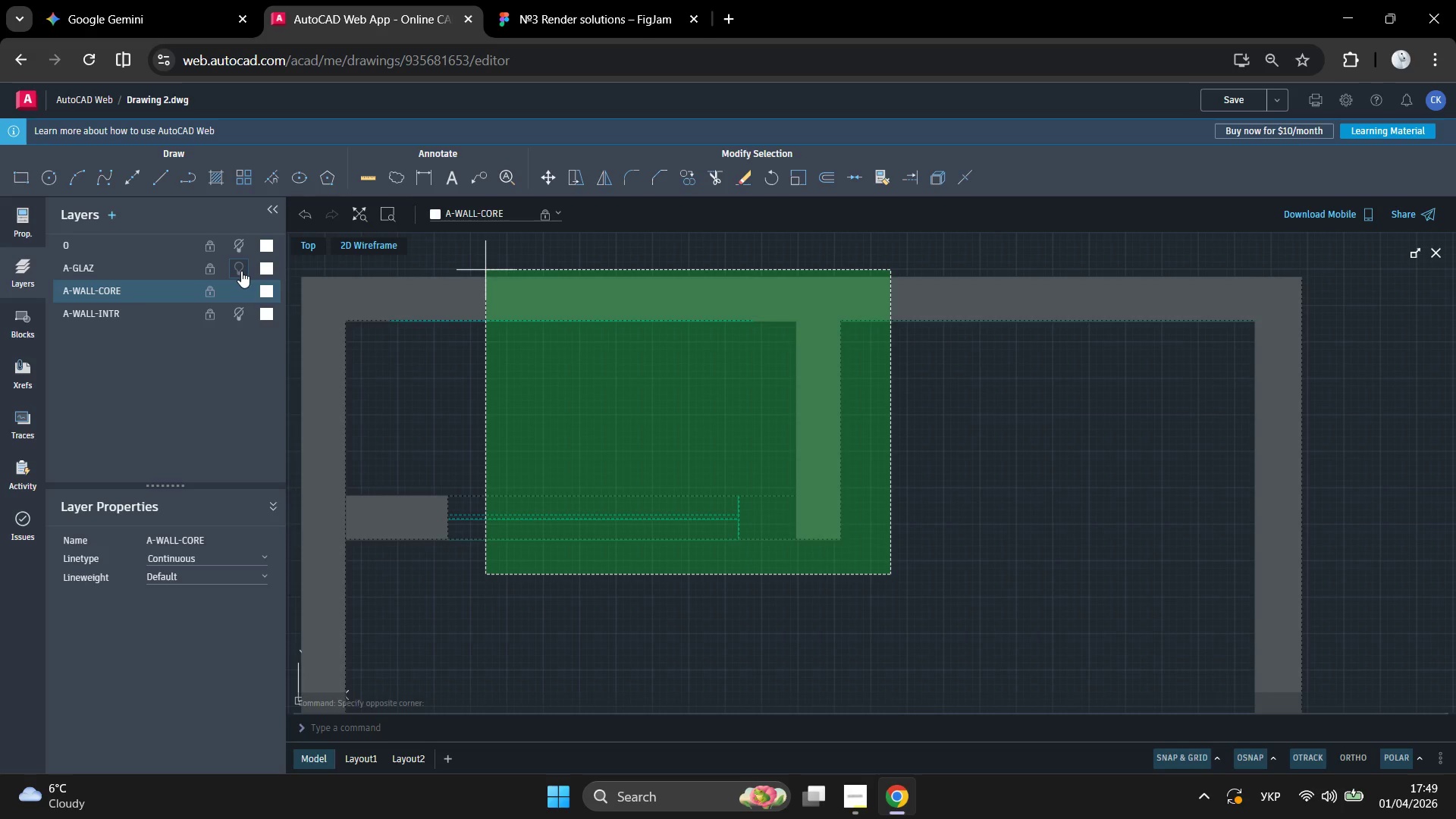 
left_click([241, 271])
 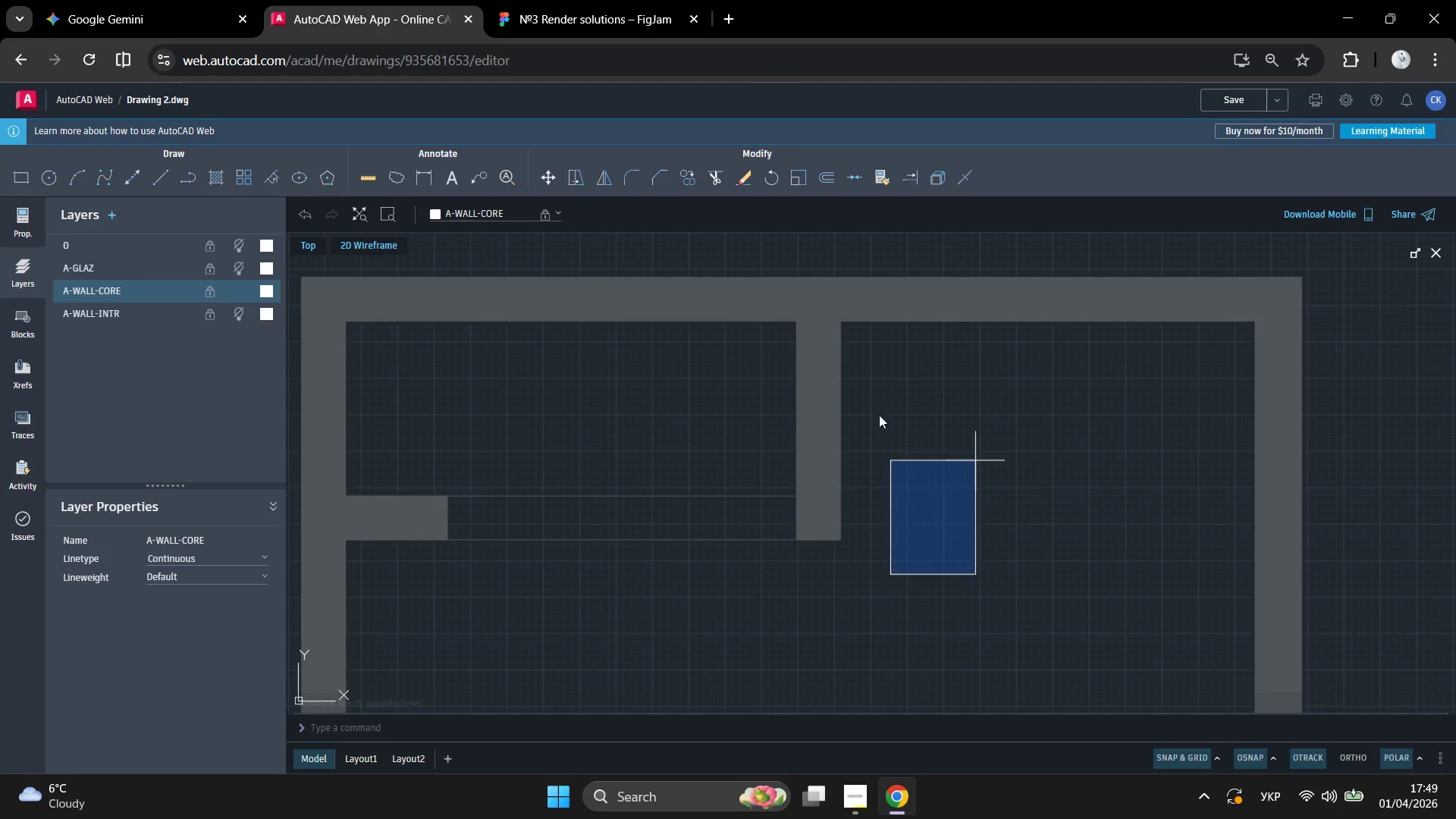 
left_click([904, 403])
 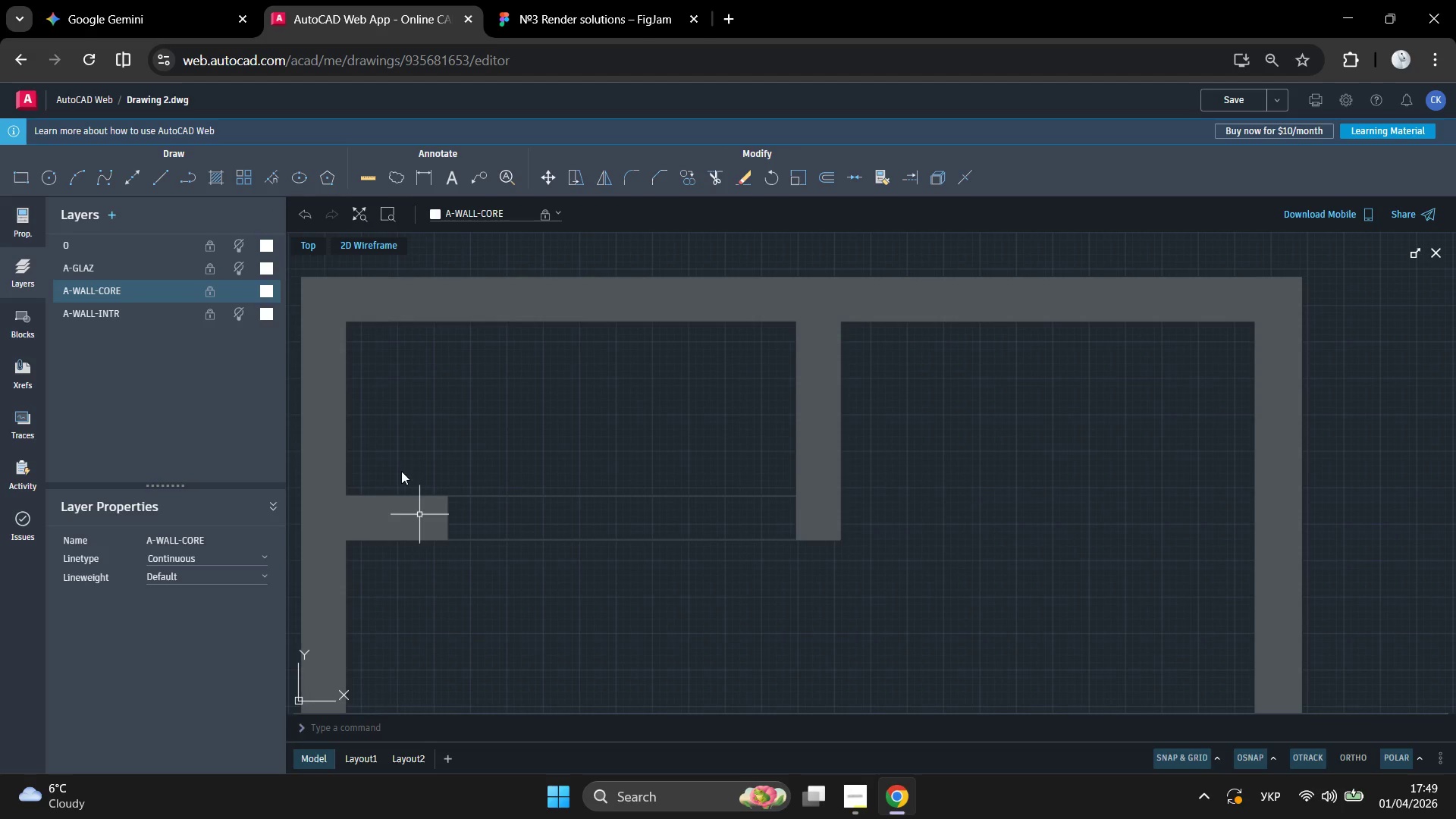 
scroll: coordinate [629, 466], scroll_direction: down, amount: 1.0
 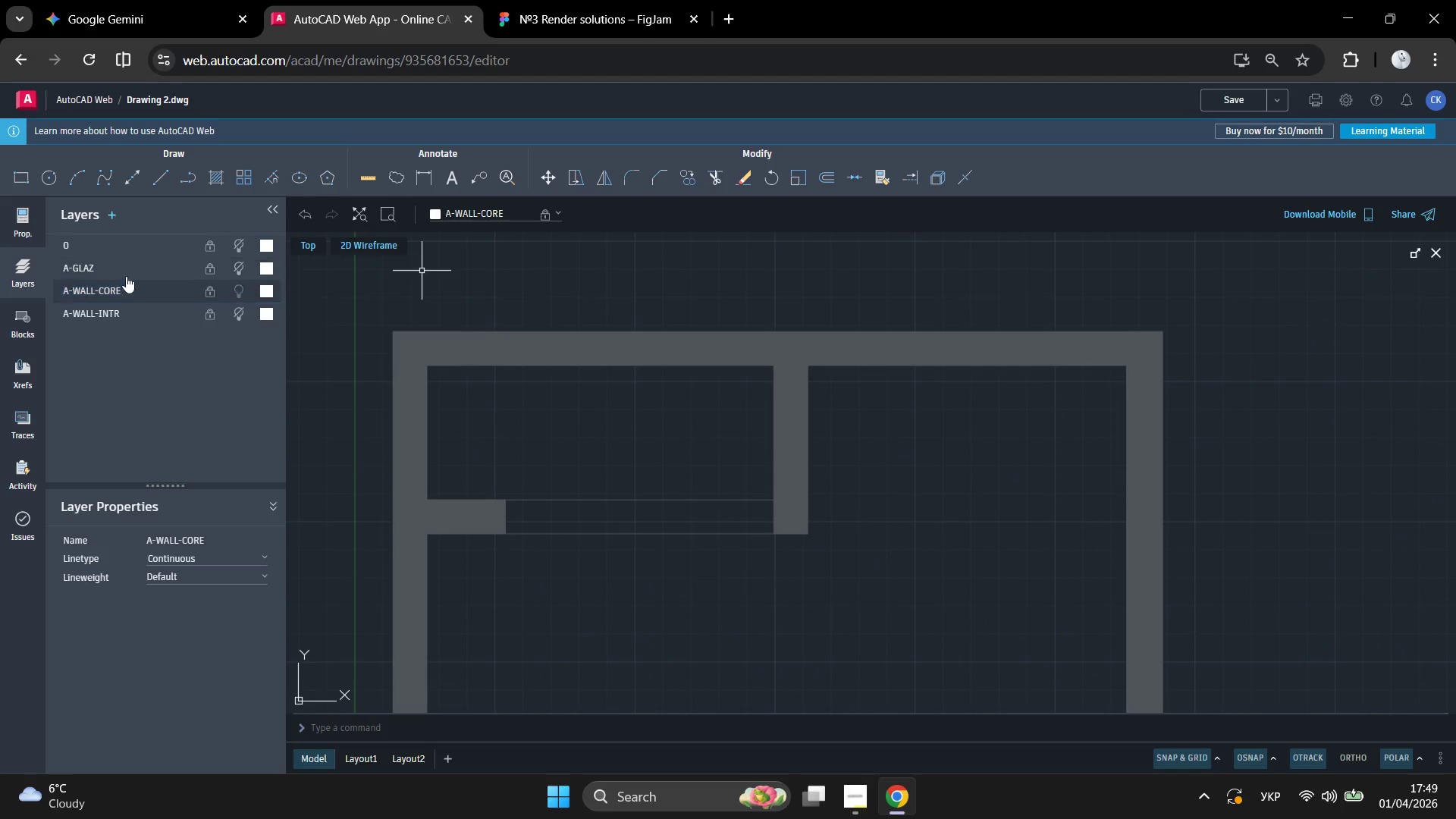 
left_click([129, 288])
 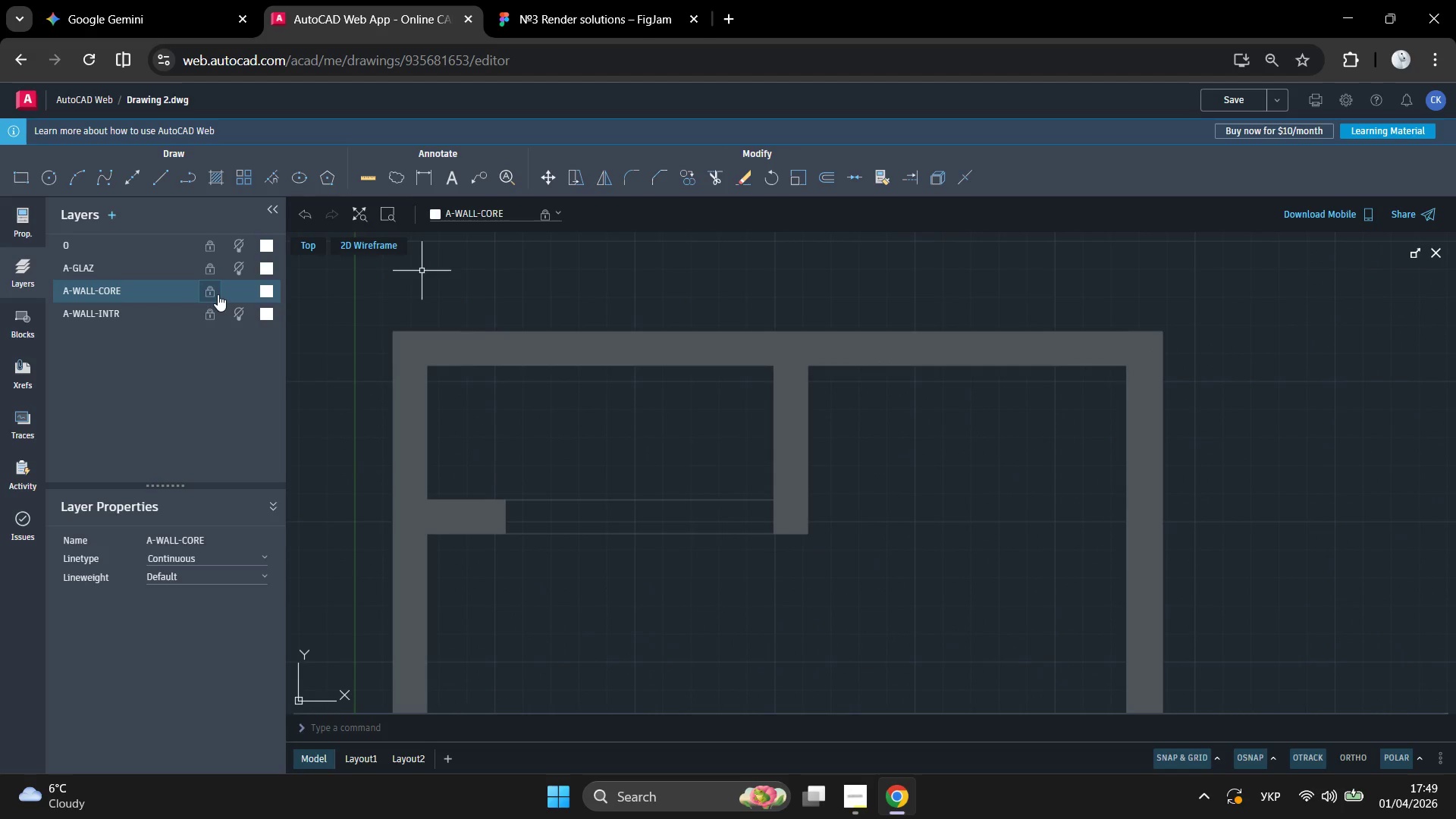 
left_click([207, 293])
 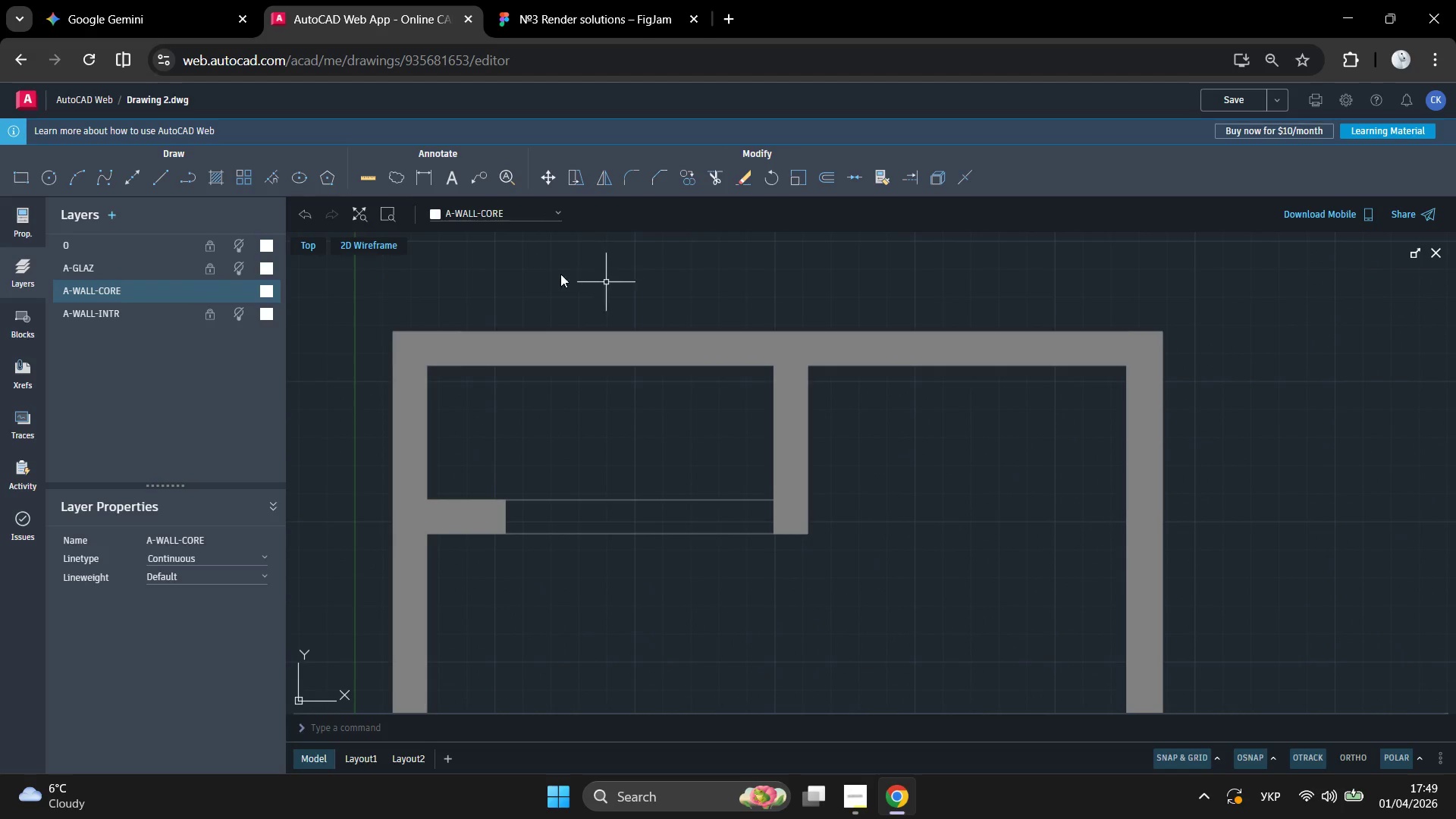 
scroll: coordinate [717, 243], scroll_direction: down, amount: 2.0
 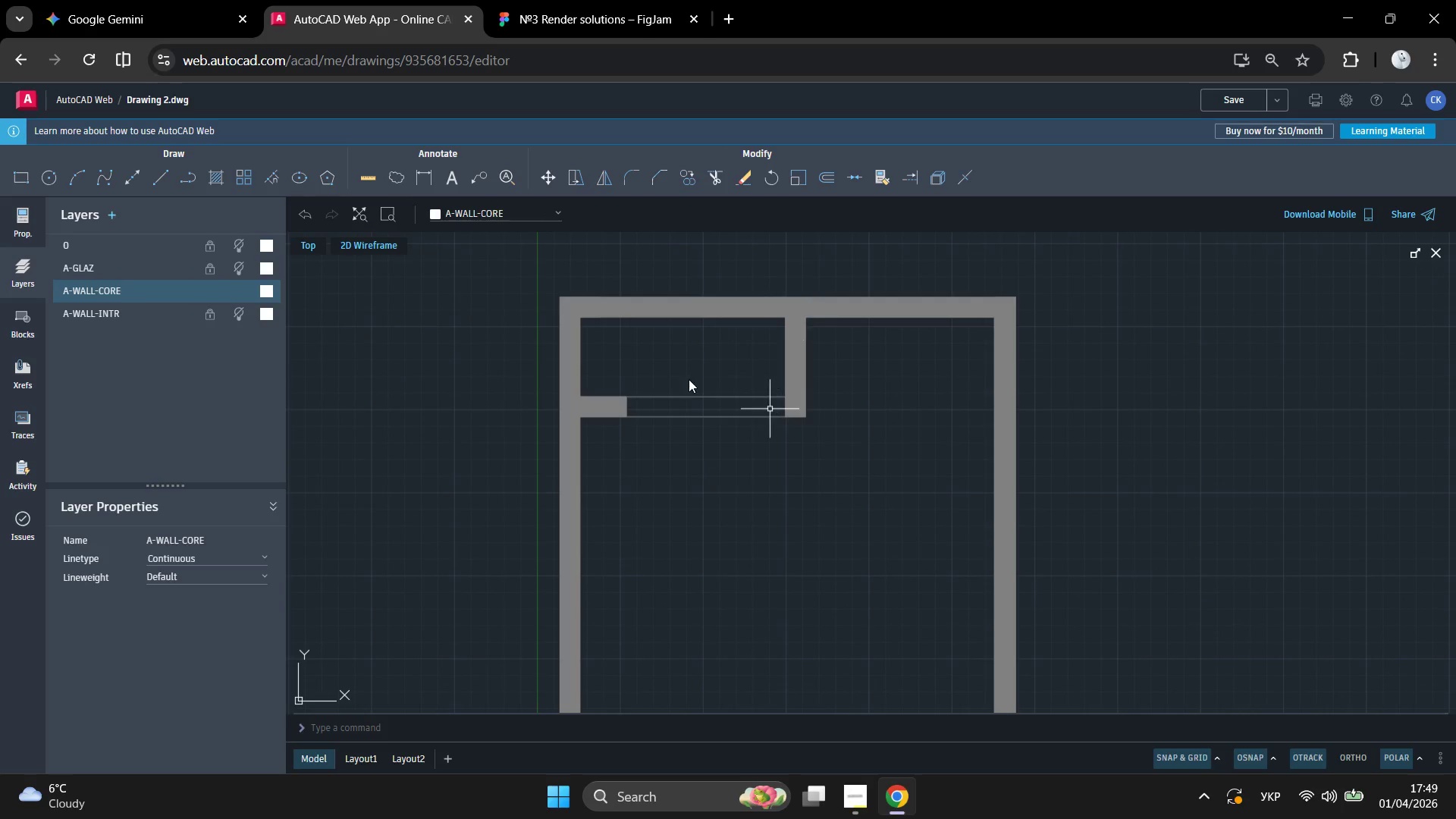 
left_click_drag(start_coordinate=[687, 325], to_coordinate=[668, 370])
 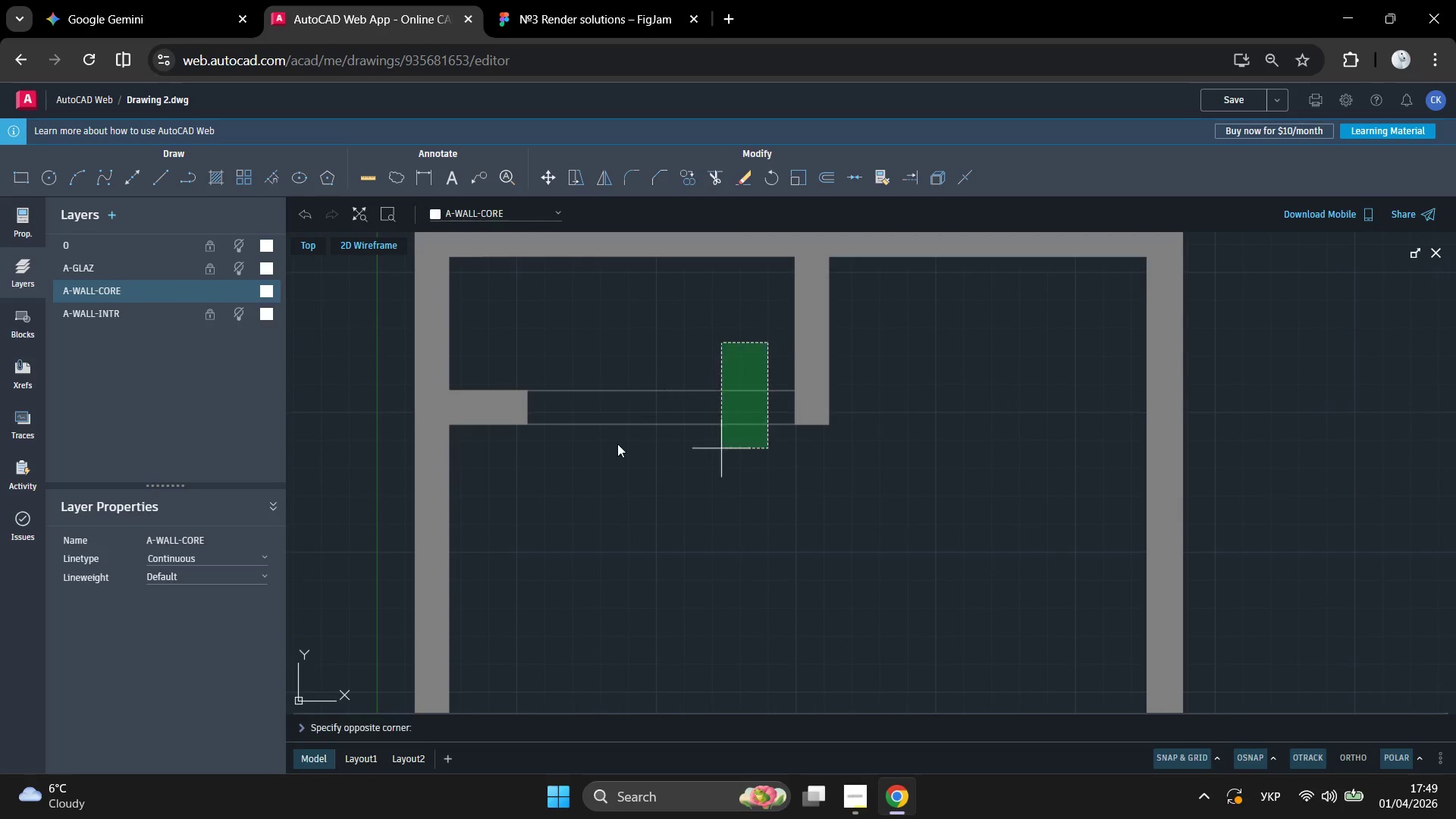 
scroll: coordinate [689, 378], scroll_direction: up, amount: 2.0
 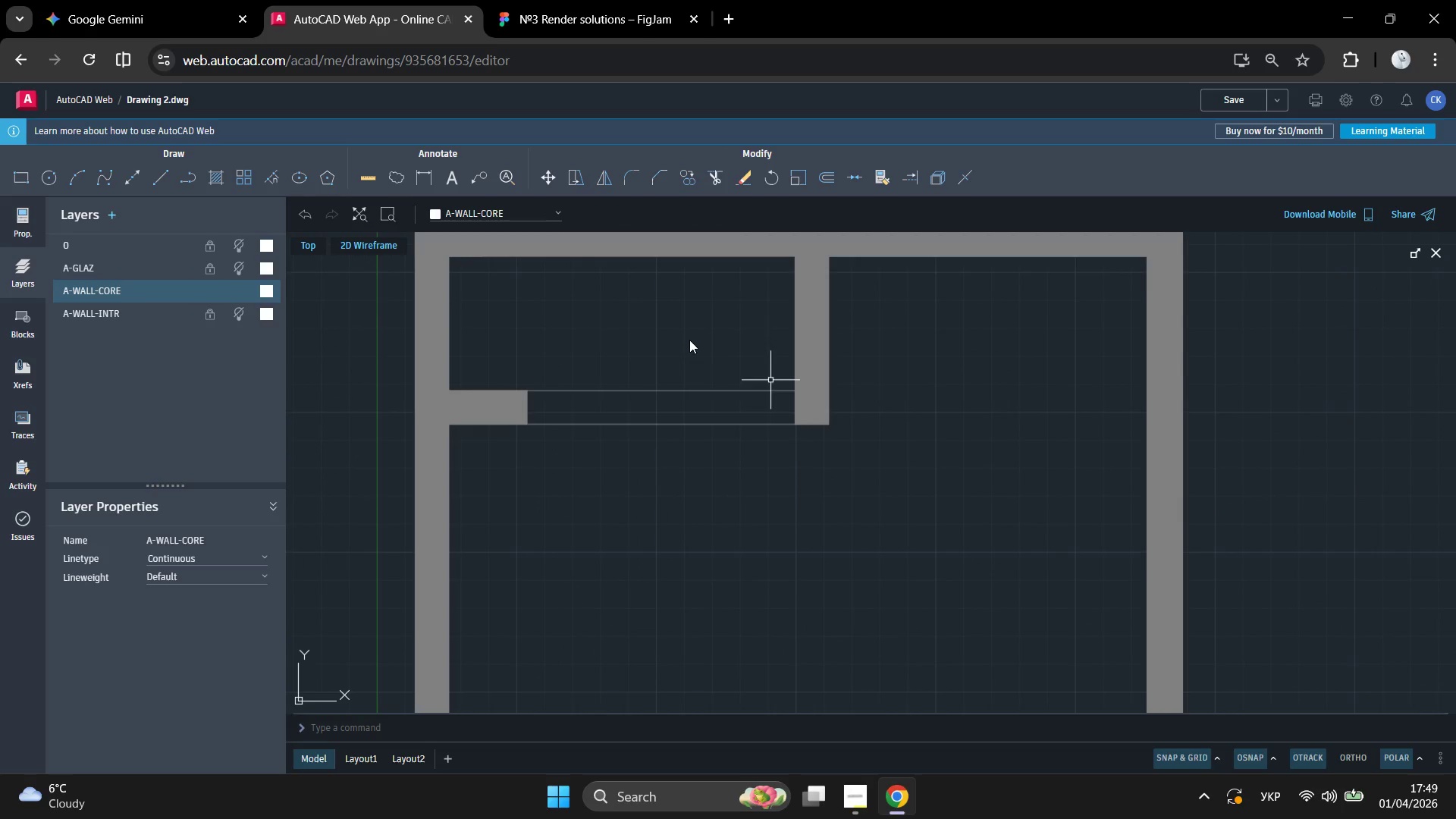 
double_click([616, 445])
 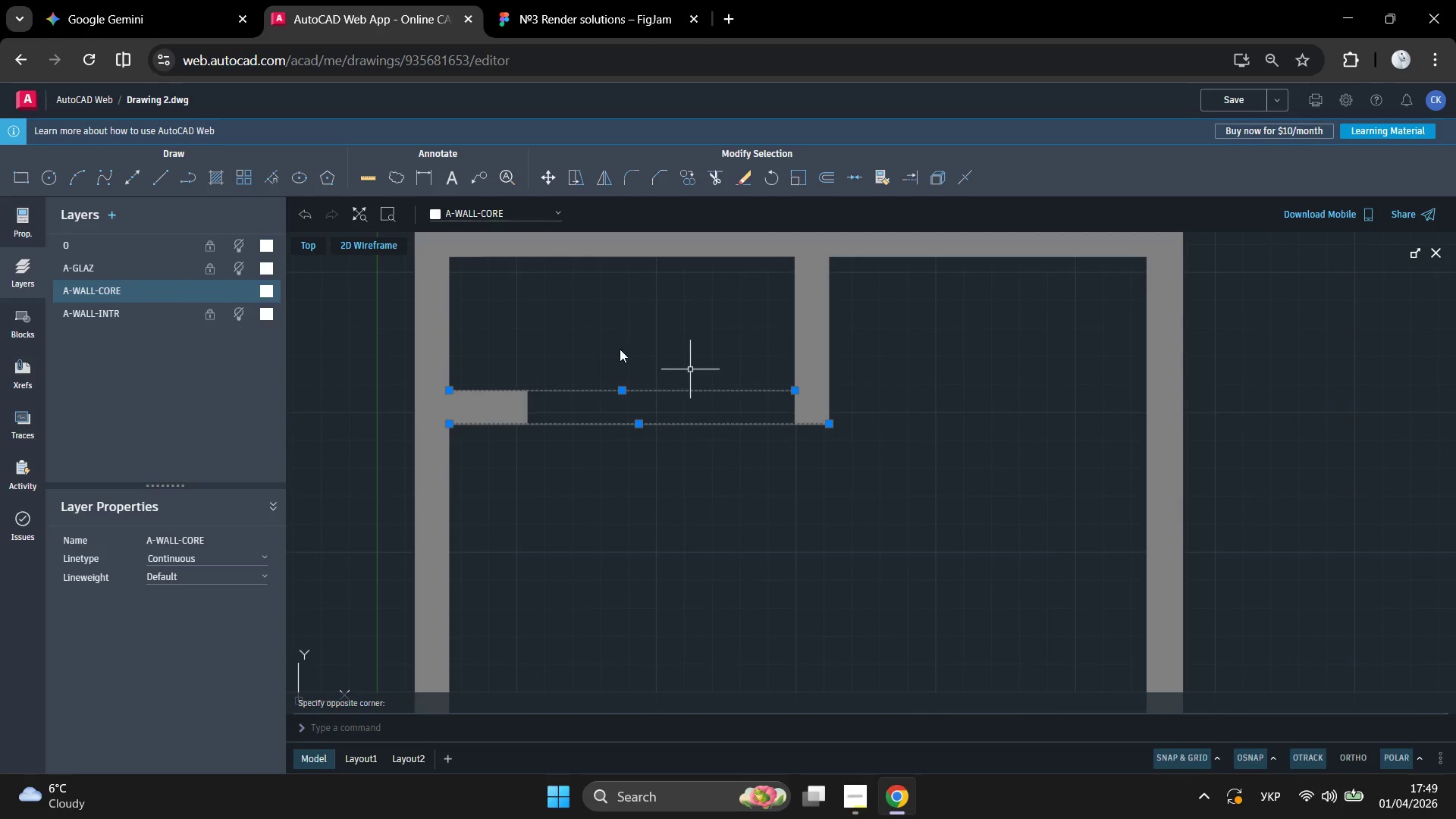 
scroll: coordinate [513, 481], scroll_direction: down, amount: 1.0
 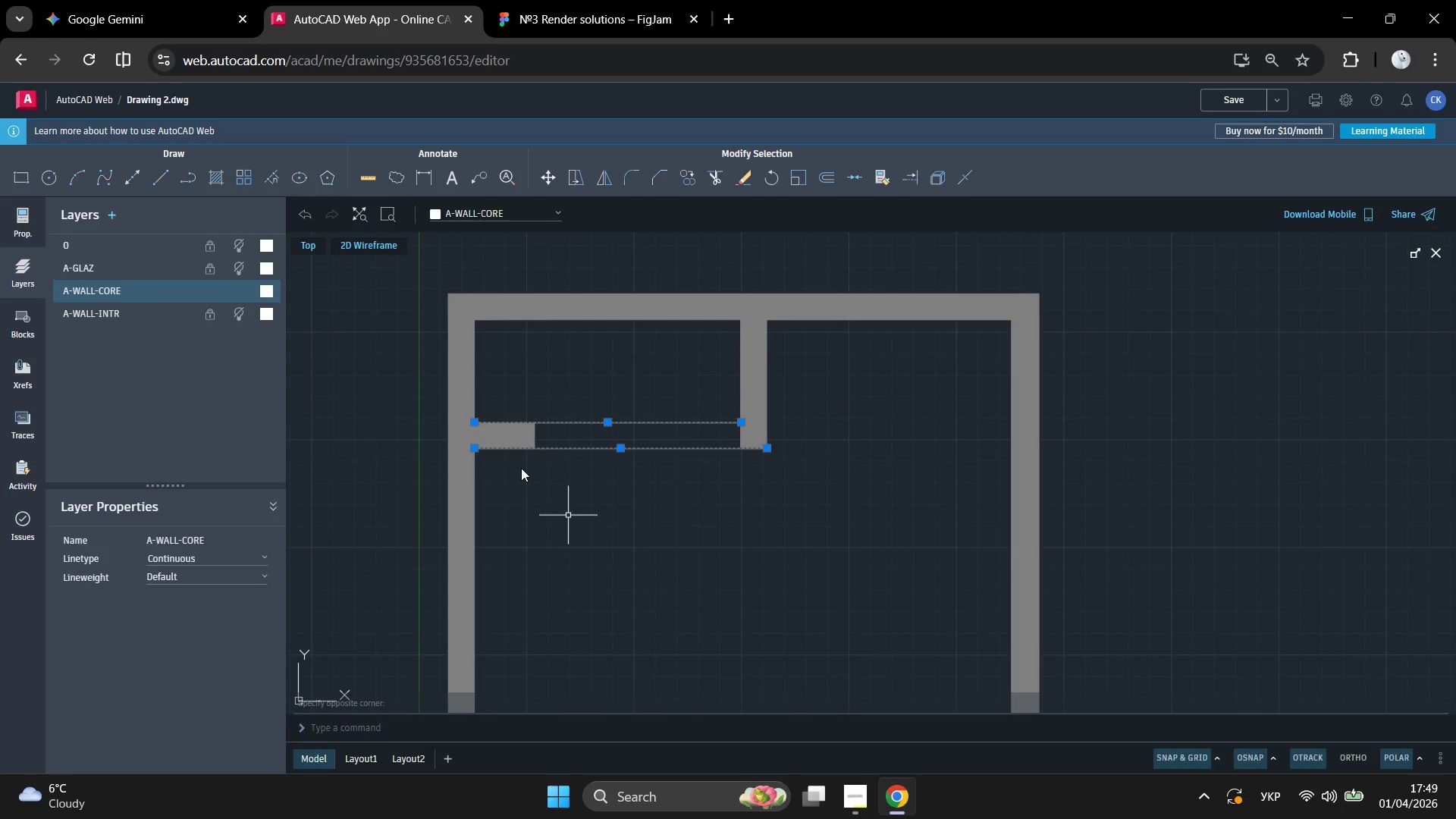 
key(Delete)
 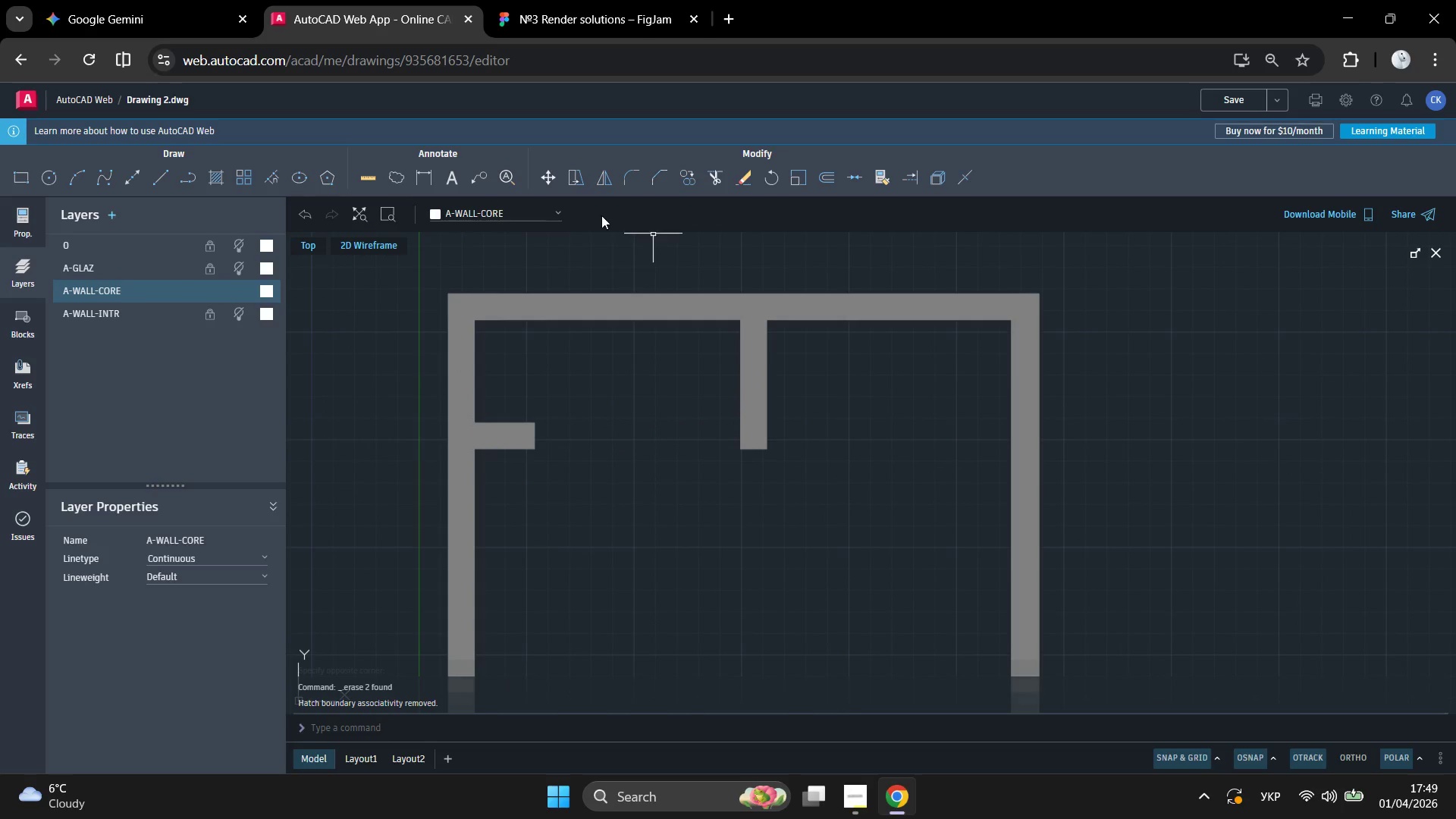 
left_click_drag(start_coordinate=[633, 254], to_coordinate=[633, 260])
 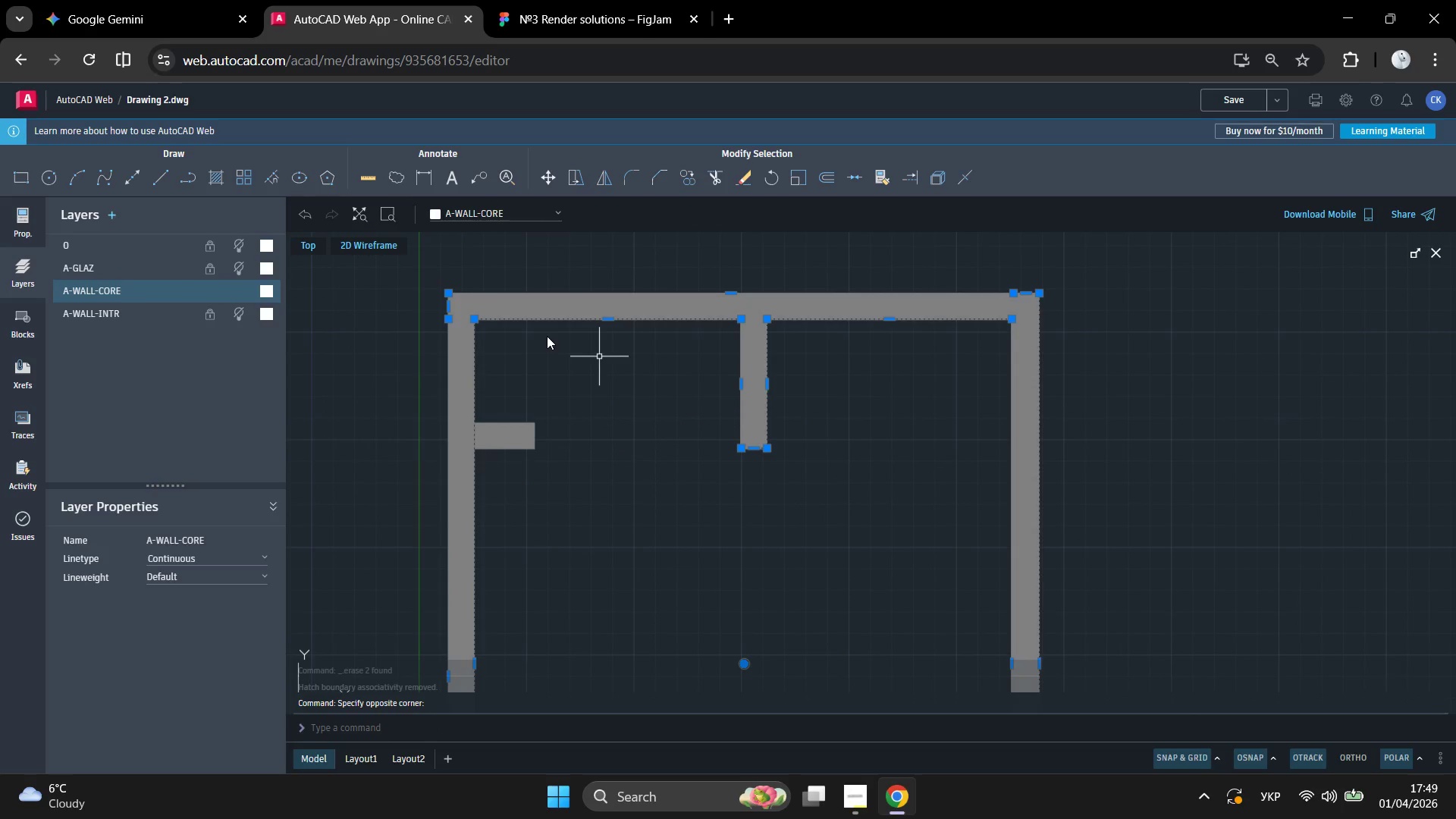 
key(Delete)
 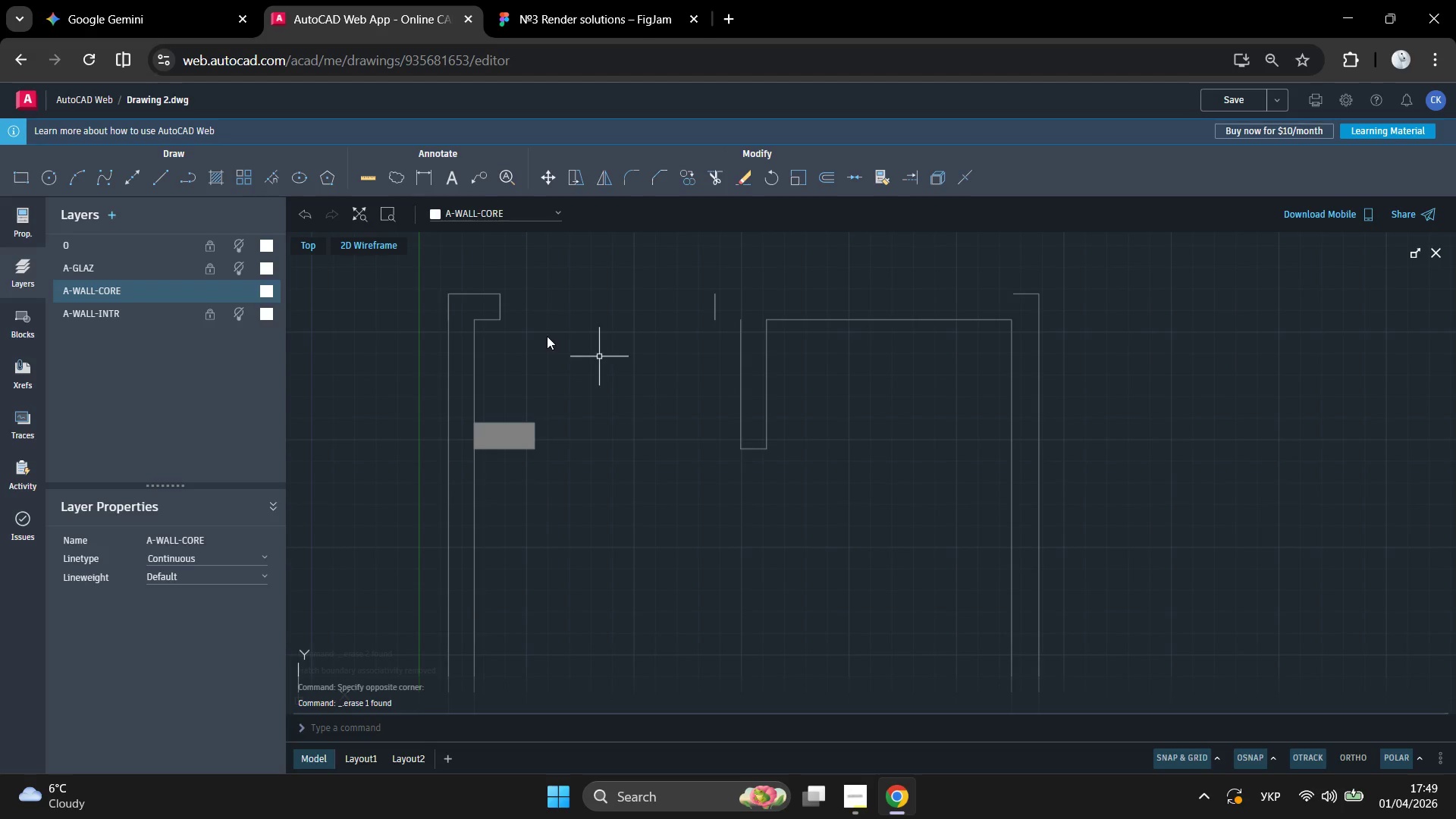 
scroll: coordinate [589, 268], scroll_direction: down, amount: 4.0
 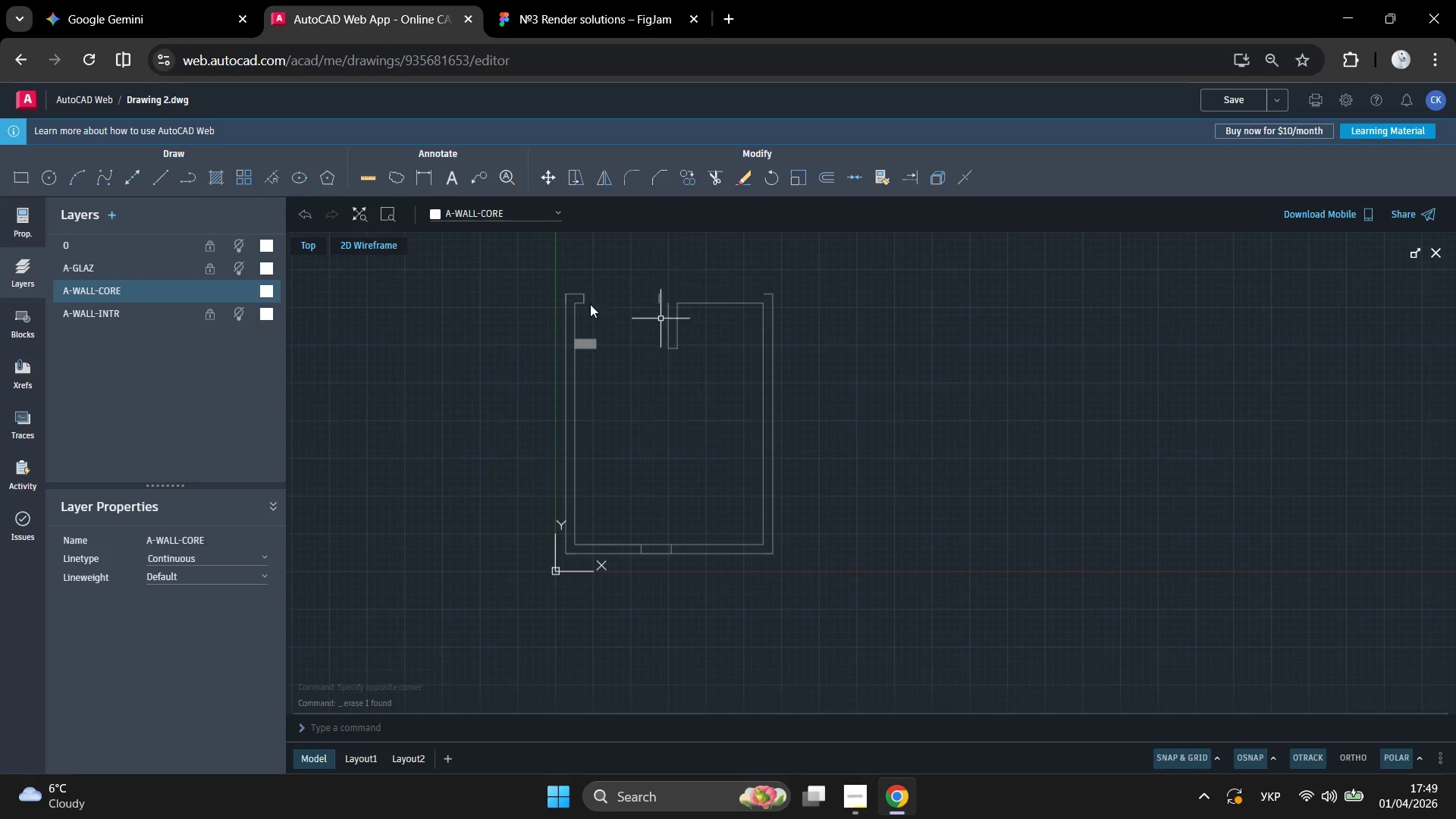 
scroll: coordinate [747, 504], scroll_direction: up, amount: 6.0
 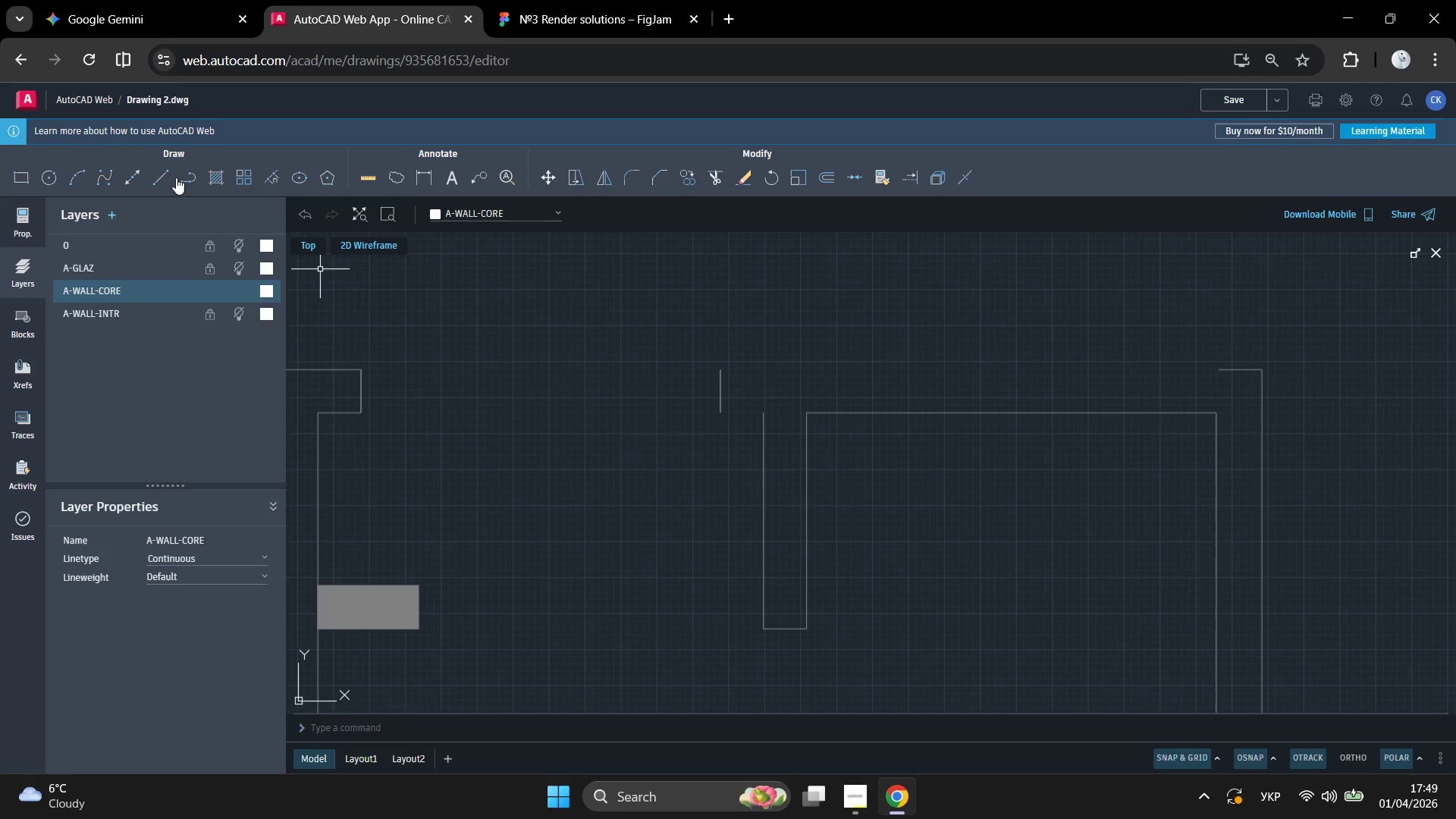 
left_click([166, 177])
 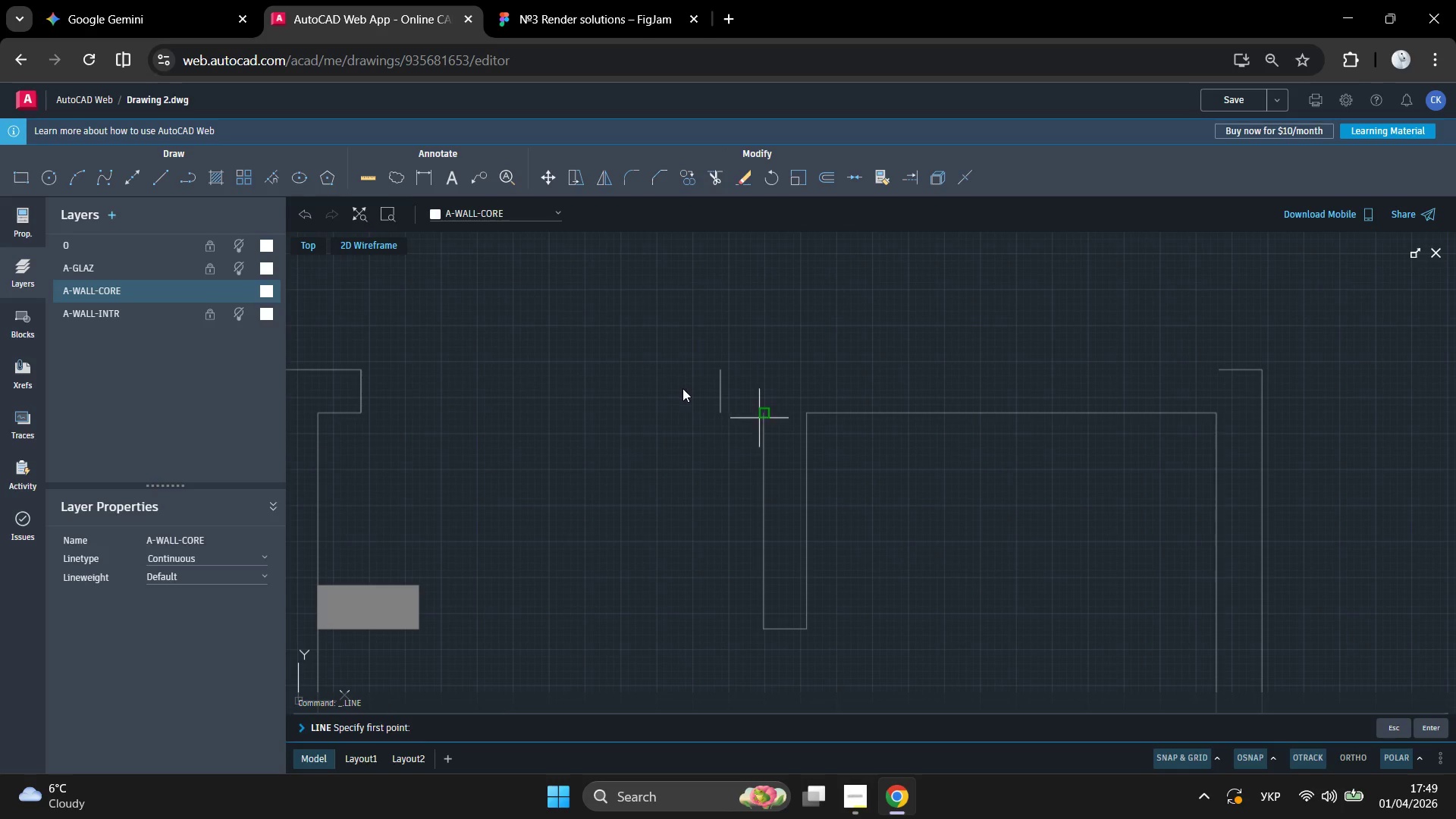 
left_click([685, 382])
 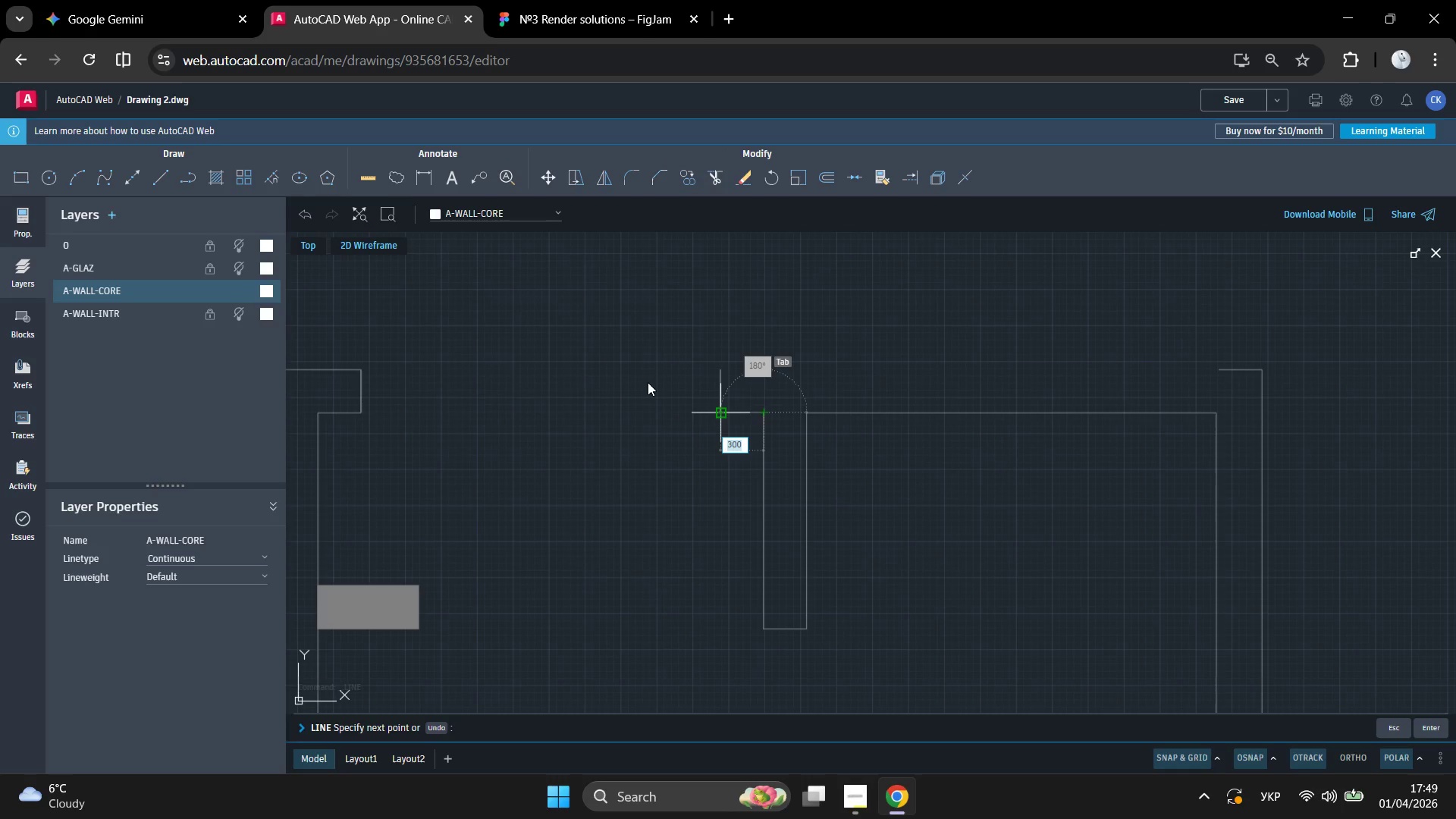 
left_click([648, 382])
 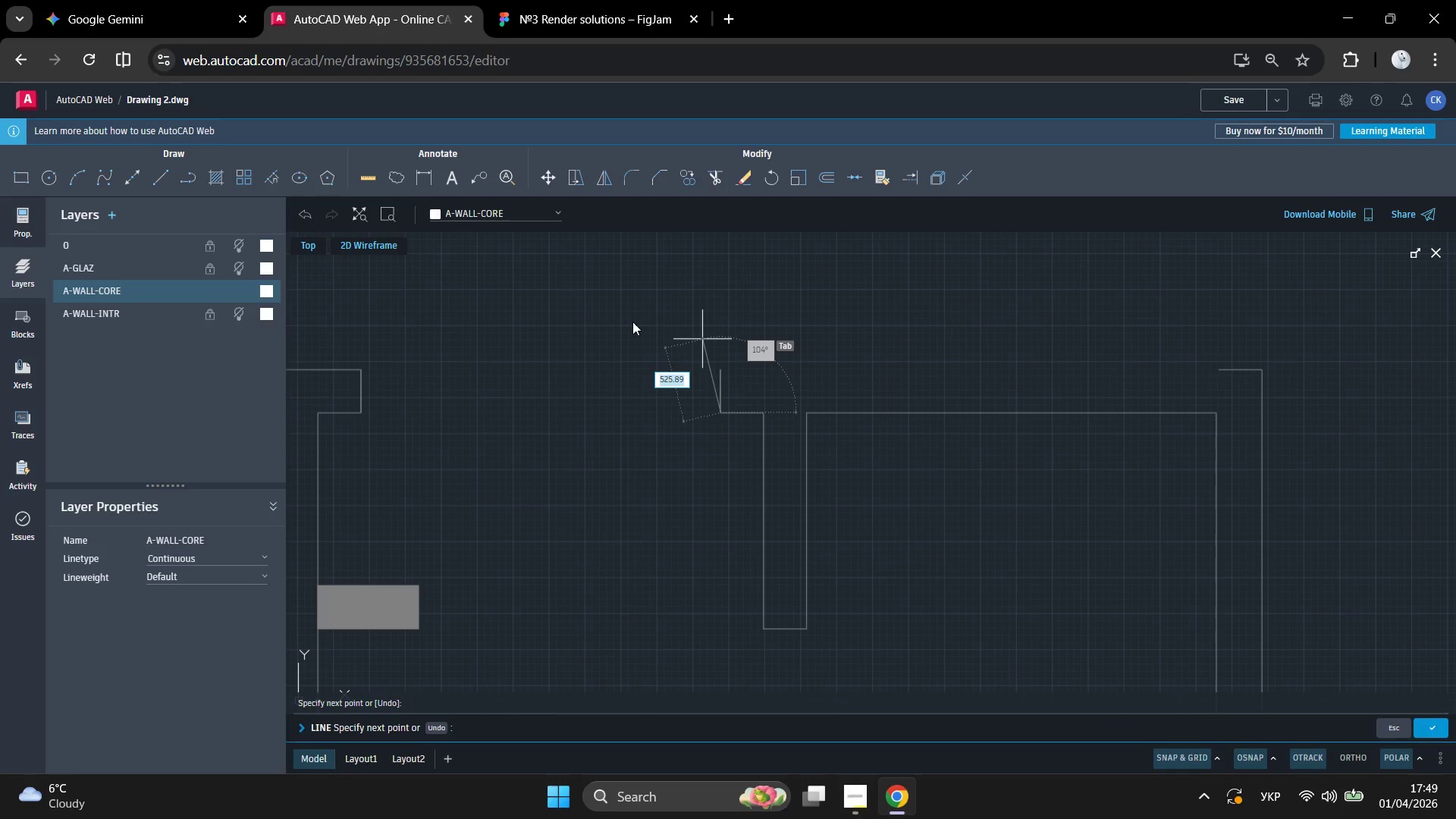 
key(Enter)
 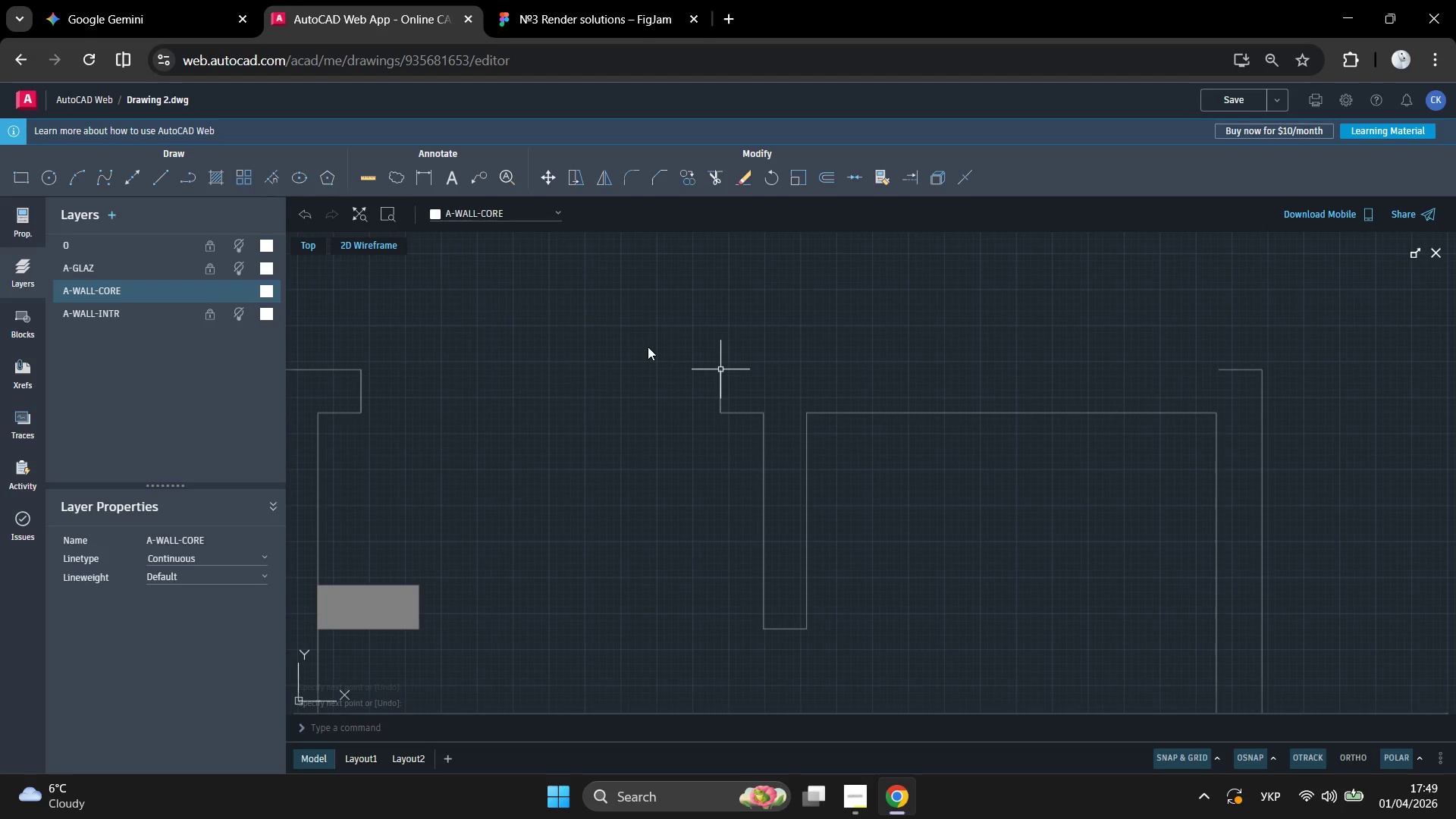 
key(Enter)
 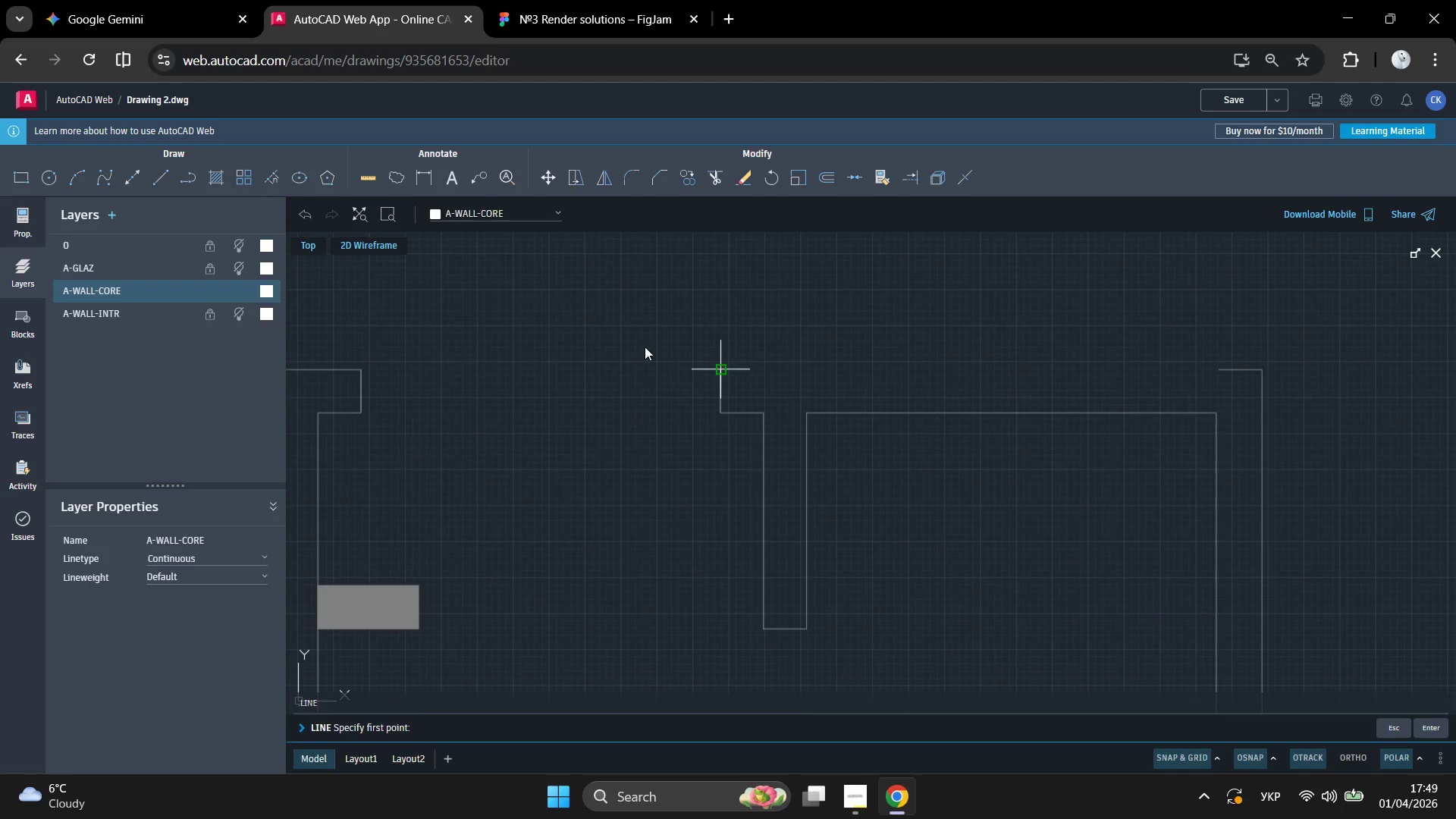 
left_click([645, 347])
 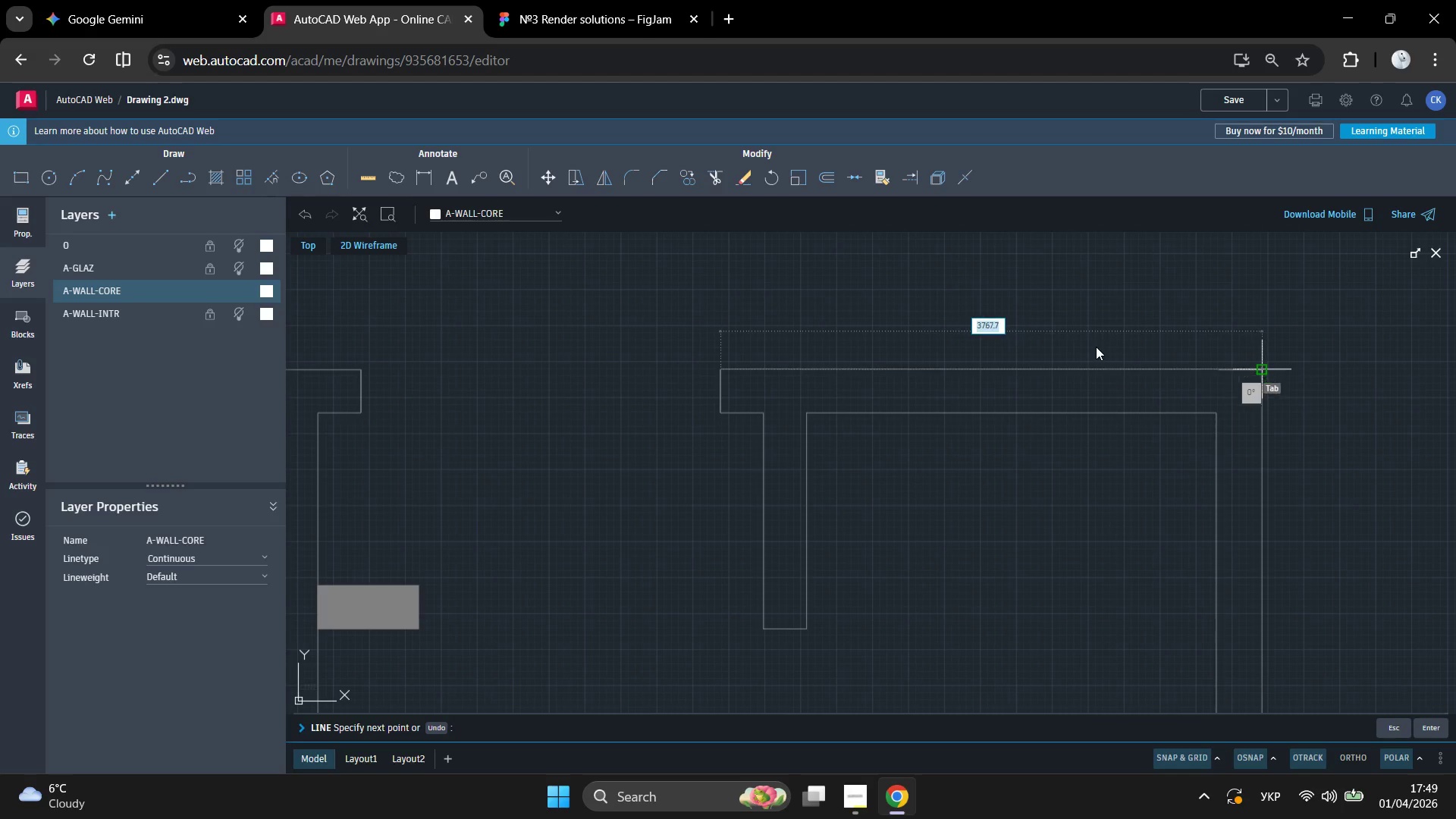 
left_click([1098, 347])
 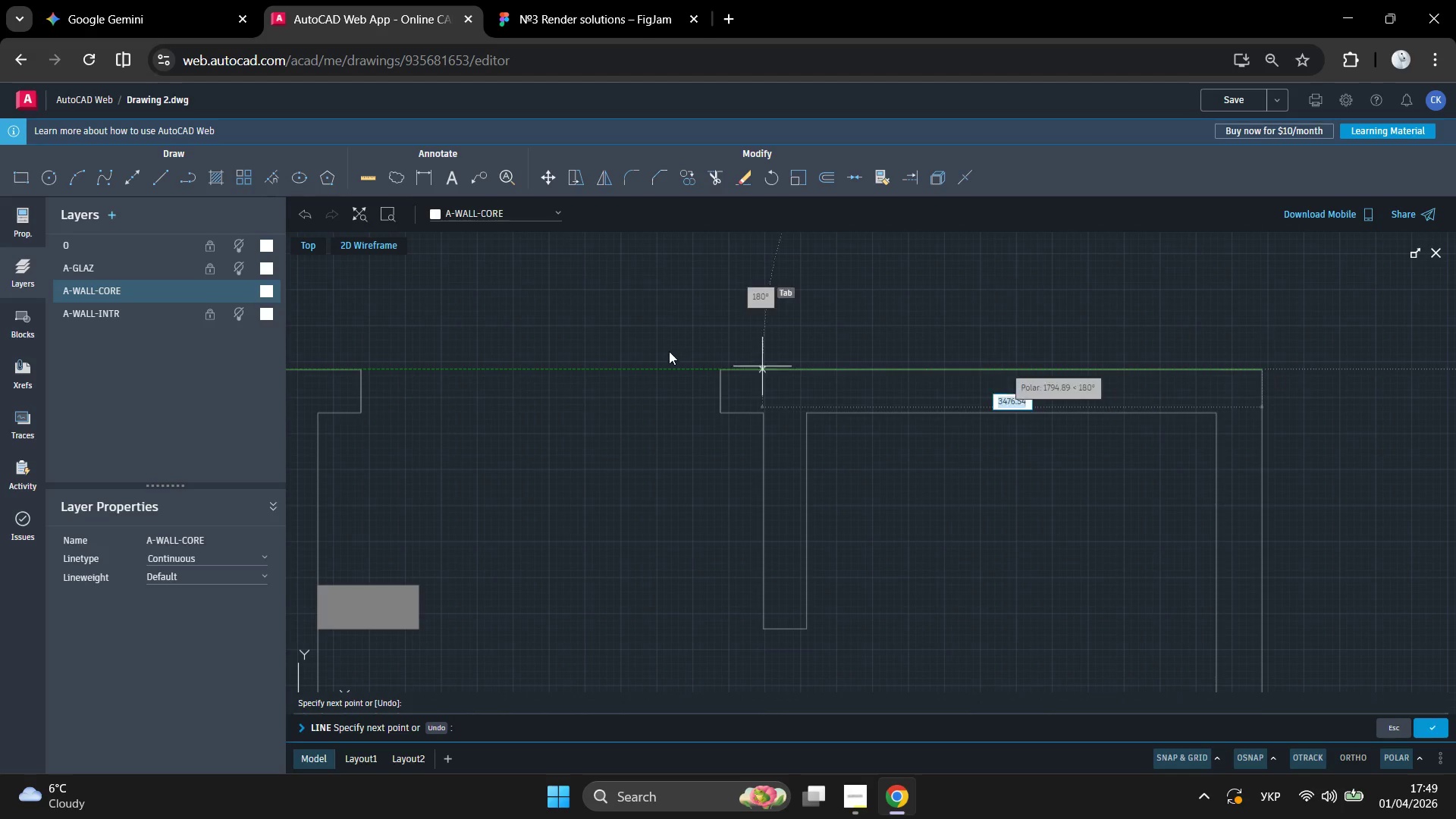 
key(Enter)
 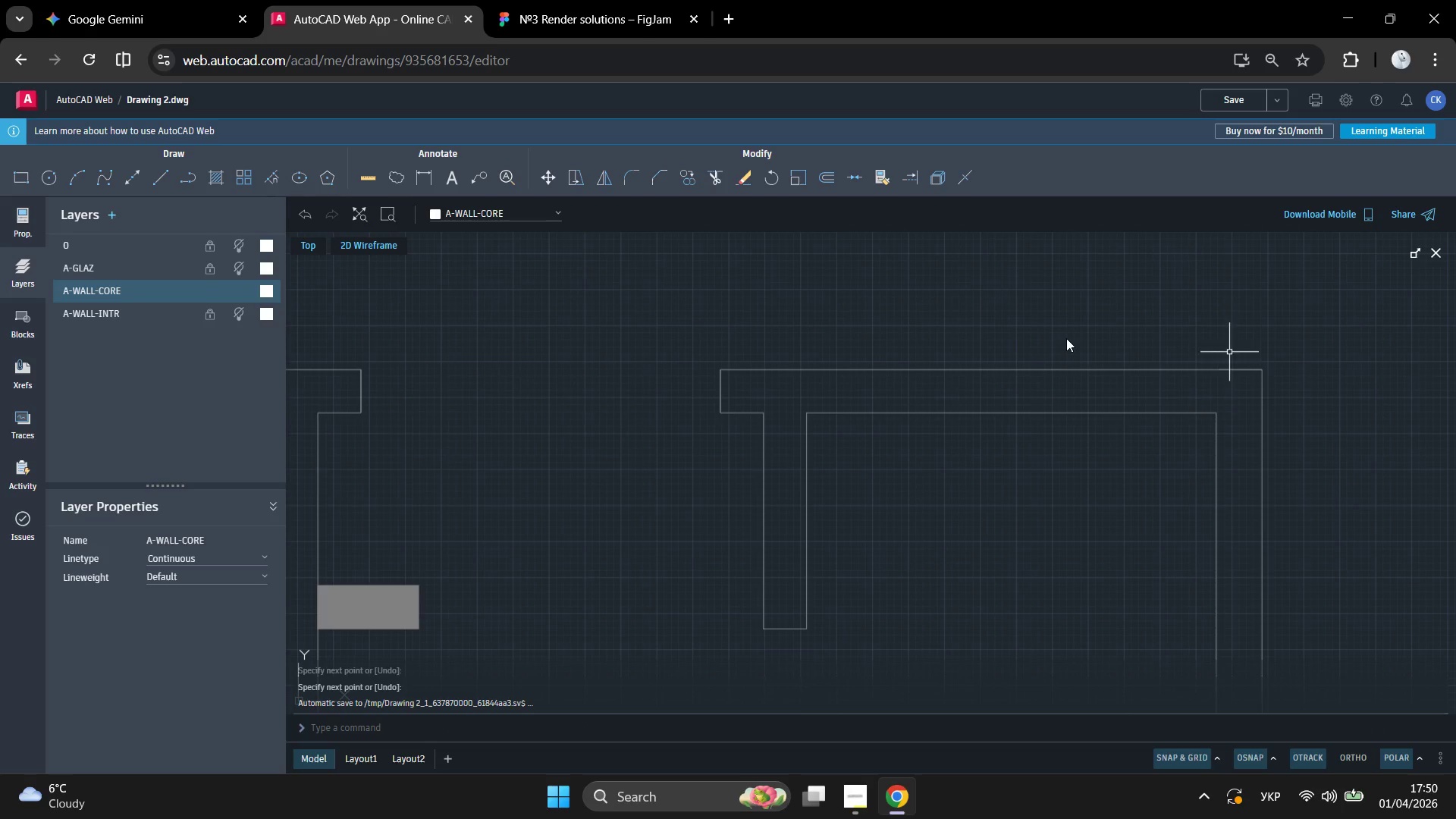 
left_click([1076, 350])
 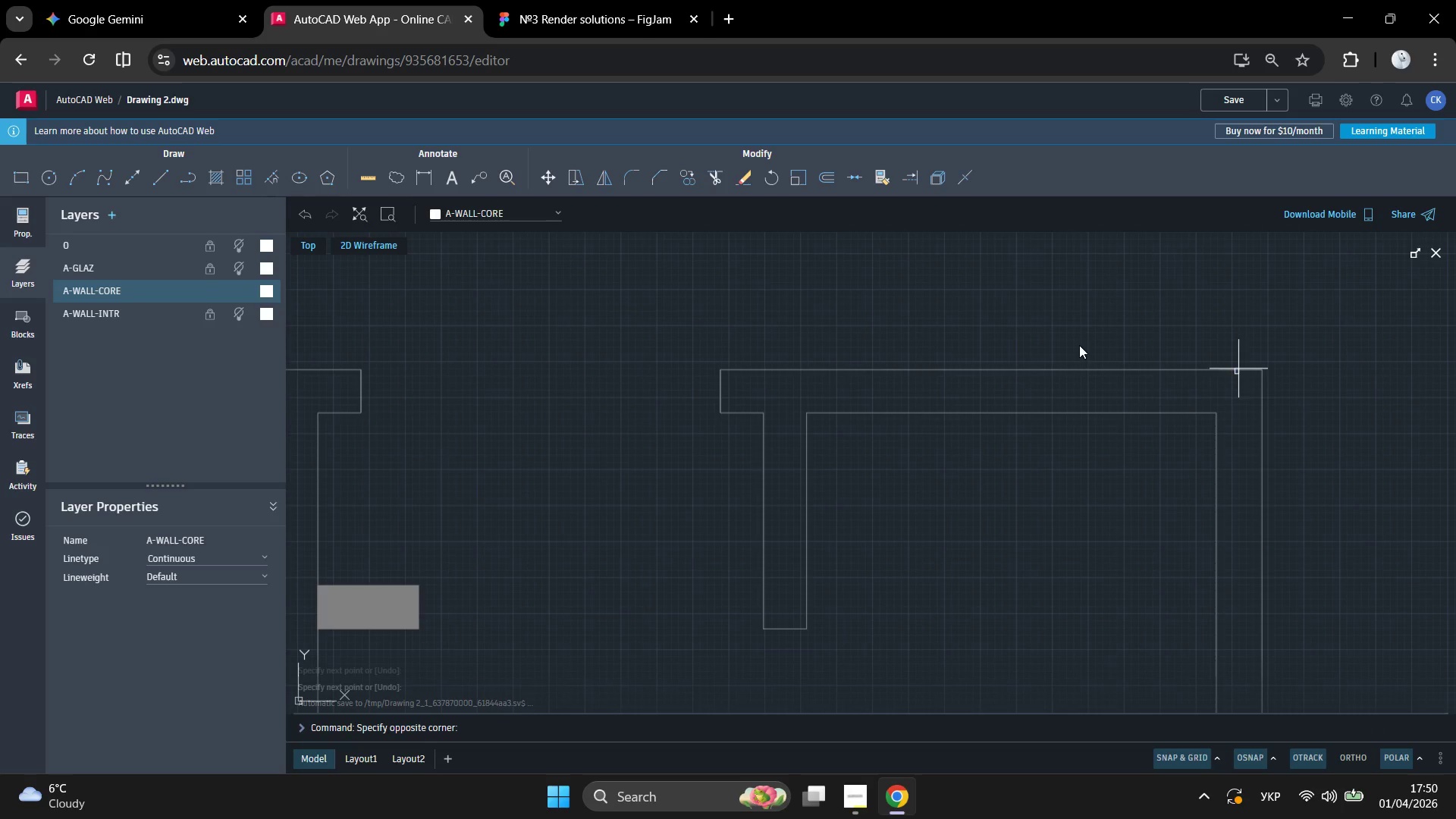 
left_click([1062, 337])
 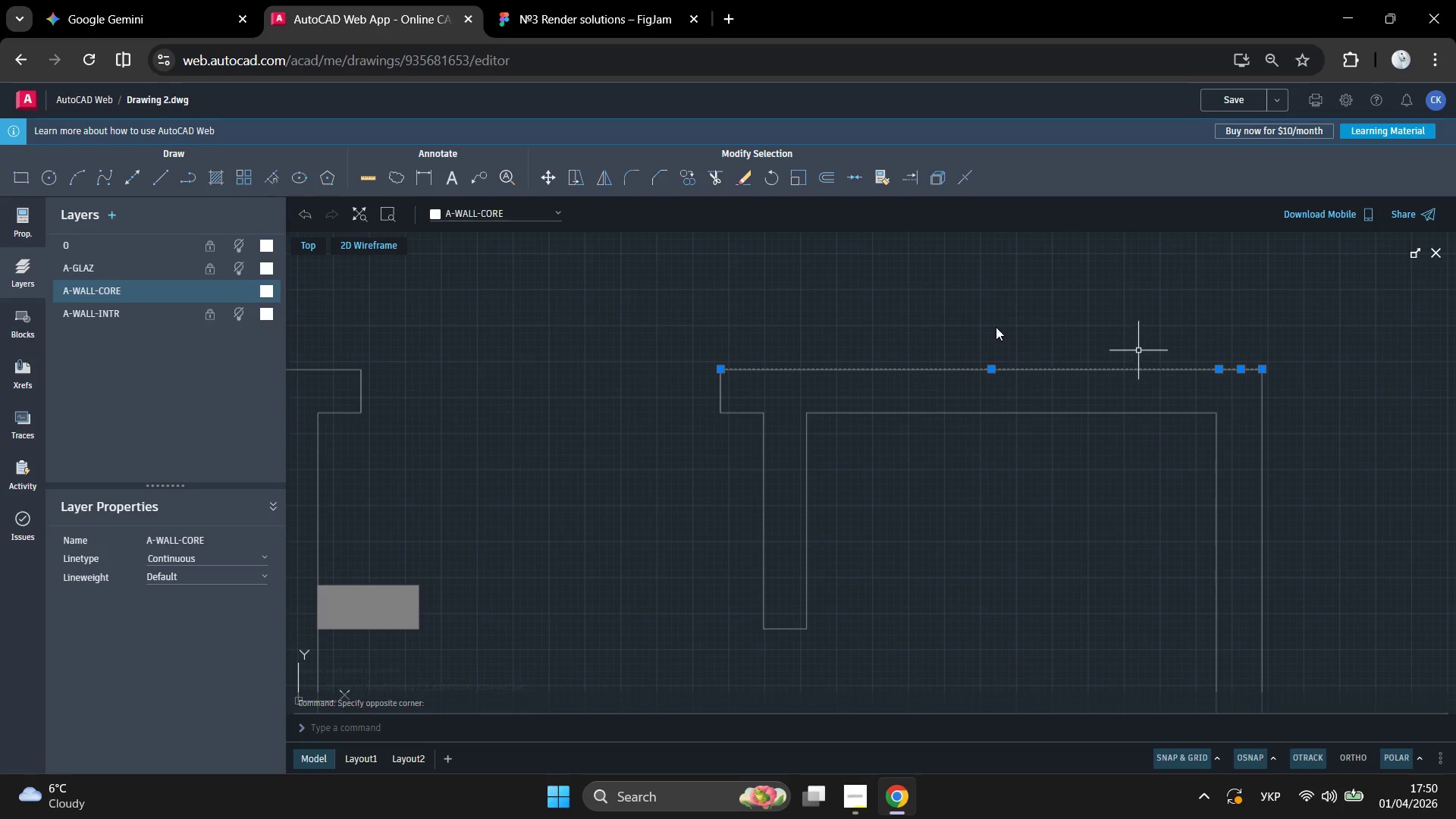 
hold_key(key=ShiftLeft, duration=1.2)
double_click([965, 357])
 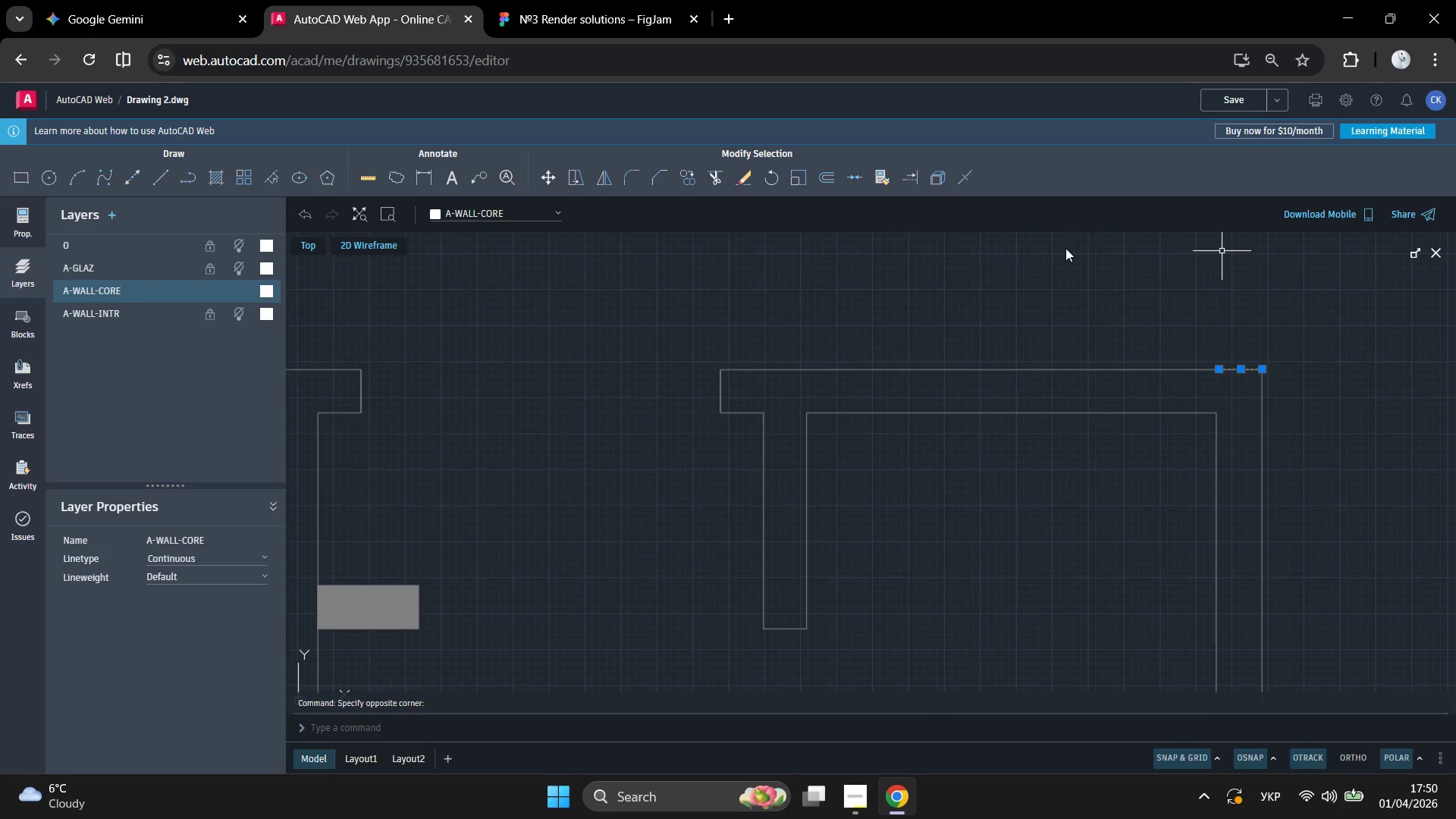 
key(Delete)
 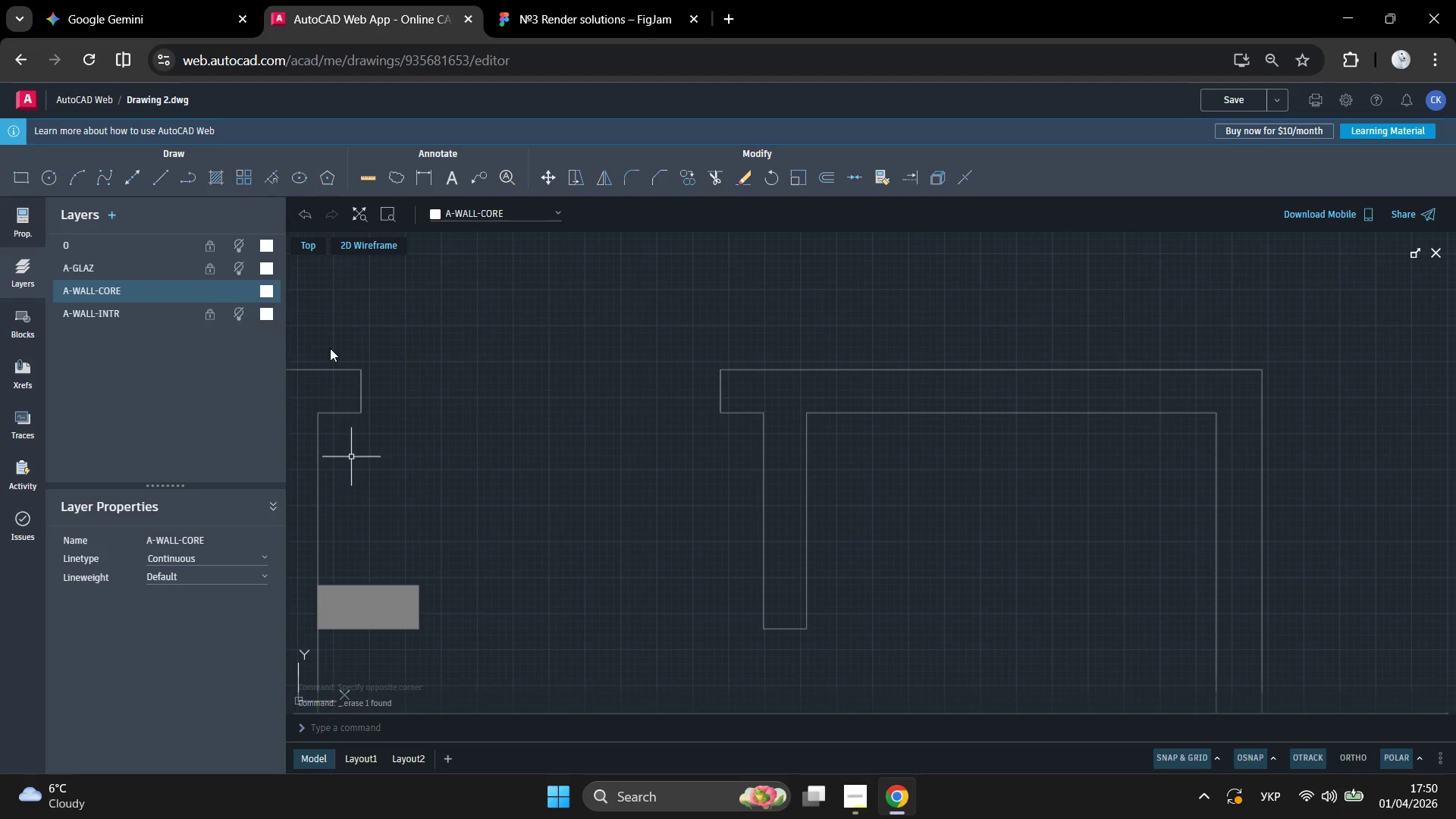 
scroll: coordinate [610, 267], scroll_direction: down, amount: 6.0
 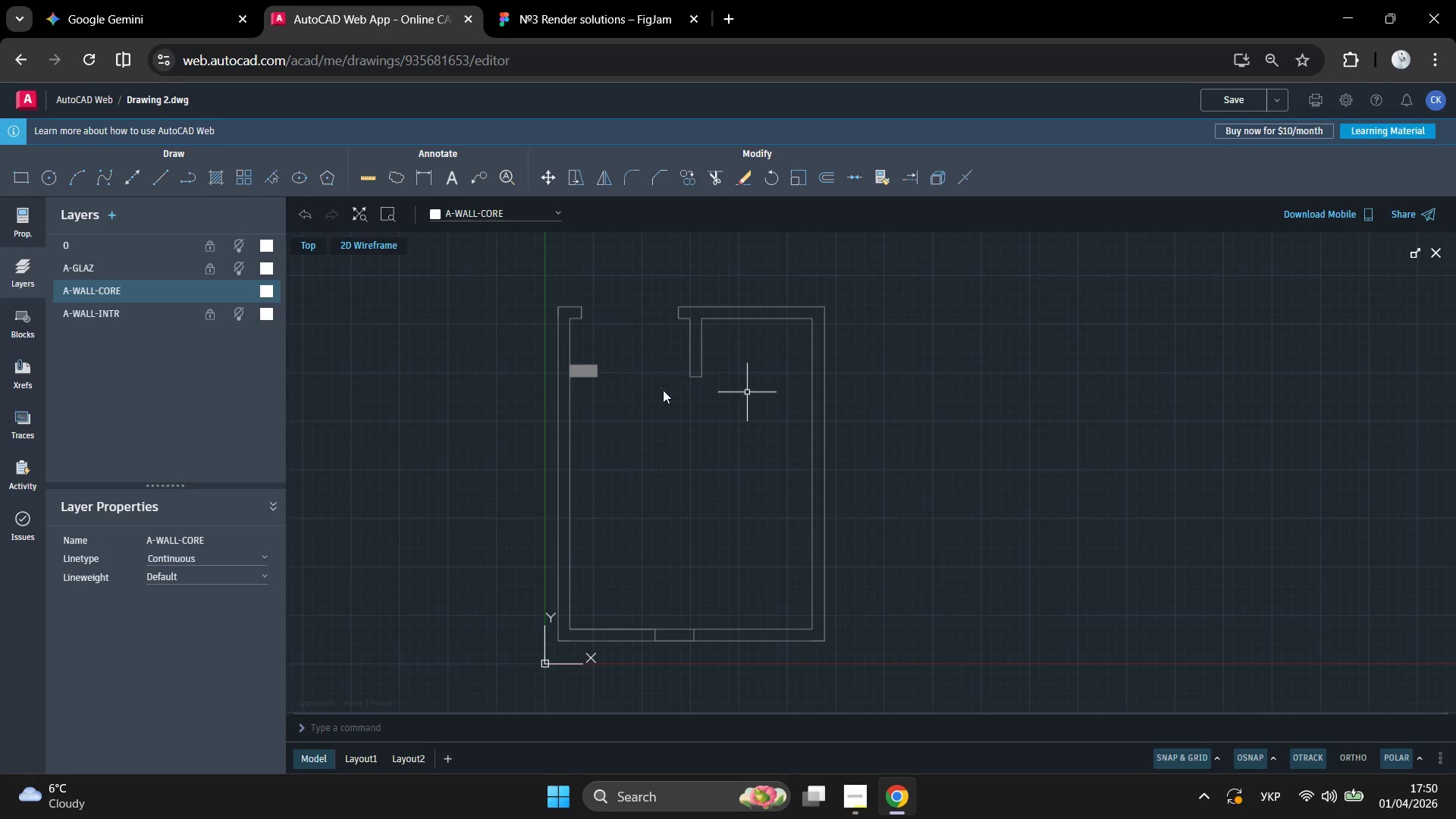 
scroll: coordinate [675, 494], scroll_direction: up, amount: 1.0
 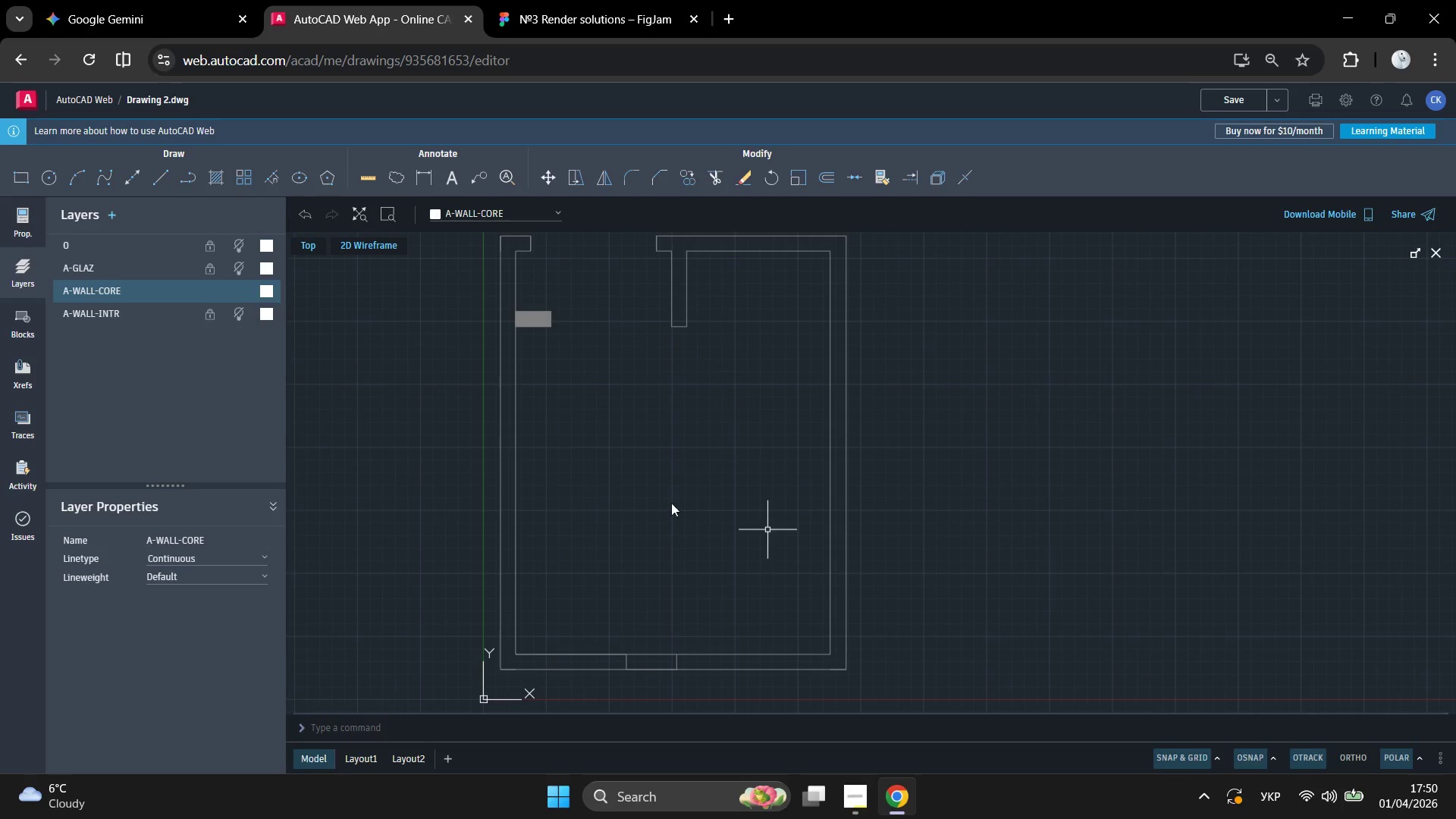 
left_click([623, 517])
 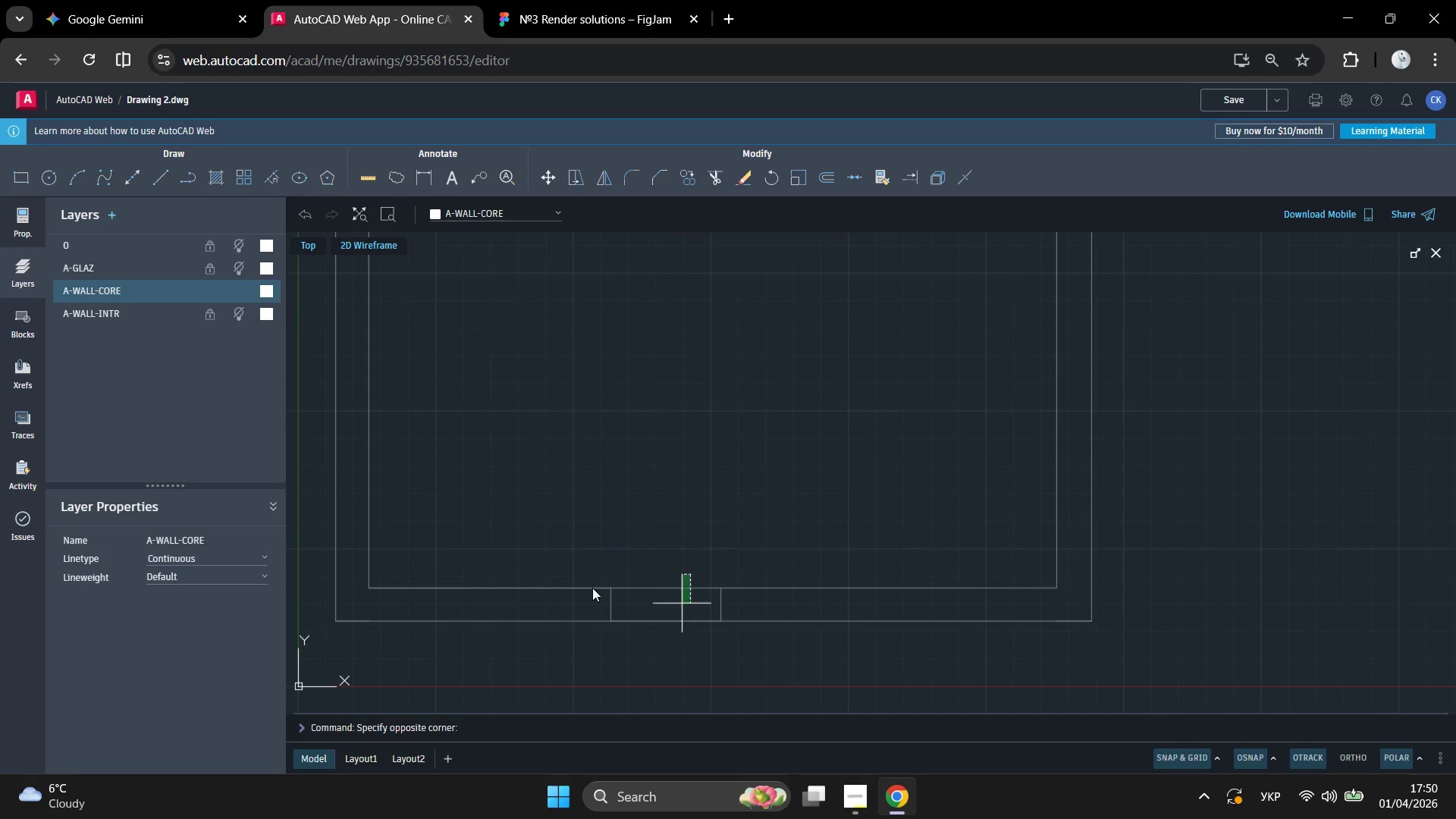 
scroll: coordinate [581, 634], scroll_direction: up, amount: 3.0
 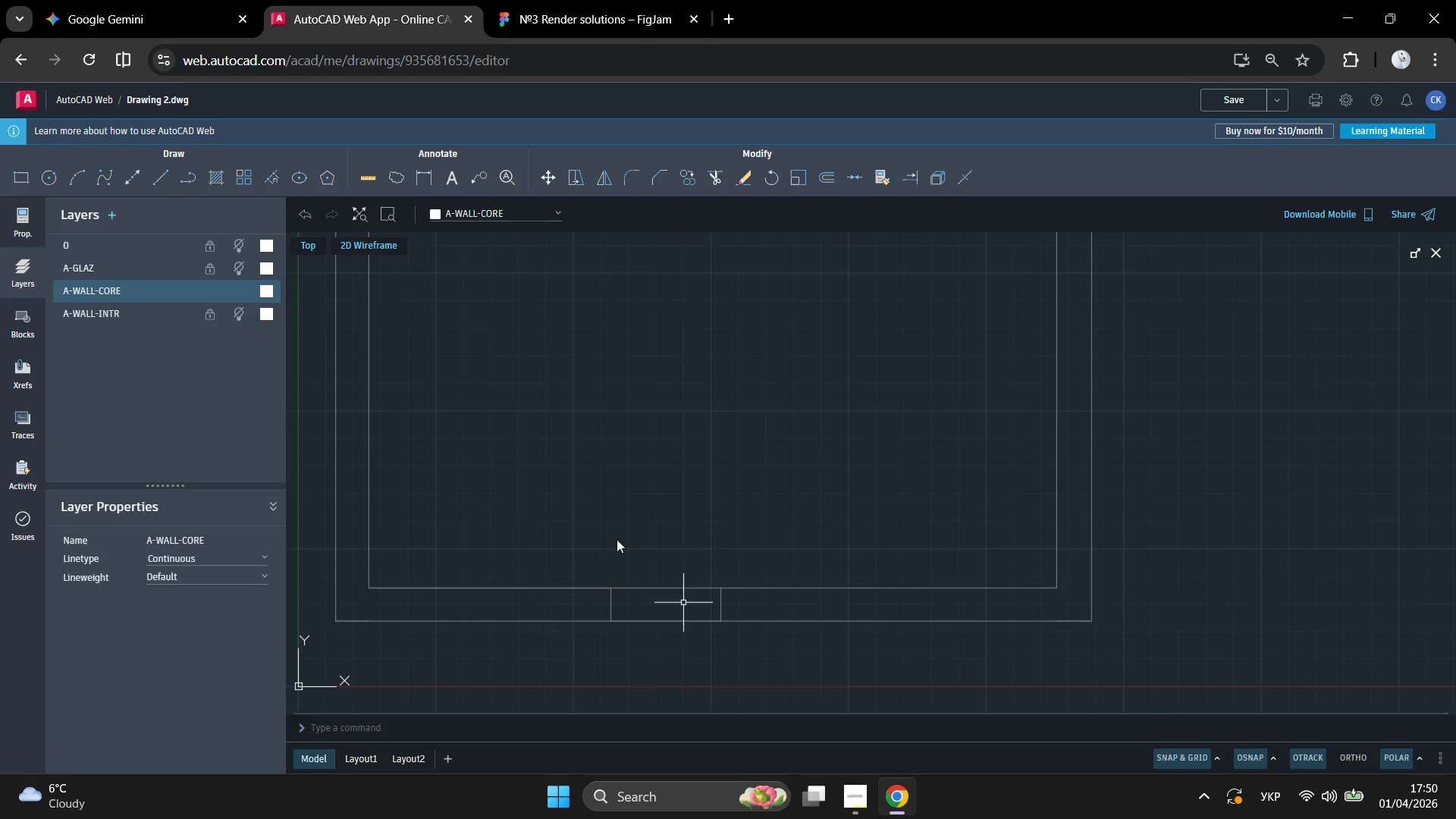 
double_click([581, 602])
 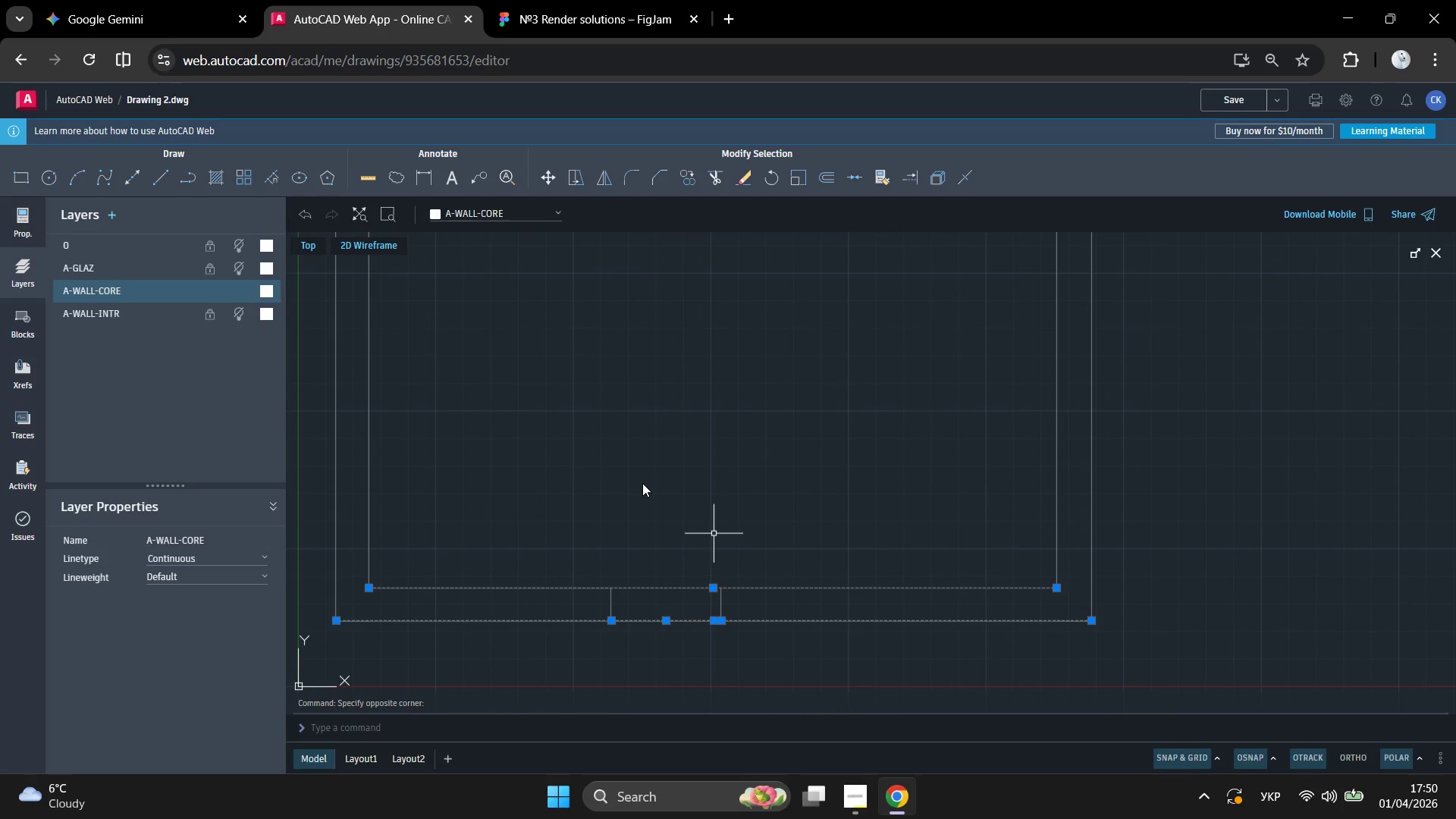 
key(Delete)
 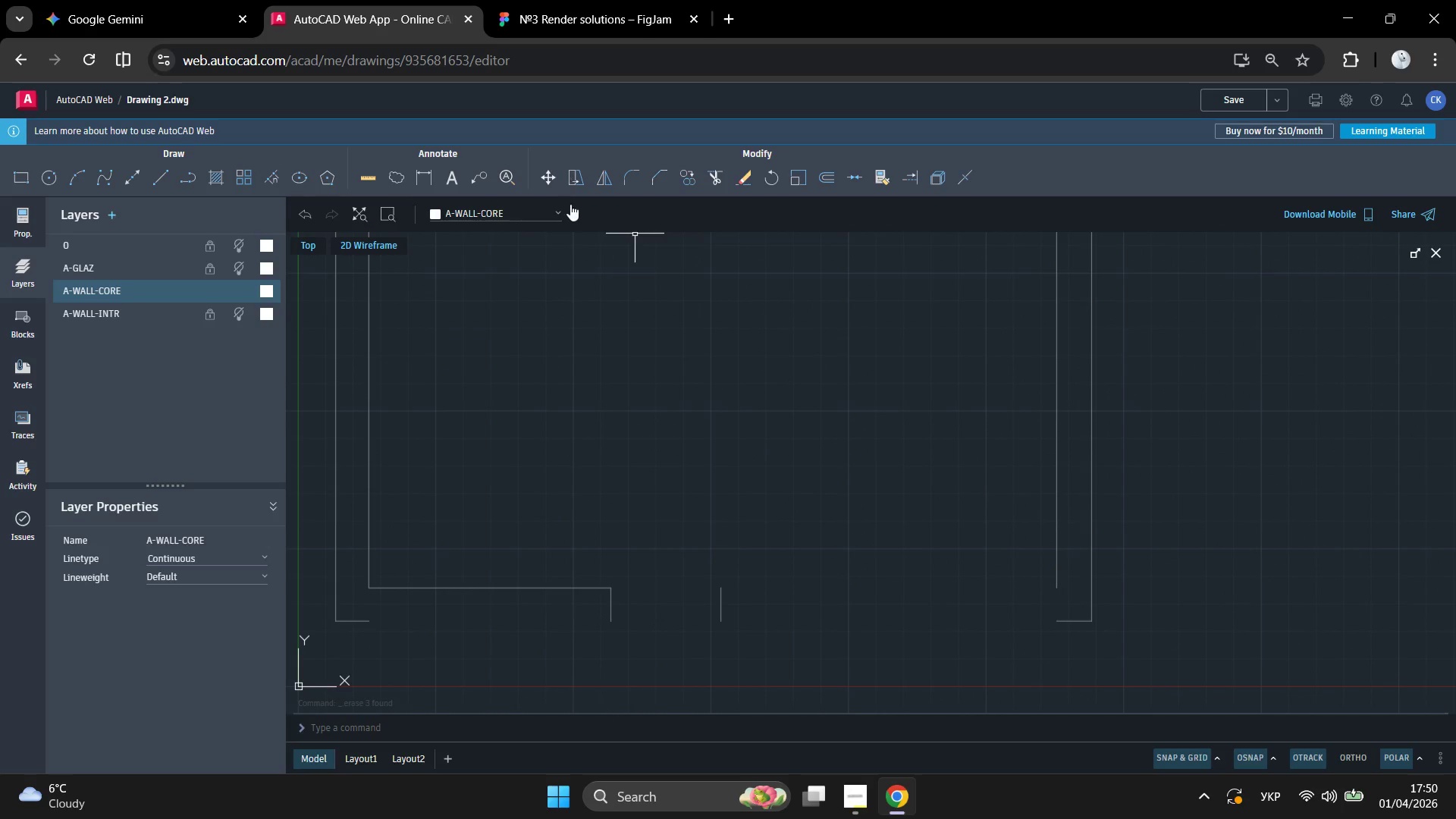 
left_click([661, 176])
 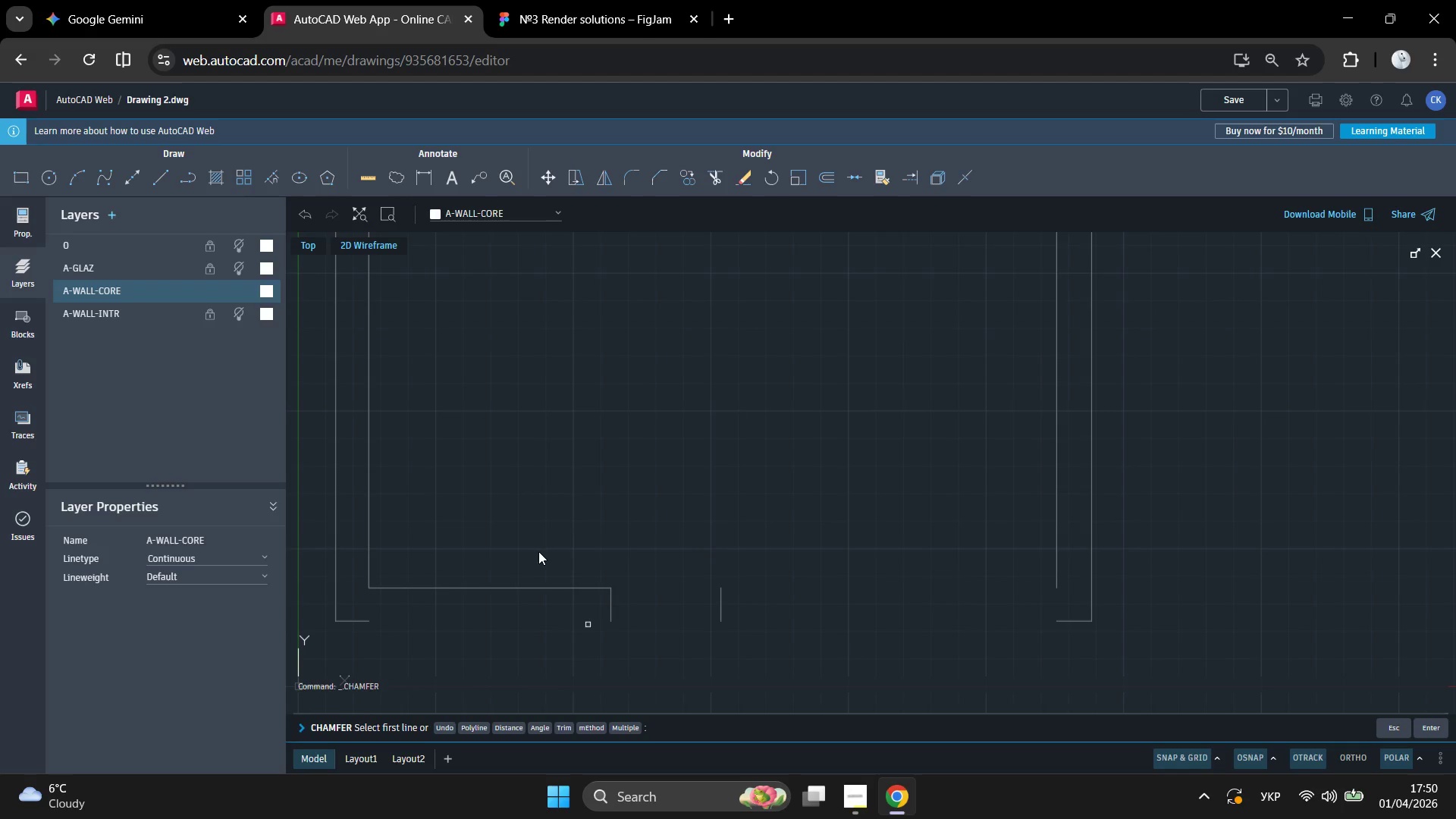 
left_click([557, 547])
 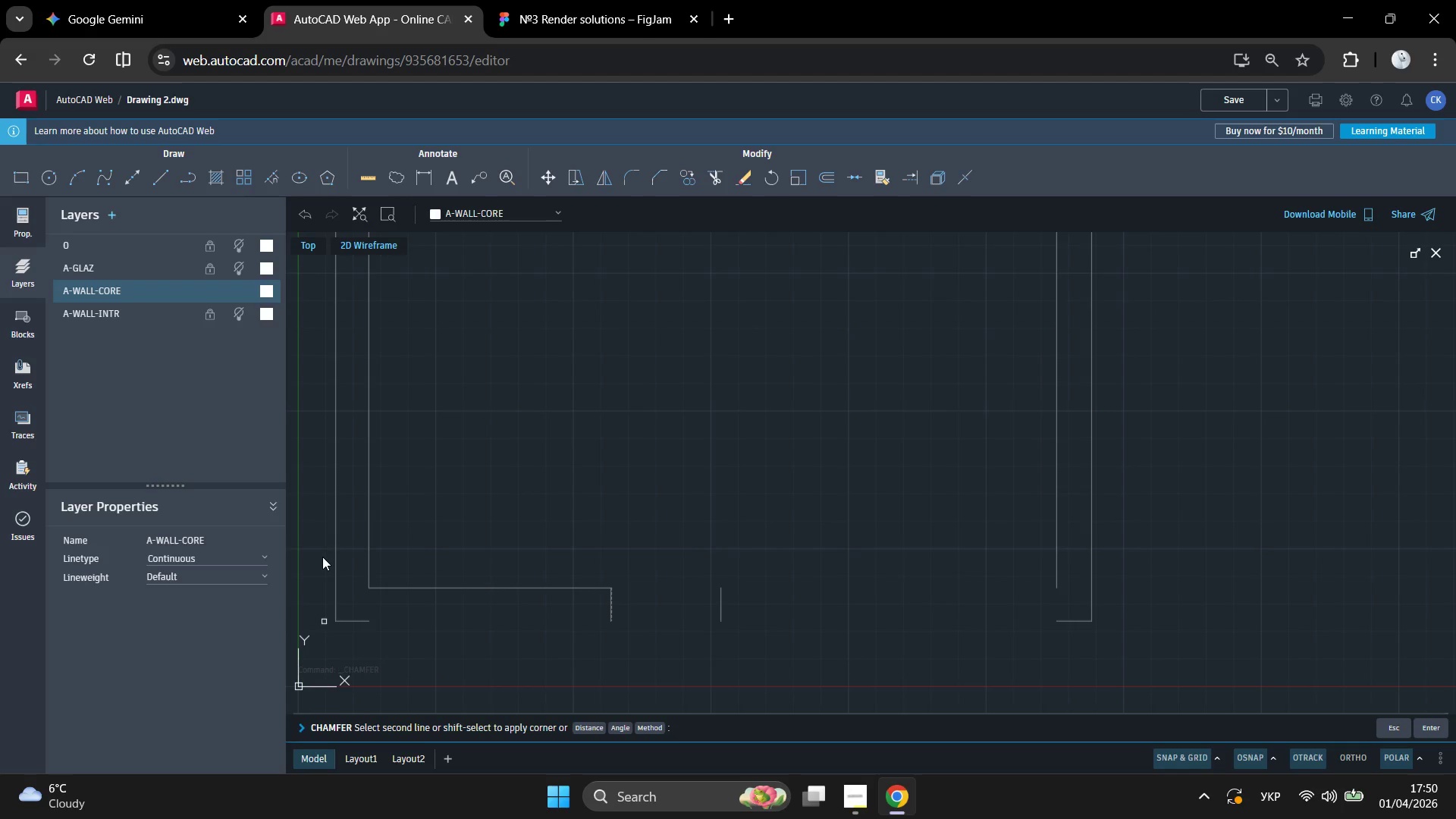 
left_click([340, 553])
 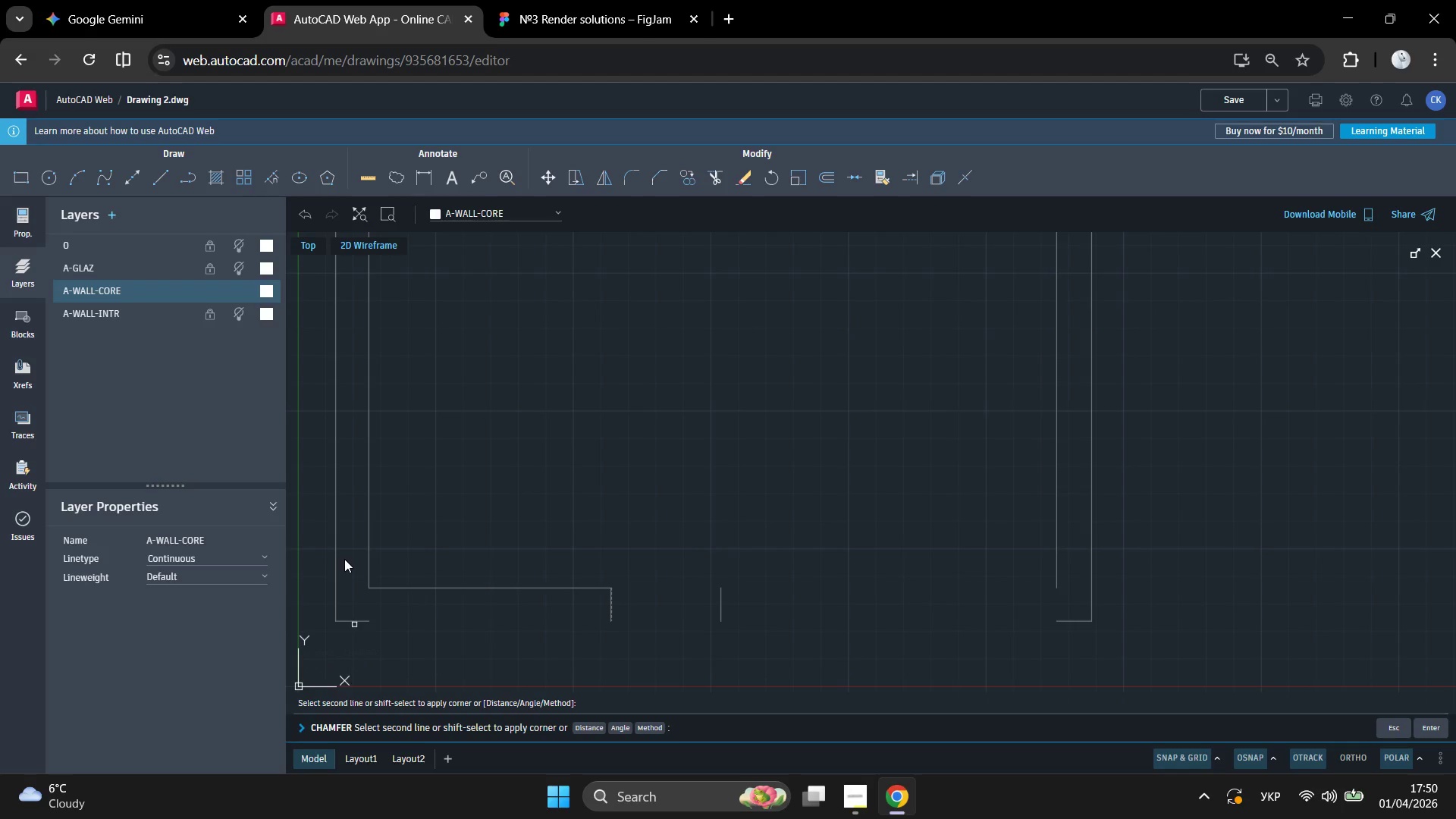 
left_click([344, 559])
 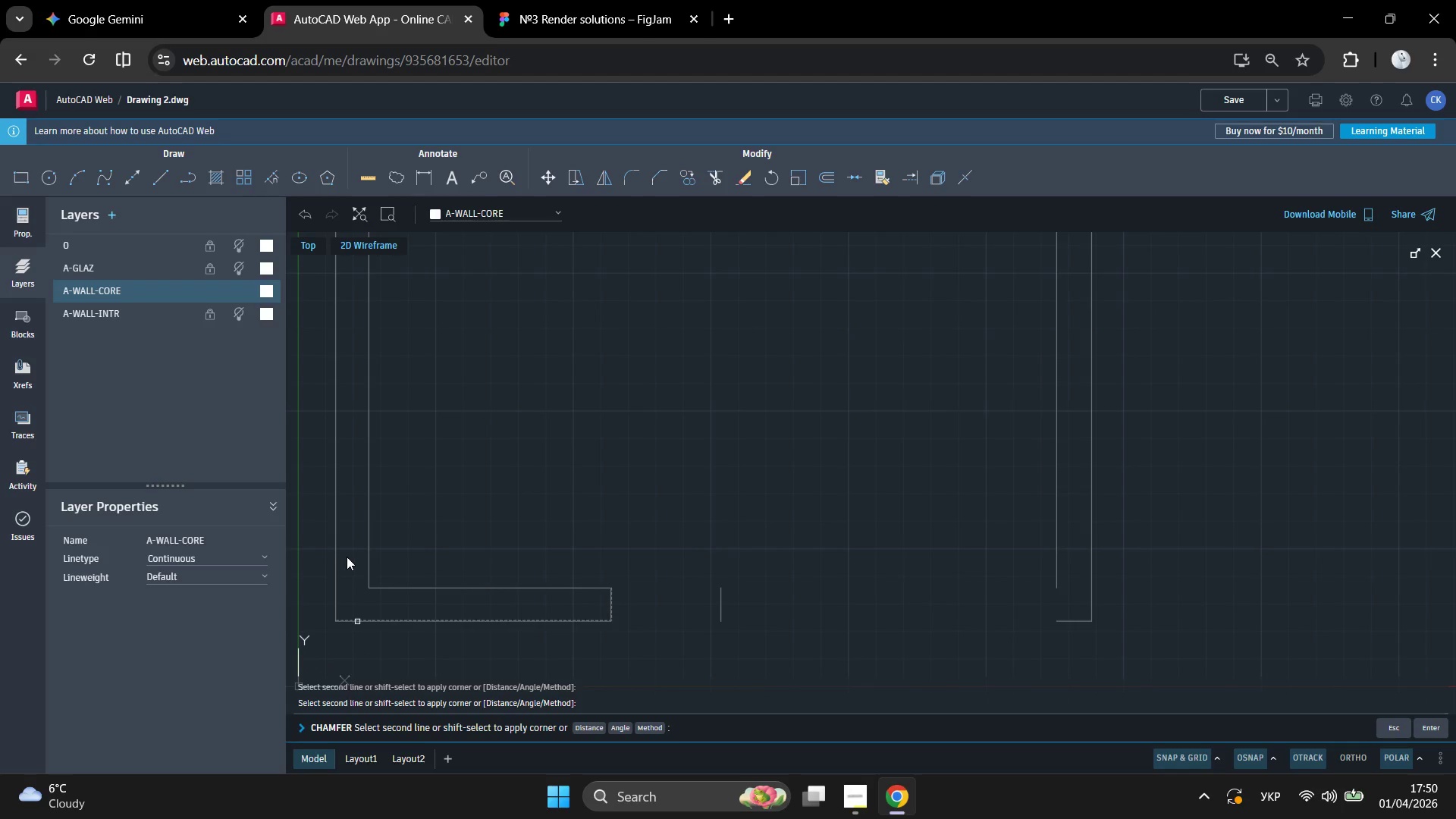 
left_click([347, 555])
 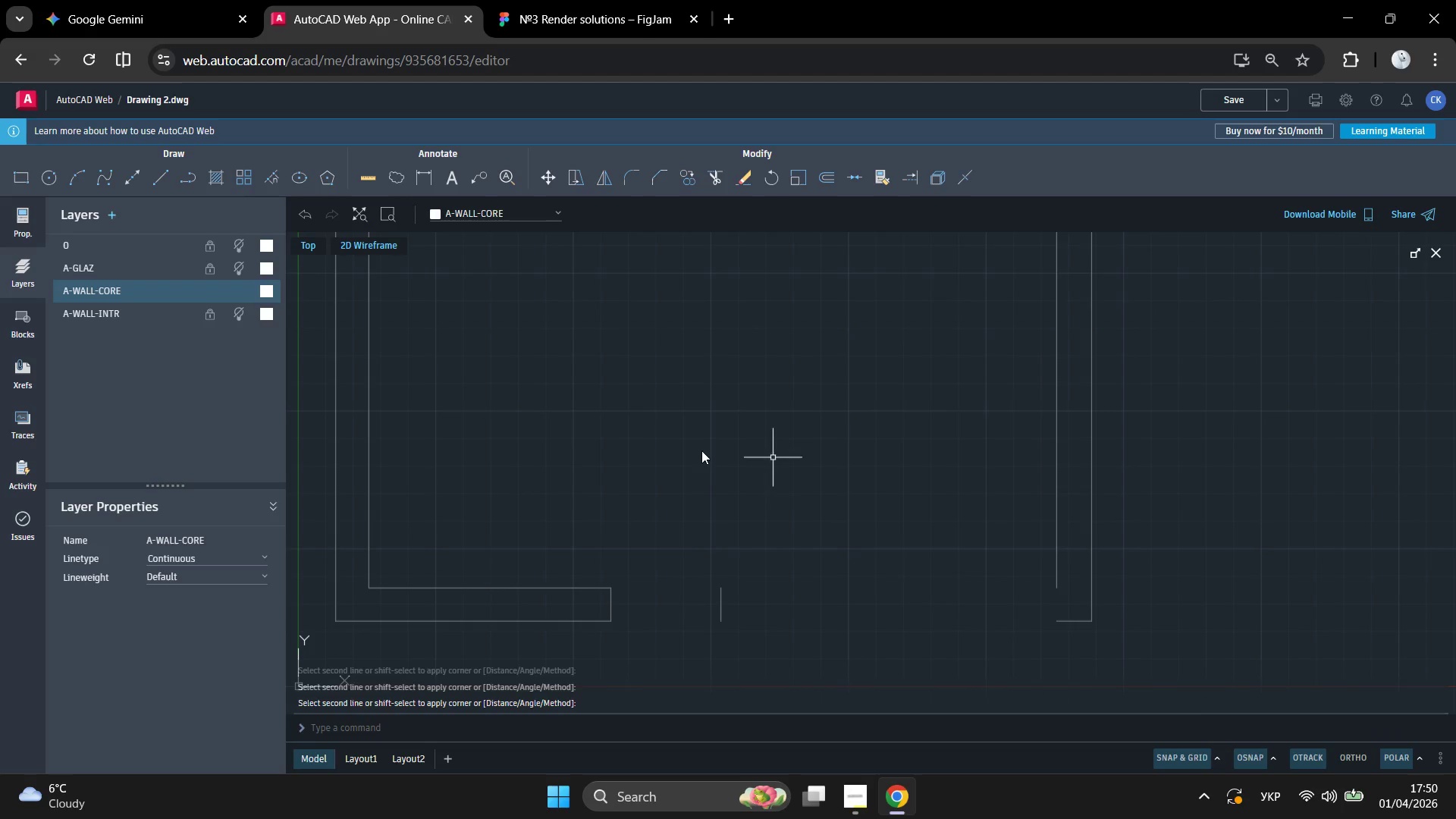 
key(Enter)
 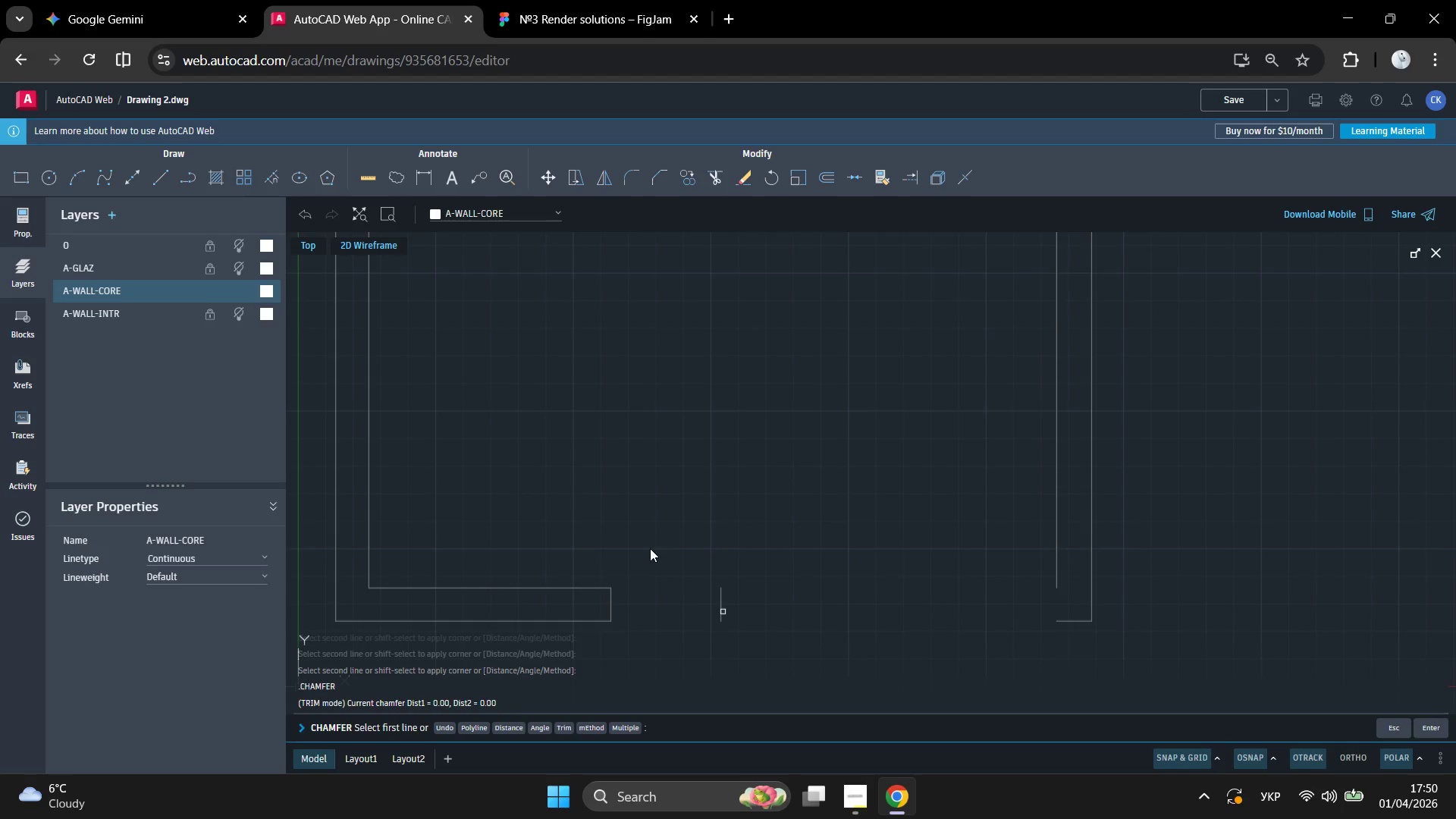 
left_click([650, 548])
 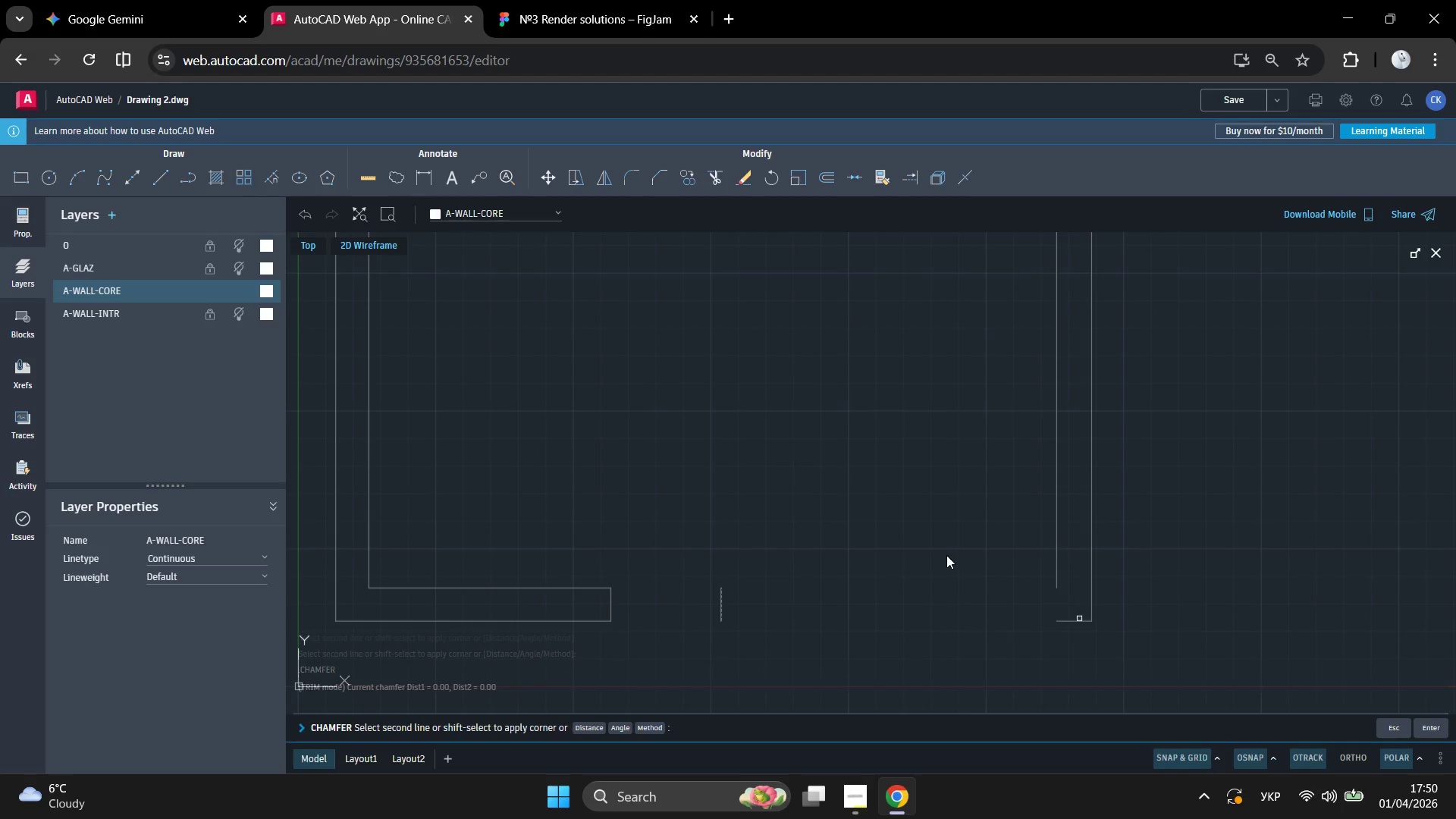 
left_click([946, 555])
 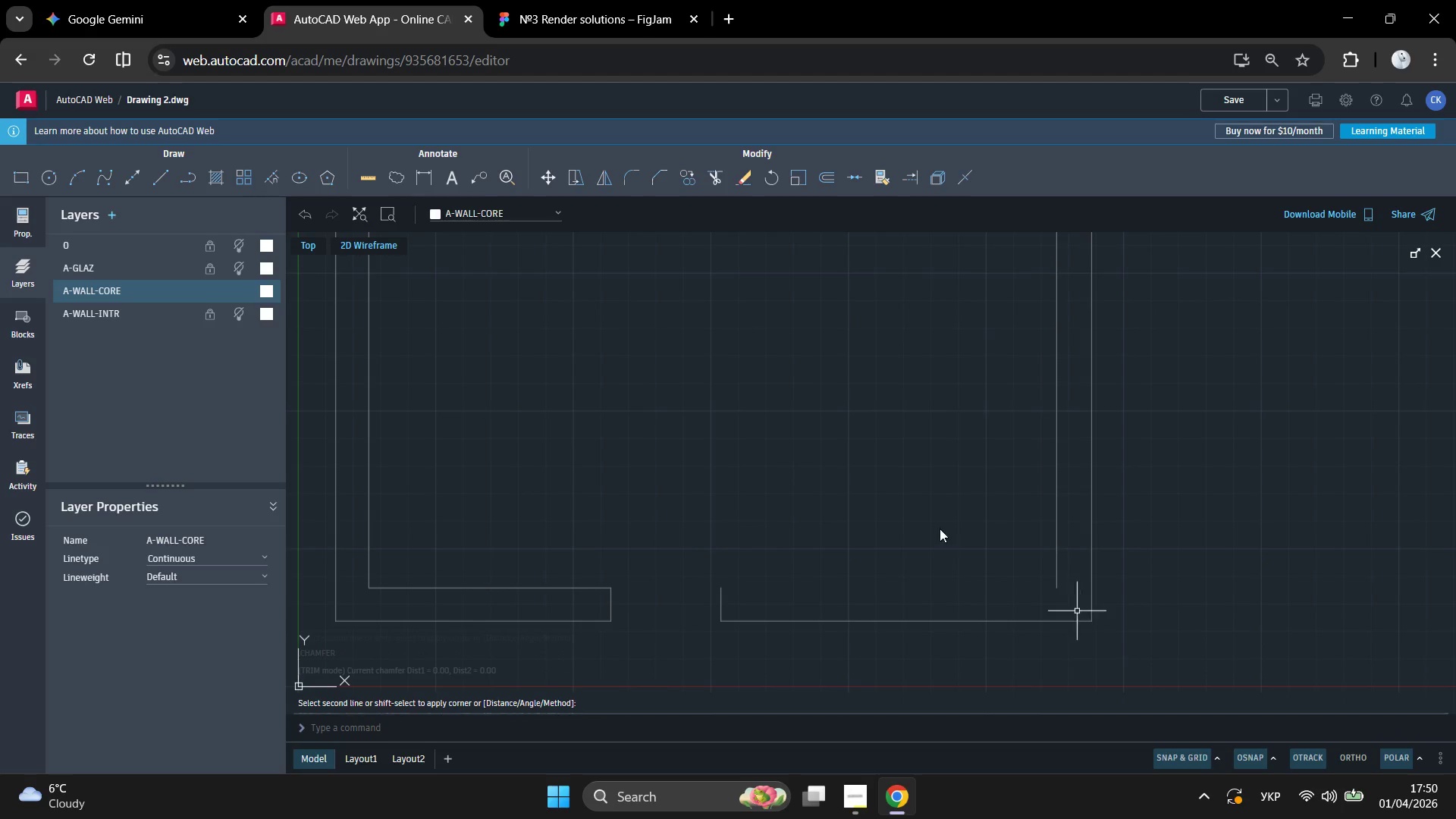 
key(Enter)
 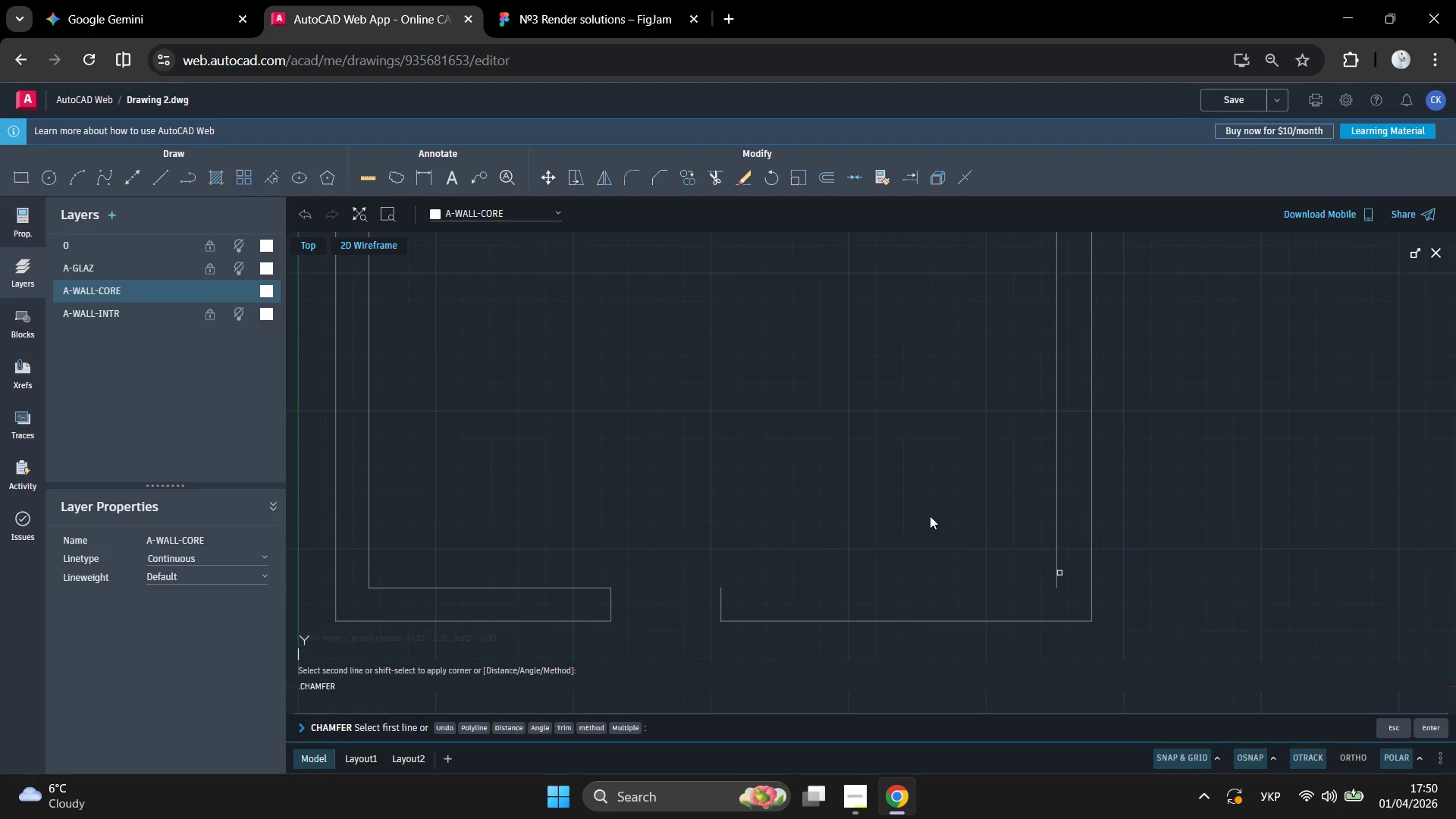 
left_click([930, 516])
 